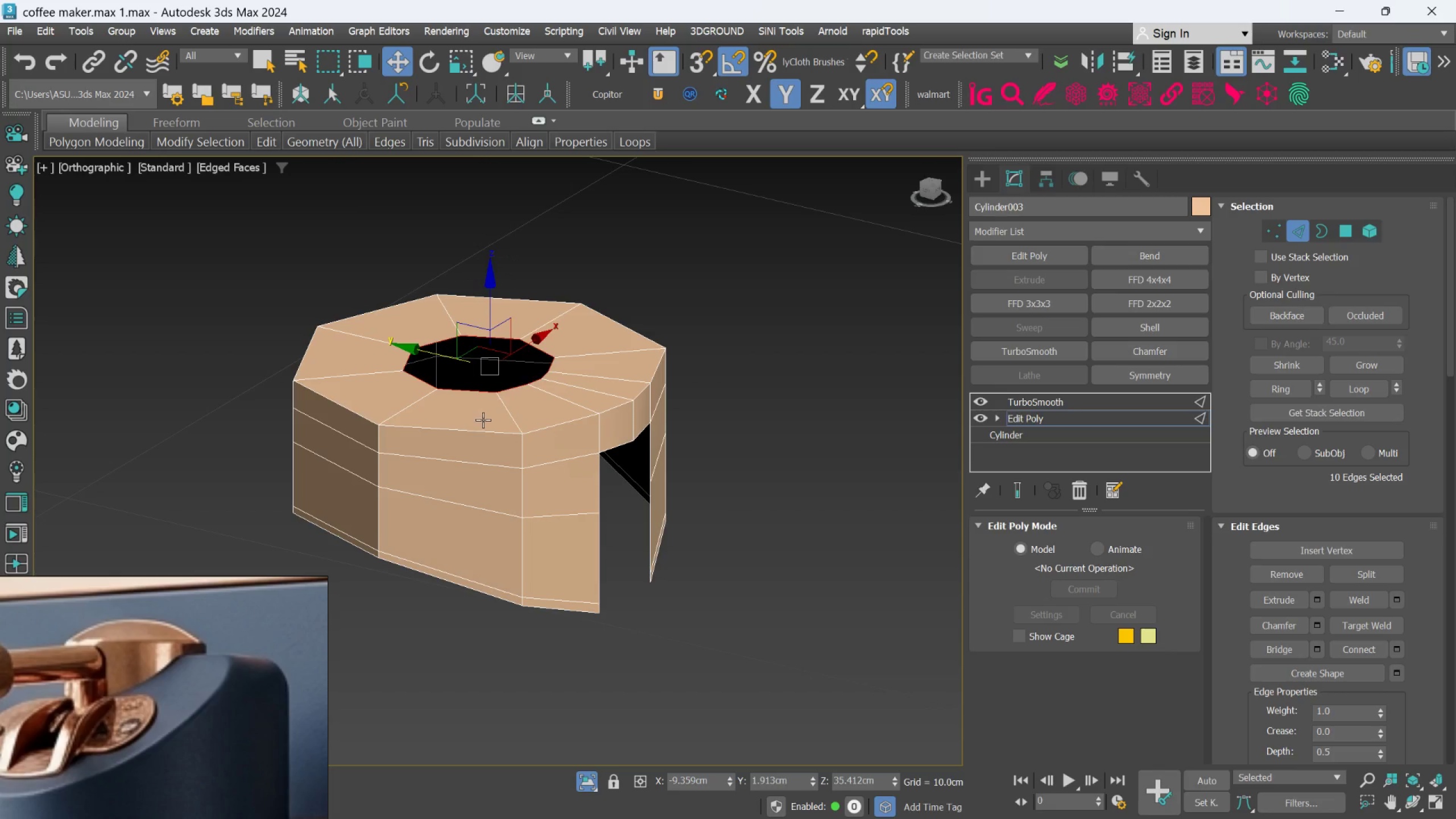 
hold_key(key=AltLeft, duration=1.51)
 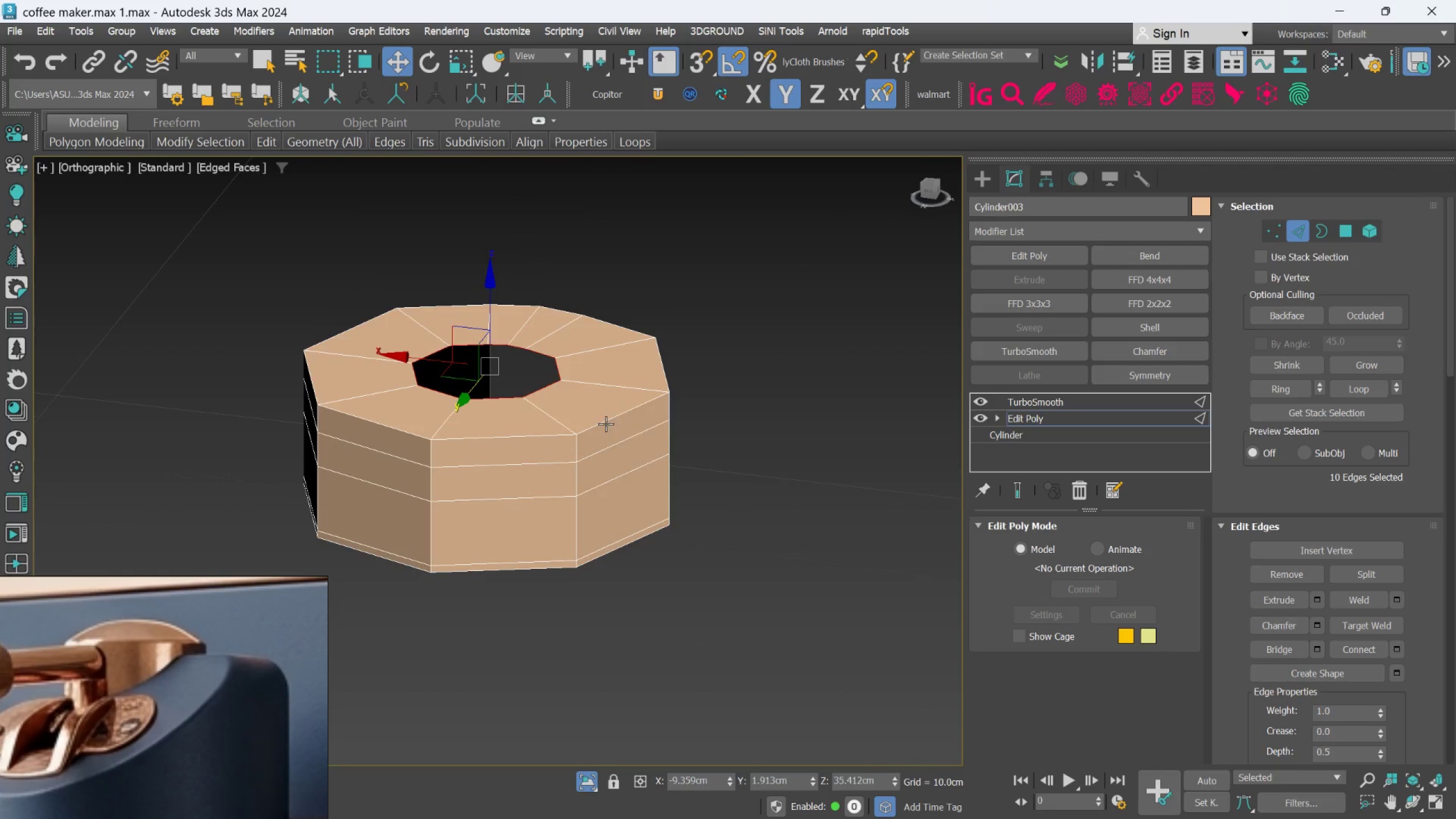 
hold_key(key=AltLeft, duration=0.72)
 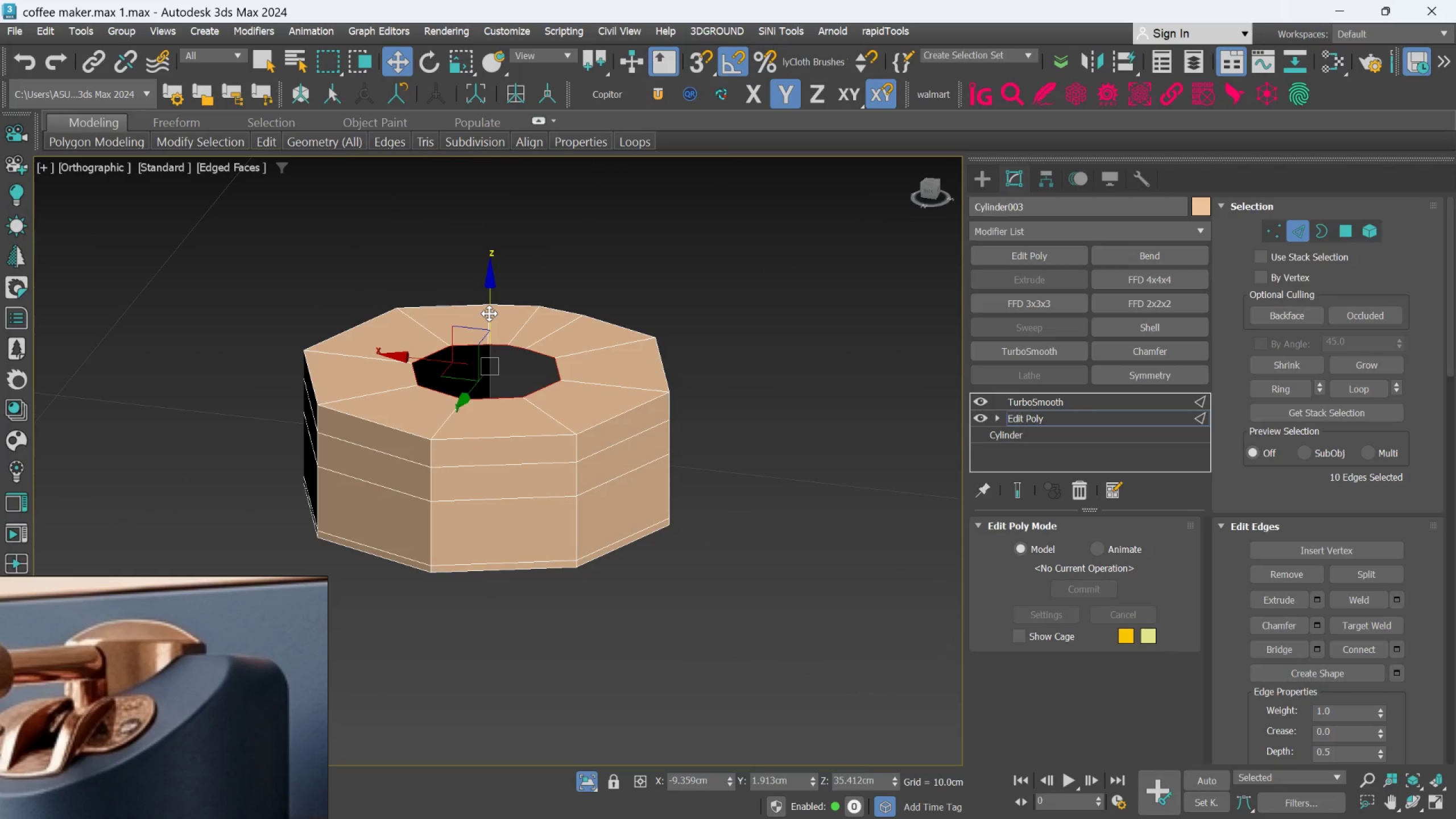 
left_click_drag(start_coordinate=[491, 309], to_coordinate=[489, 271])
 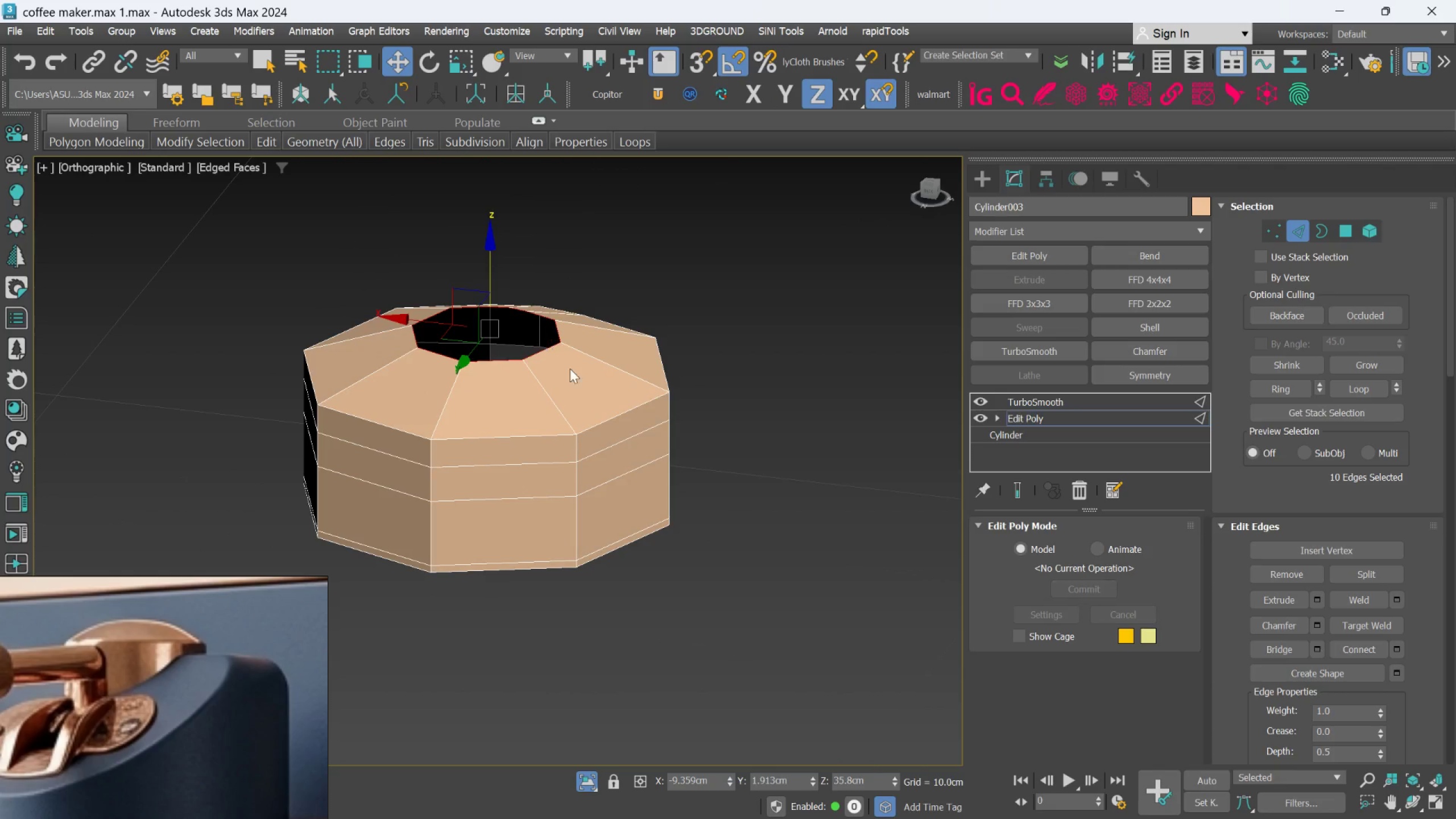 
hold_key(key=AltLeft, duration=0.69)
 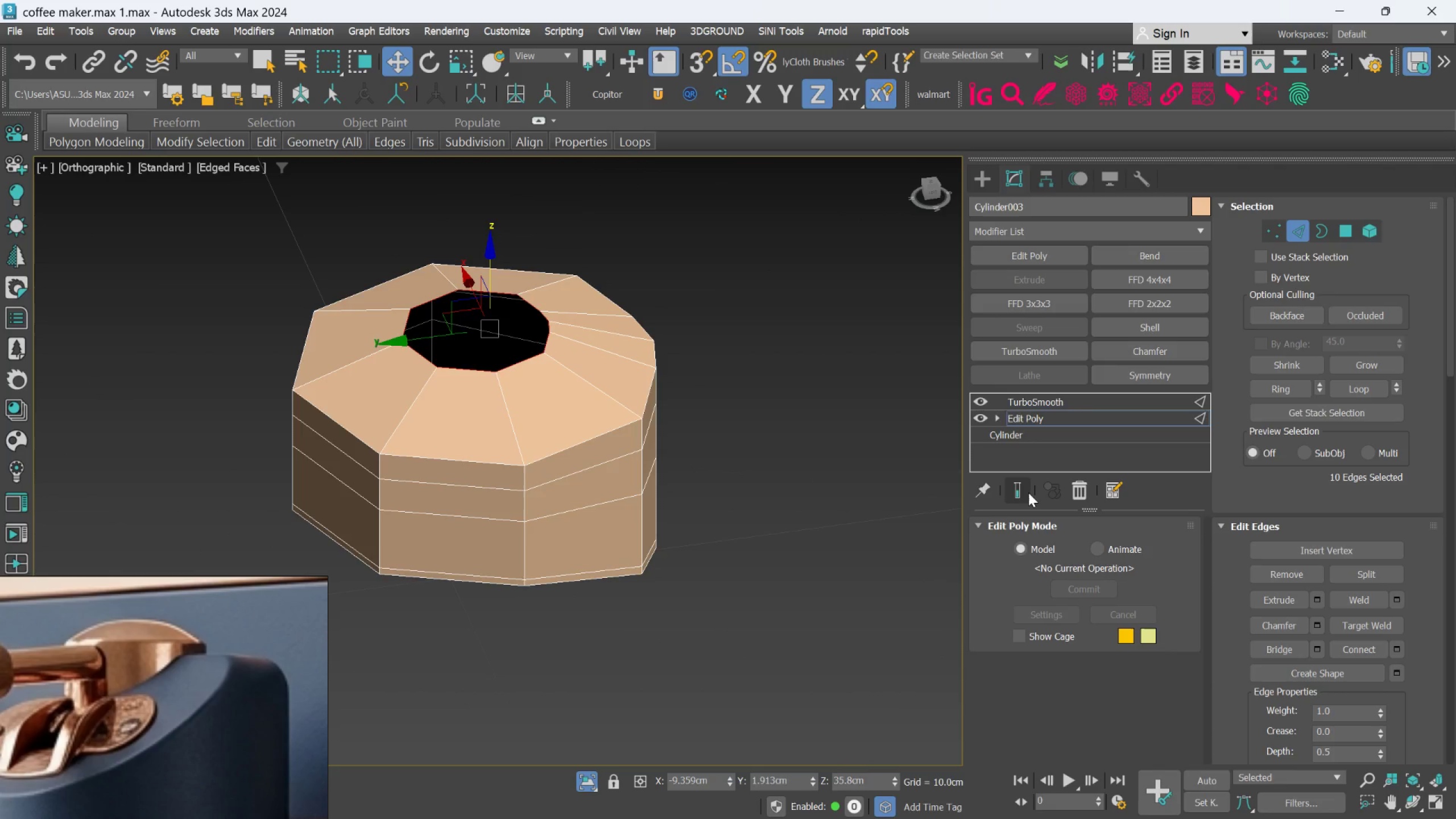 
left_click([1028, 496])
 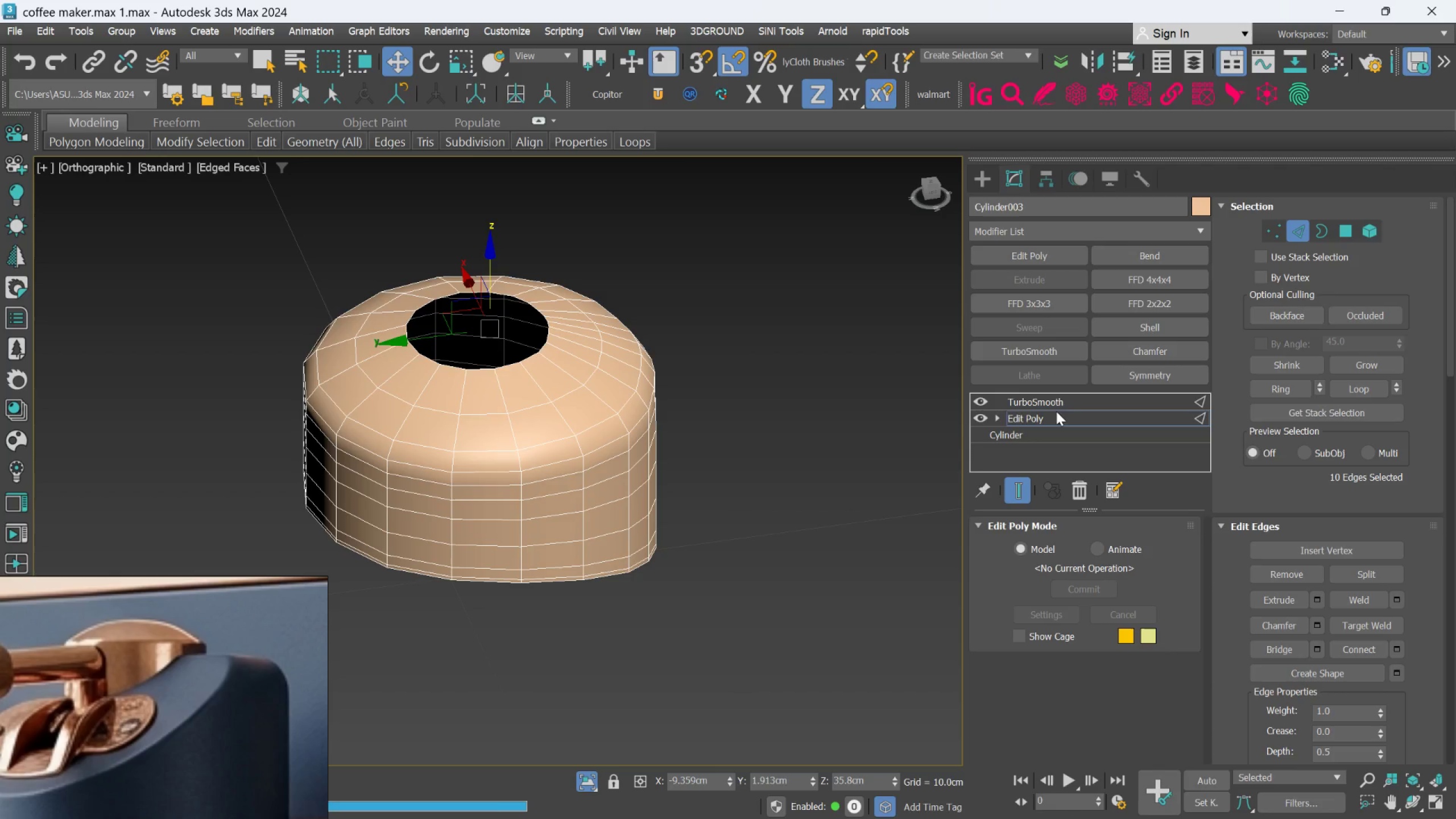 
left_click([1057, 399])
 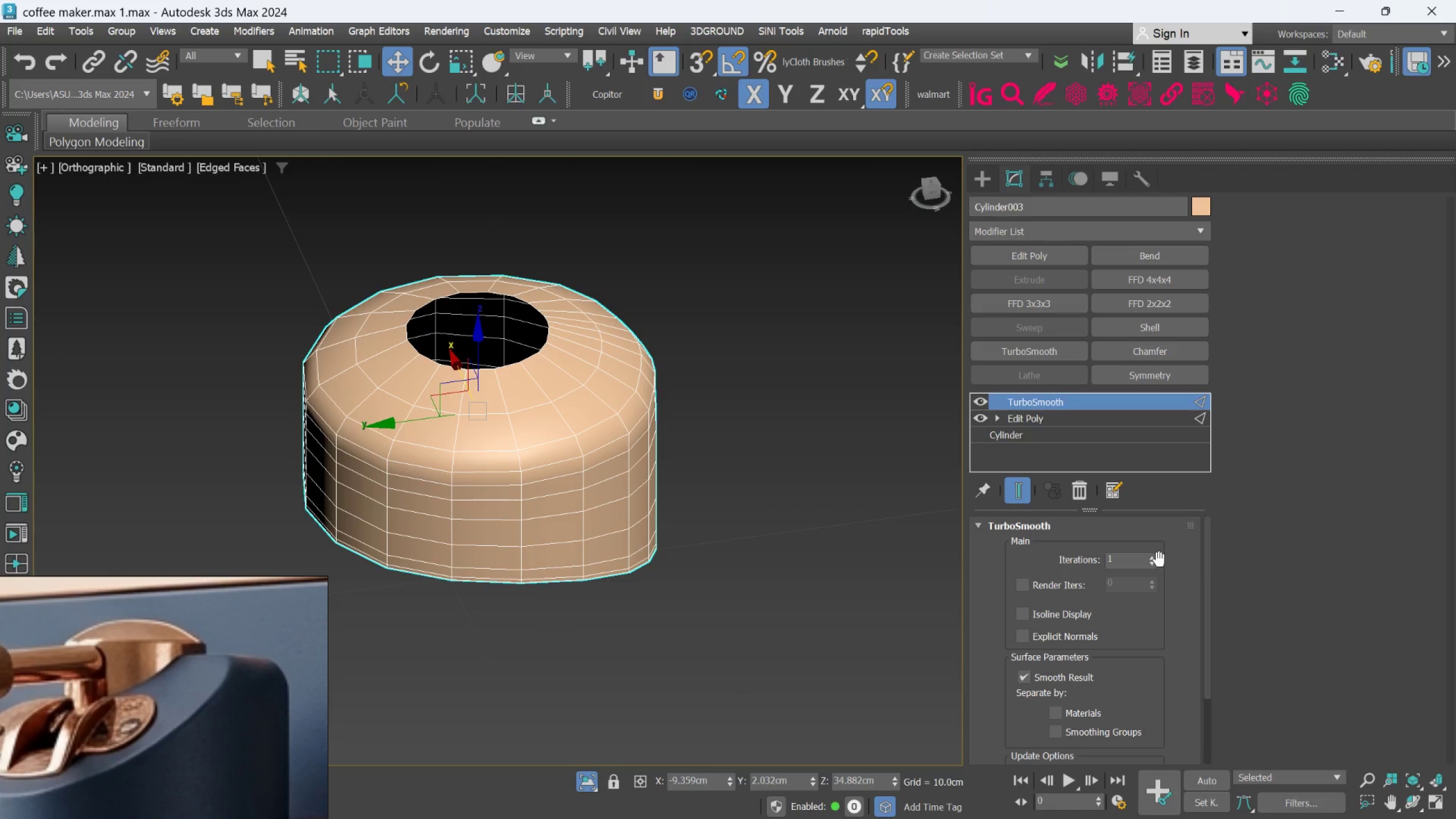 
left_click([1159, 561])
 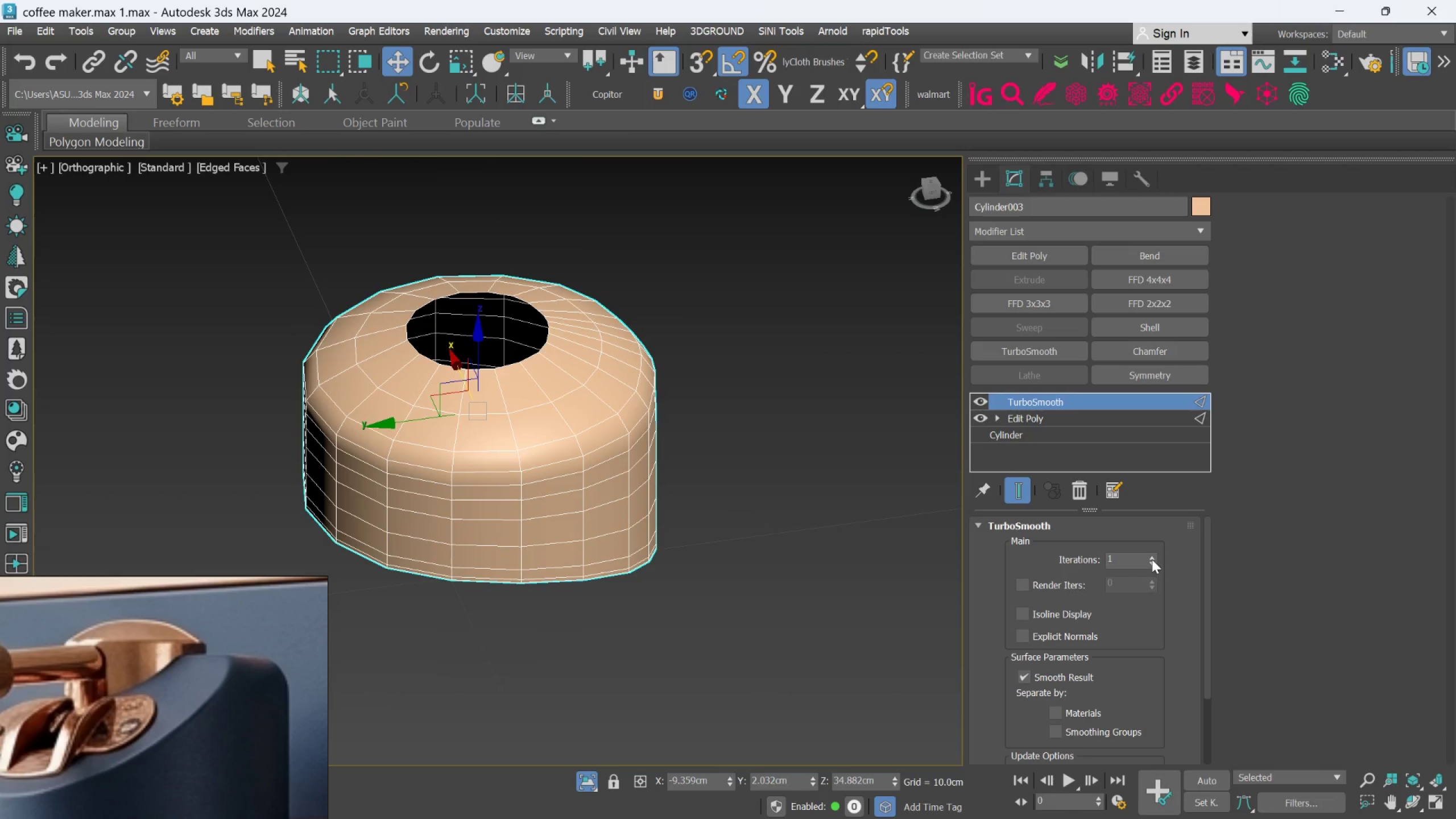 
left_click([1148, 556])
 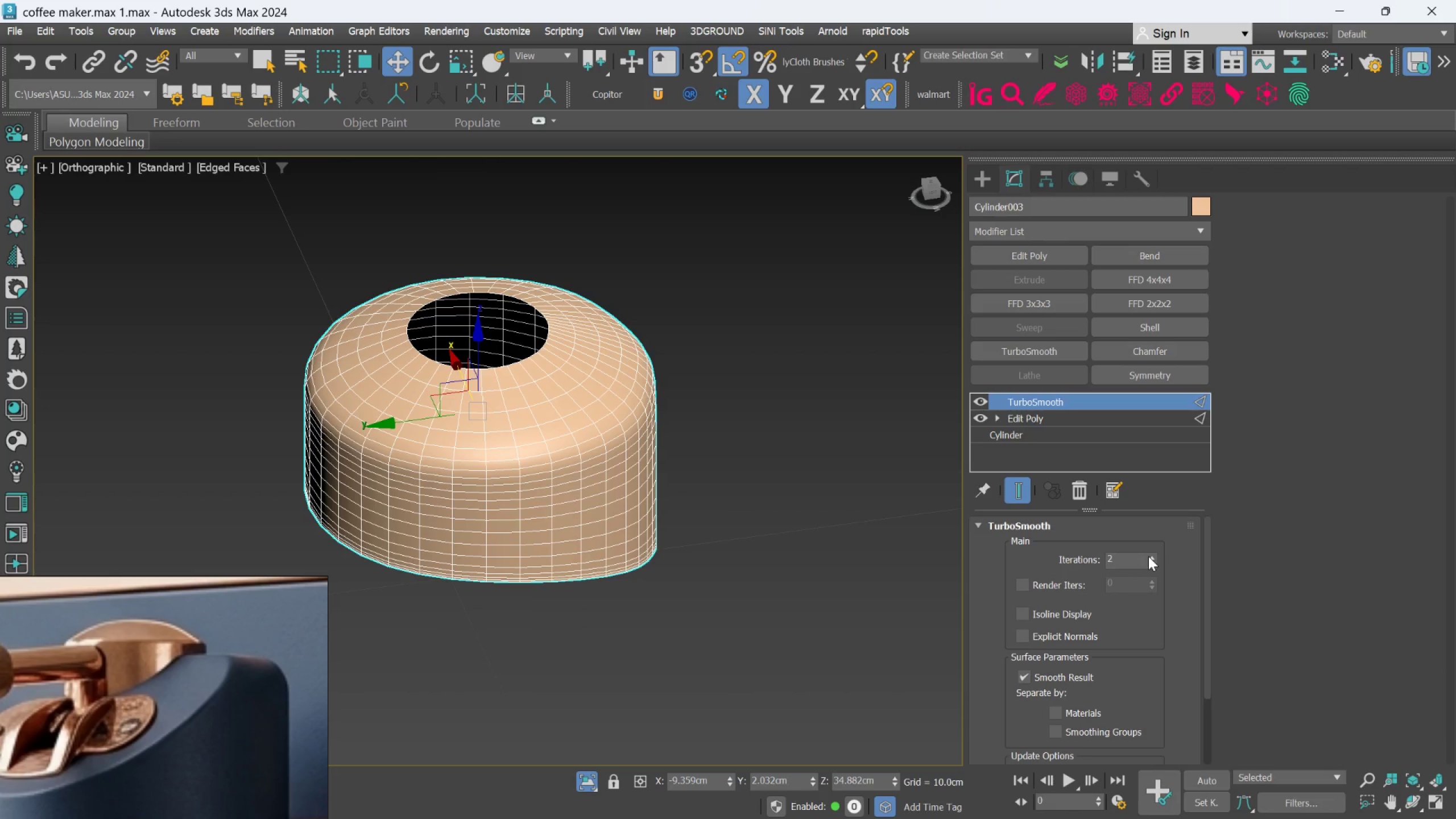 
left_click([1148, 556])
 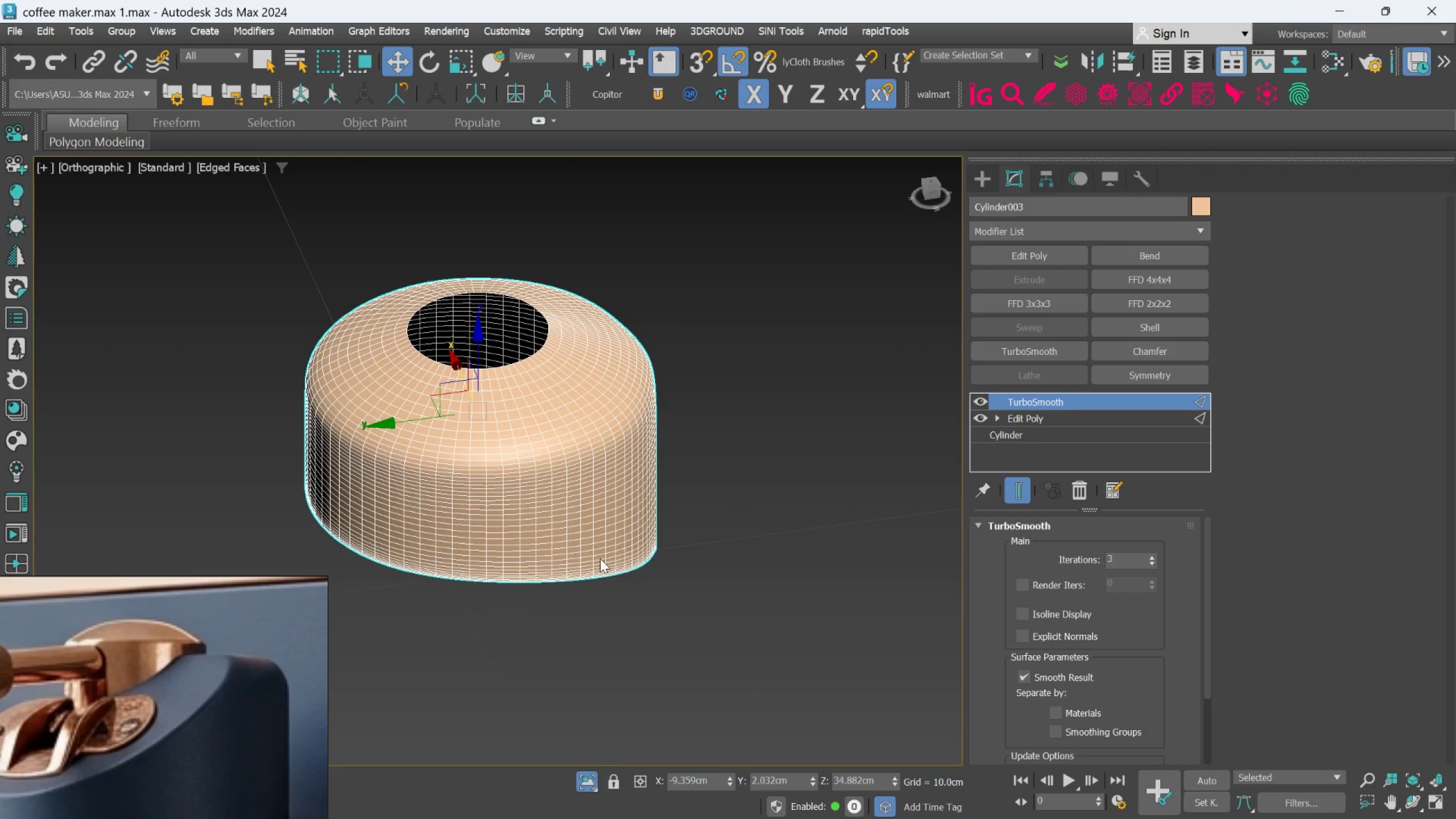 
hold_key(key=AltLeft, duration=0.39)
 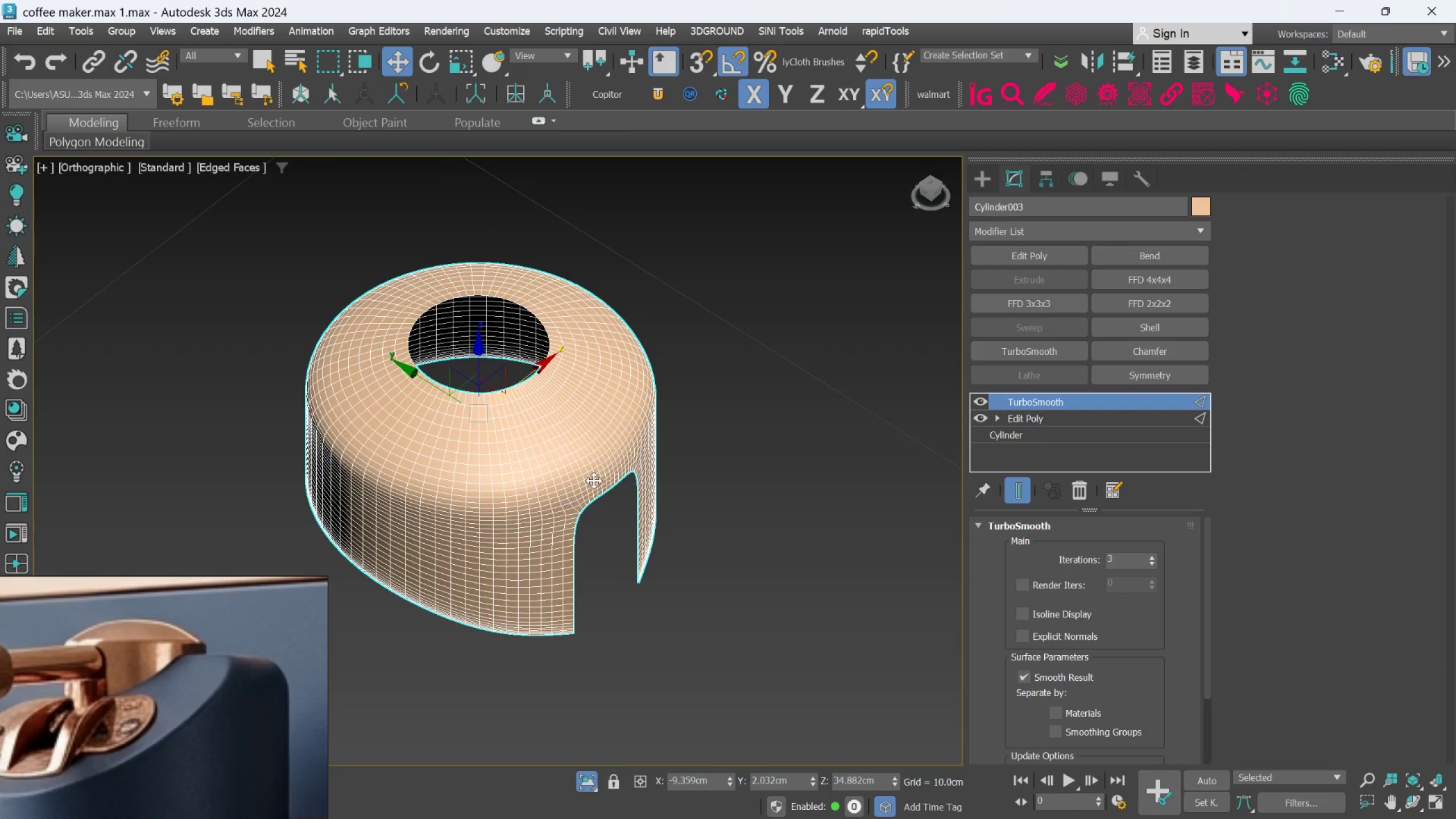 
hold_key(key=AltLeft, duration=0.5)
 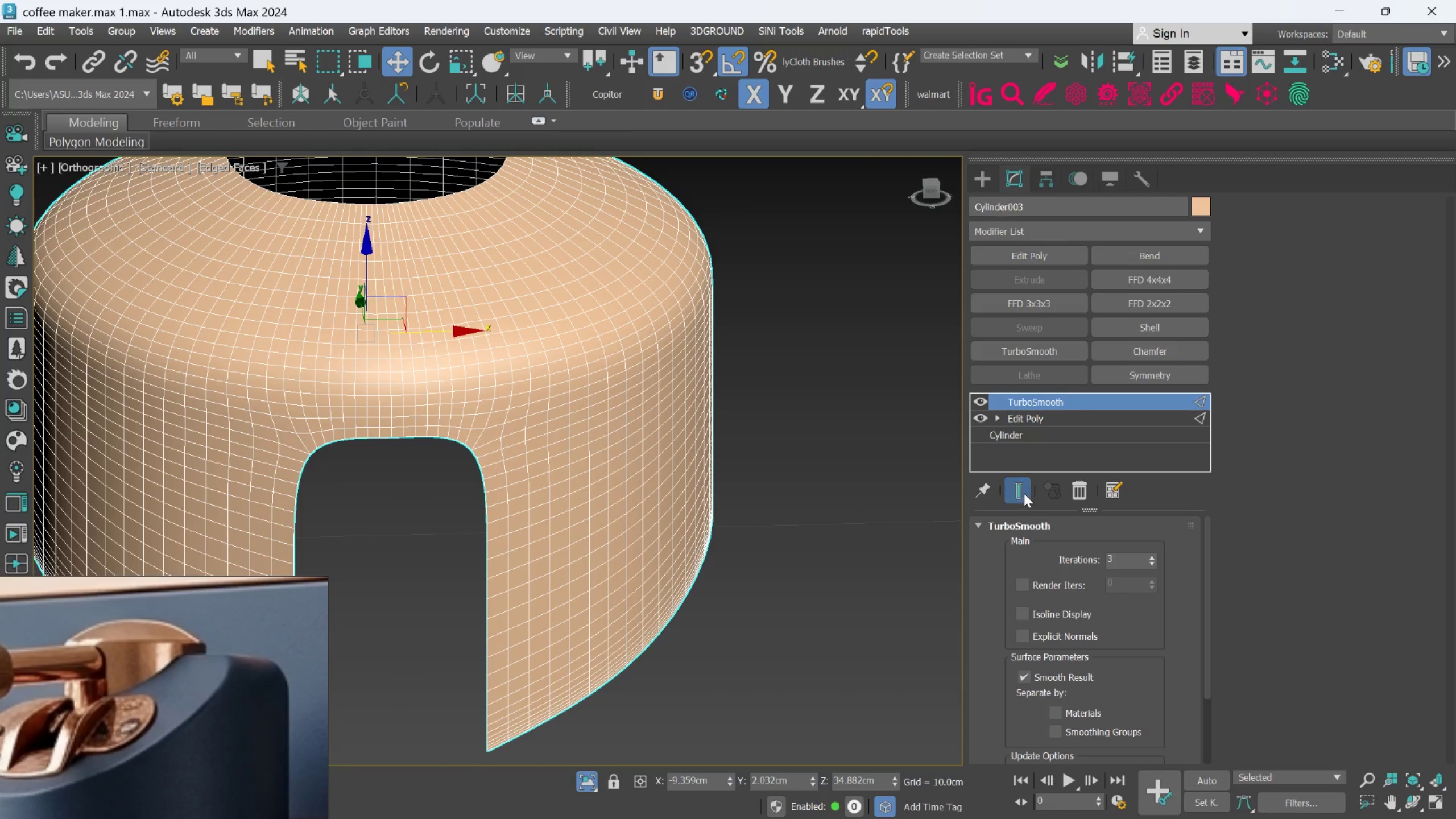 
scroll: coordinate [594, 481], scroll_direction: up, amount: 2.0
 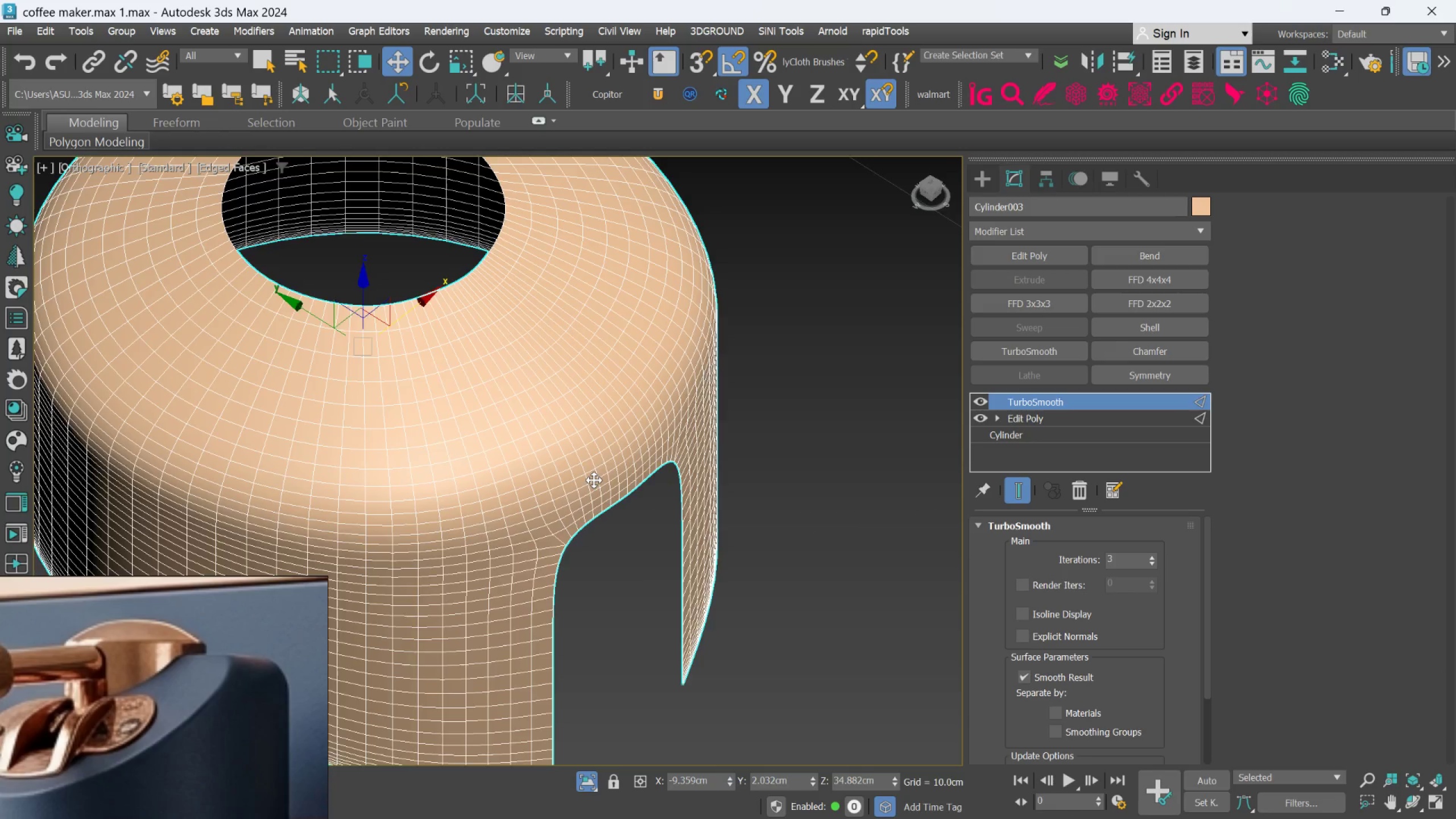 
left_click([1024, 493])
 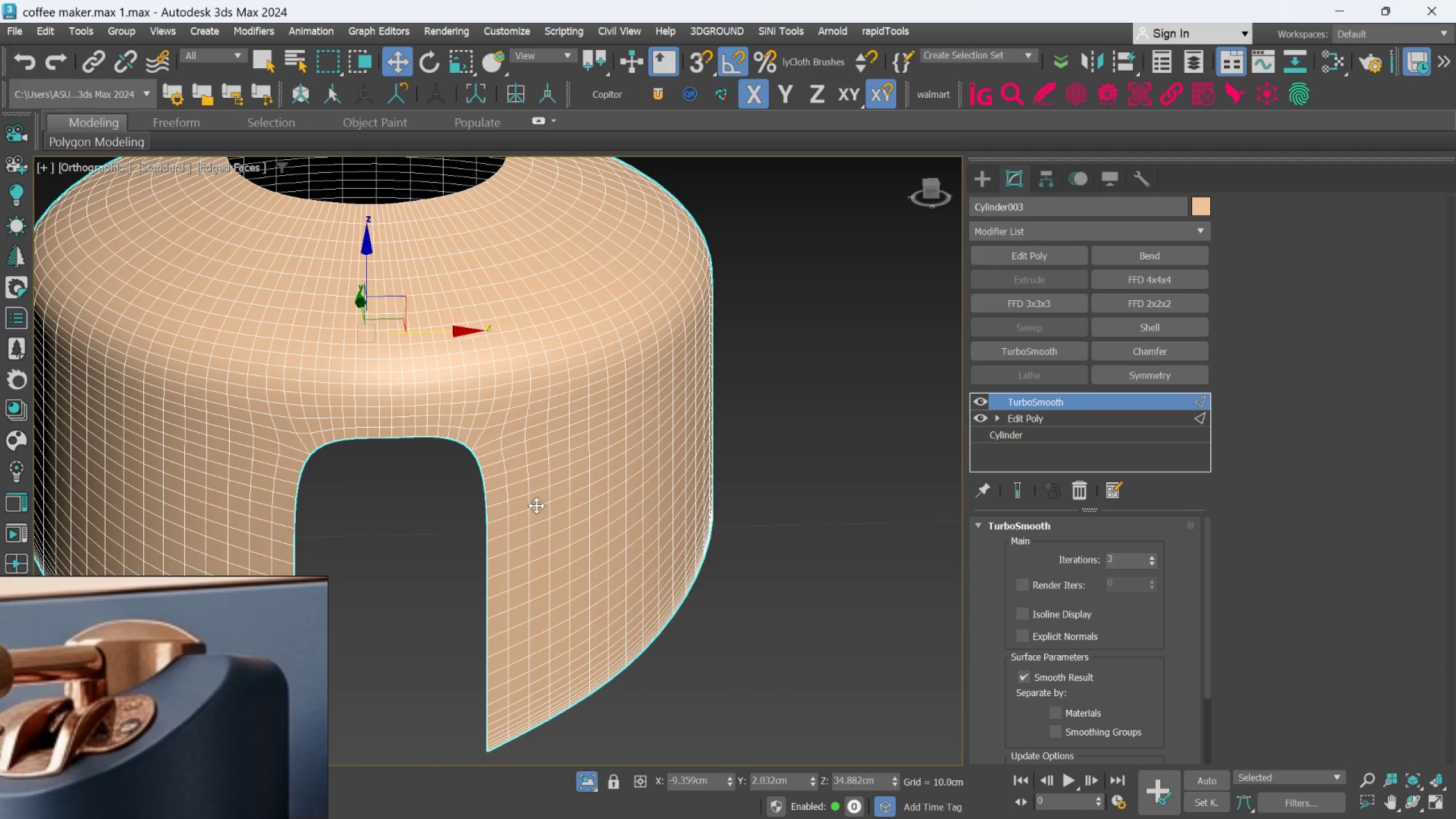 
scroll: coordinate [525, 504], scroll_direction: down, amount: 2.0
 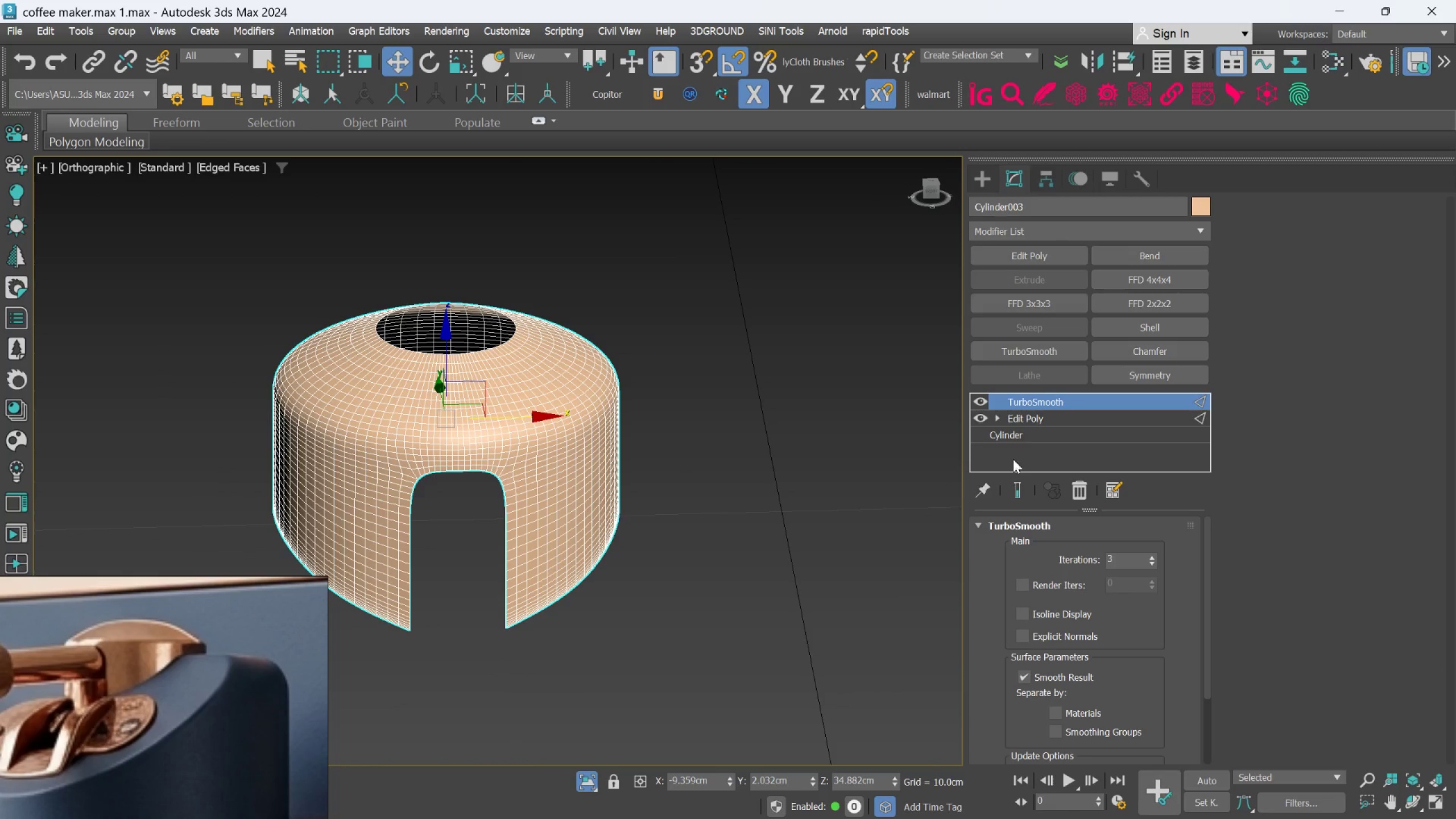 
left_click([1019, 415])
 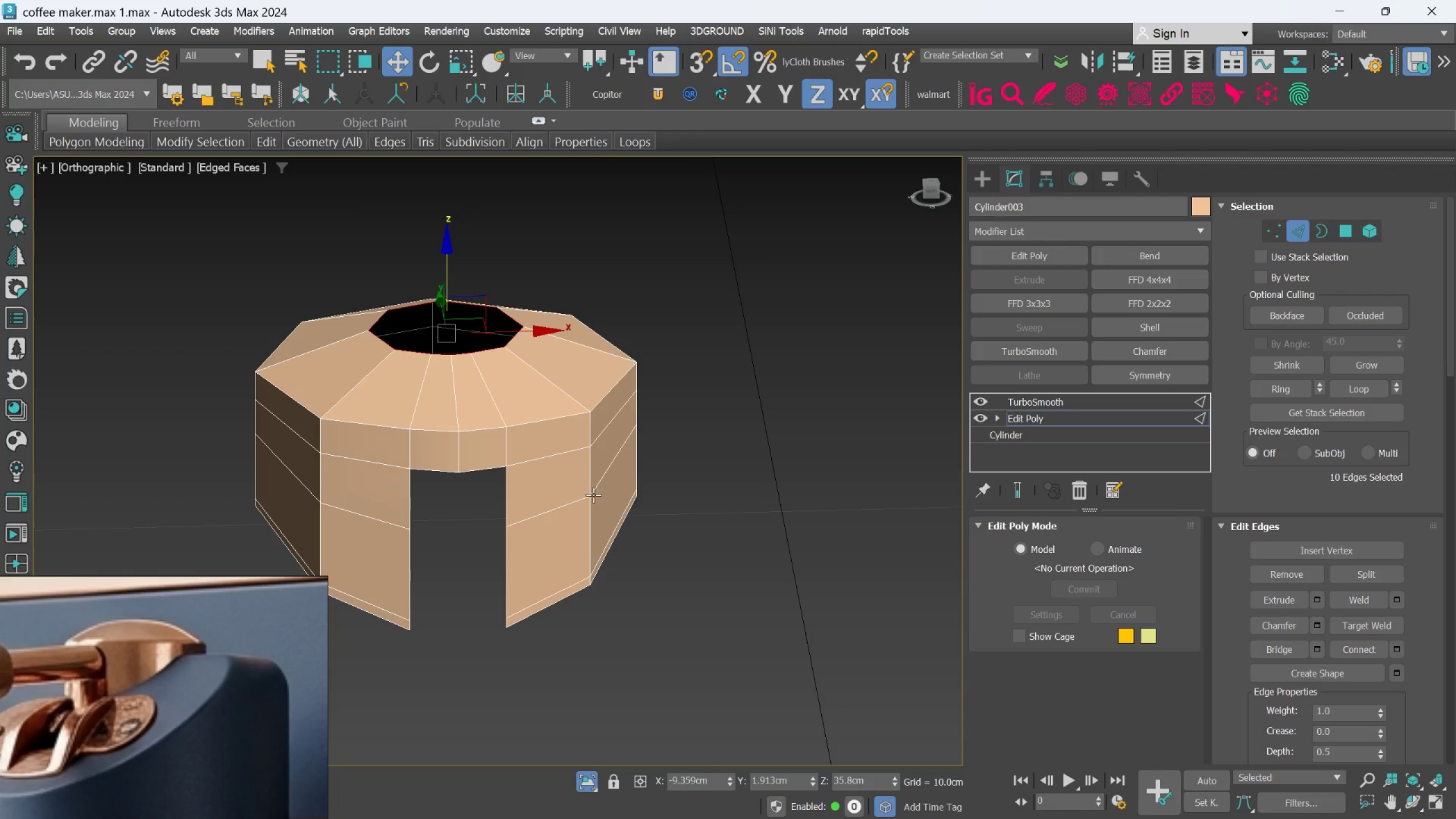 
hold_key(key=AltLeft, duration=0.44)
 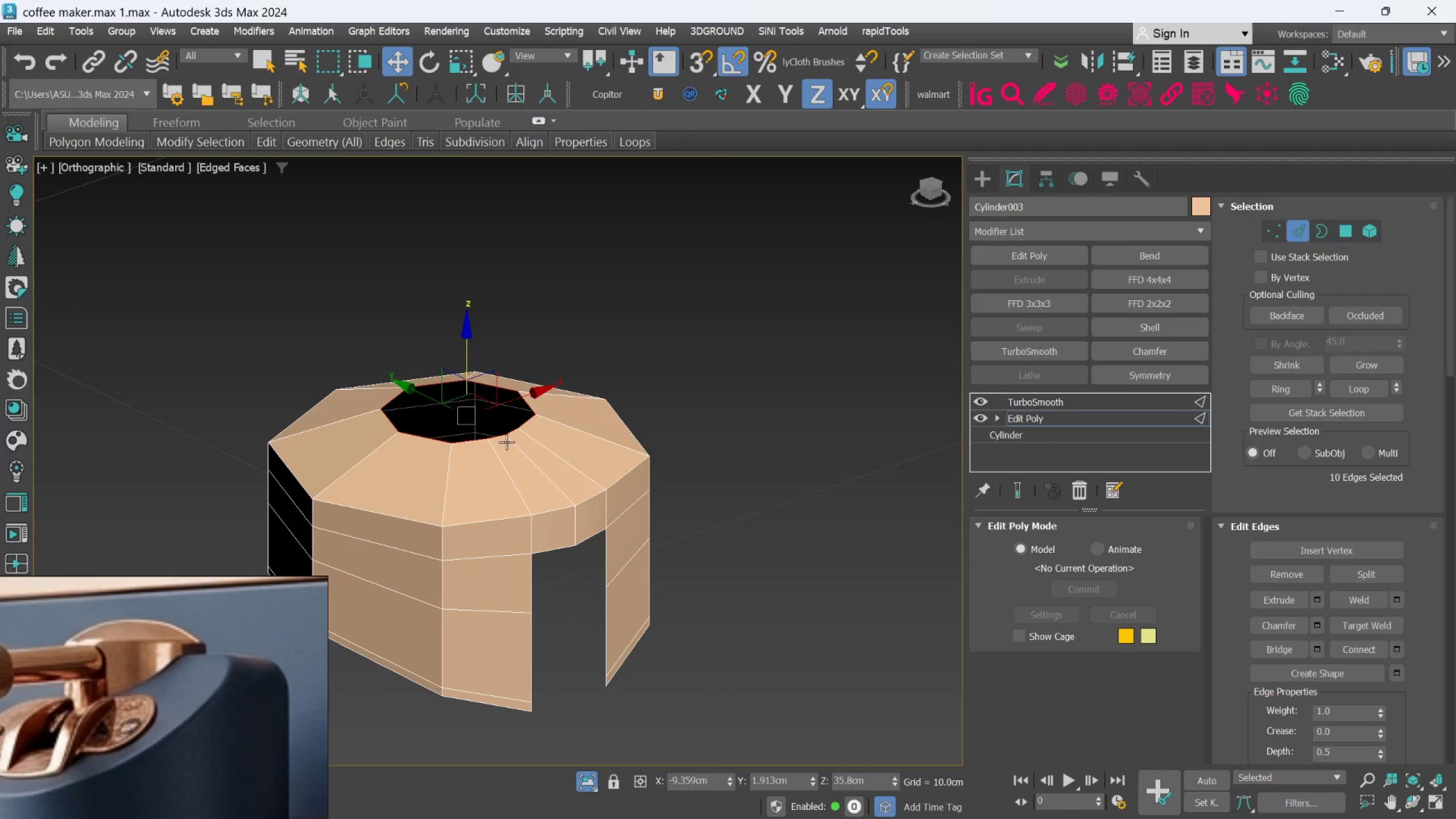 
scroll: coordinate [483, 407], scroll_direction: up, amount: 1.0
 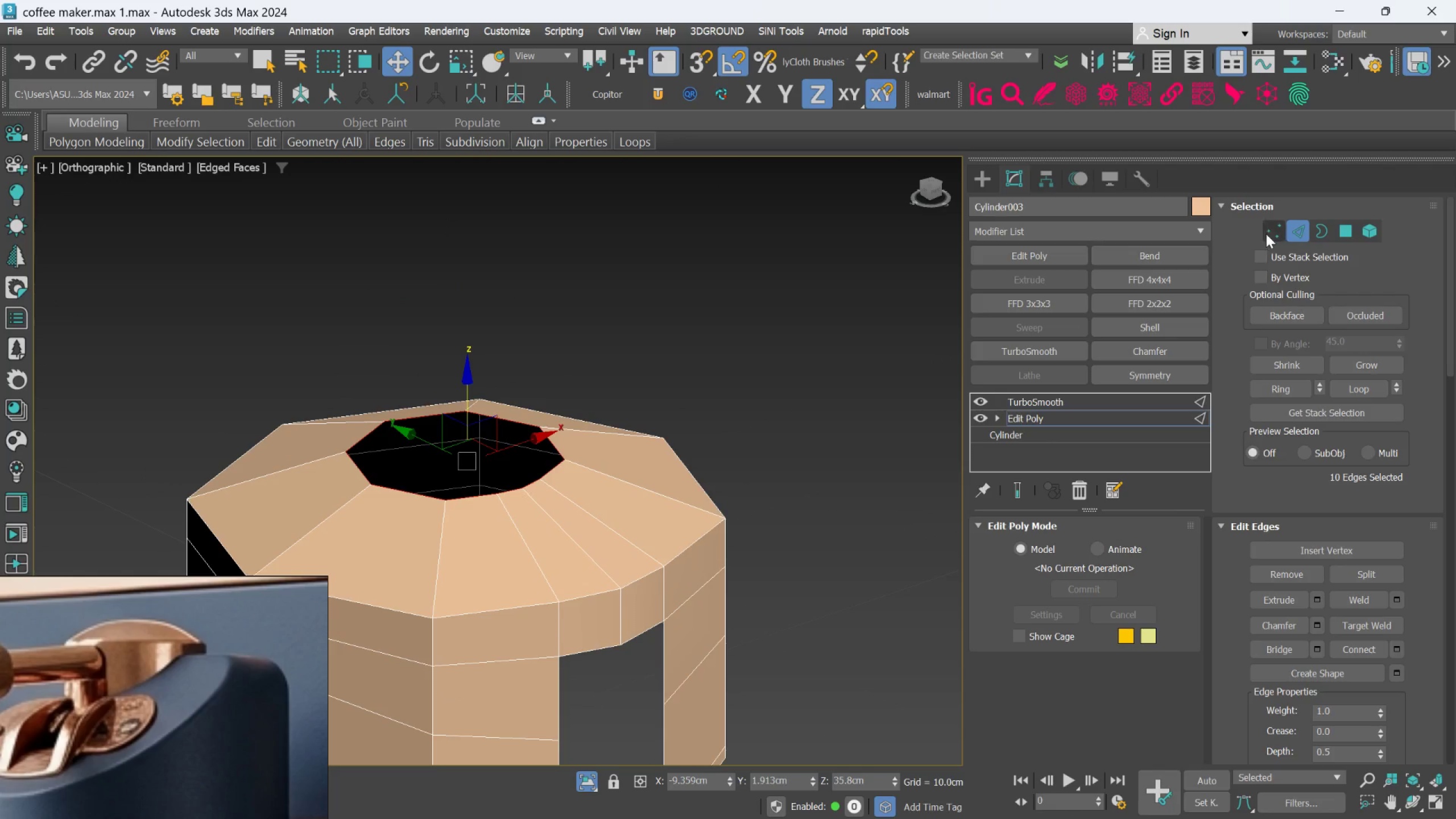 
left_click([1300, 230])
 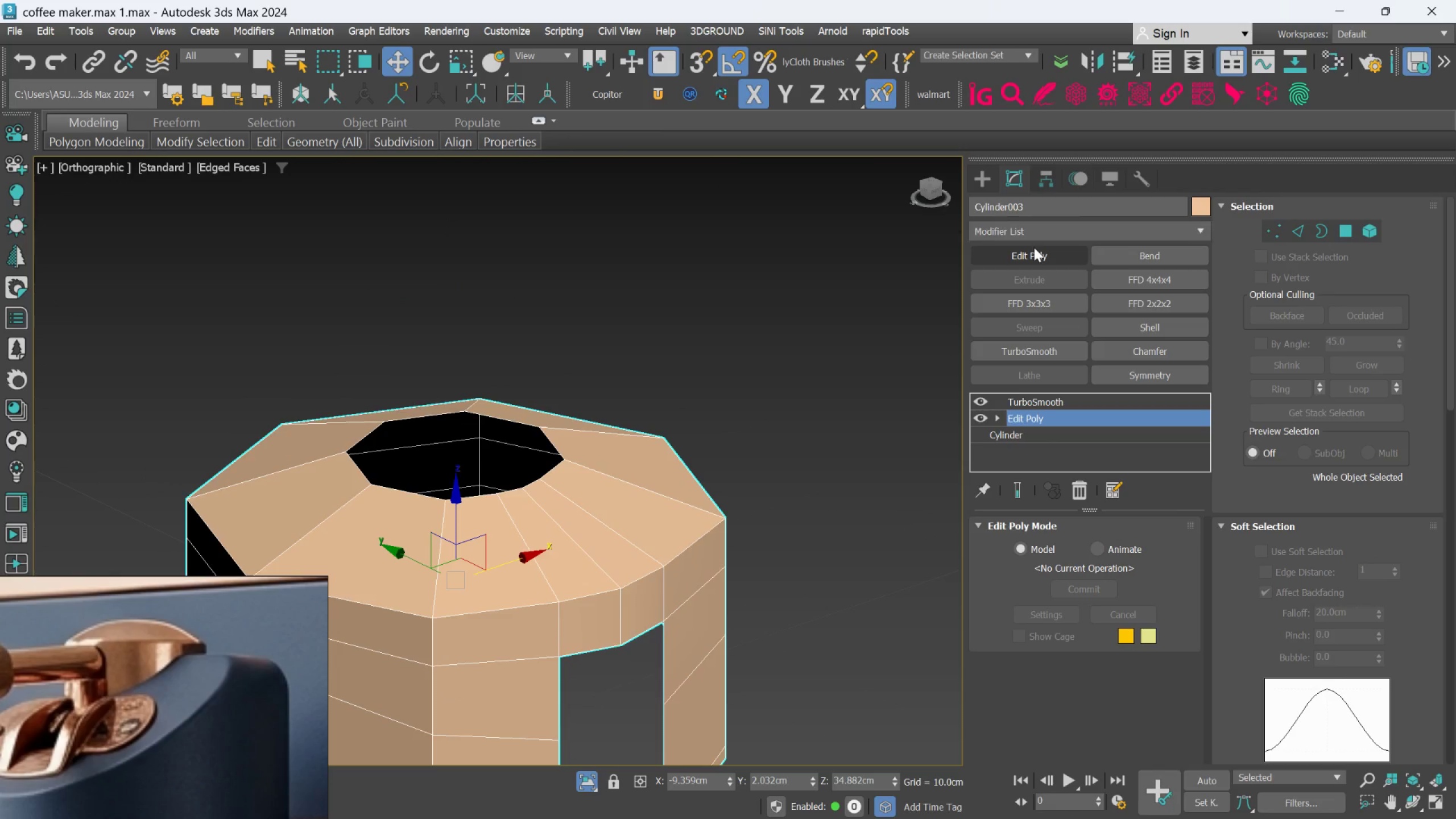 
left_click([1032, 255])
 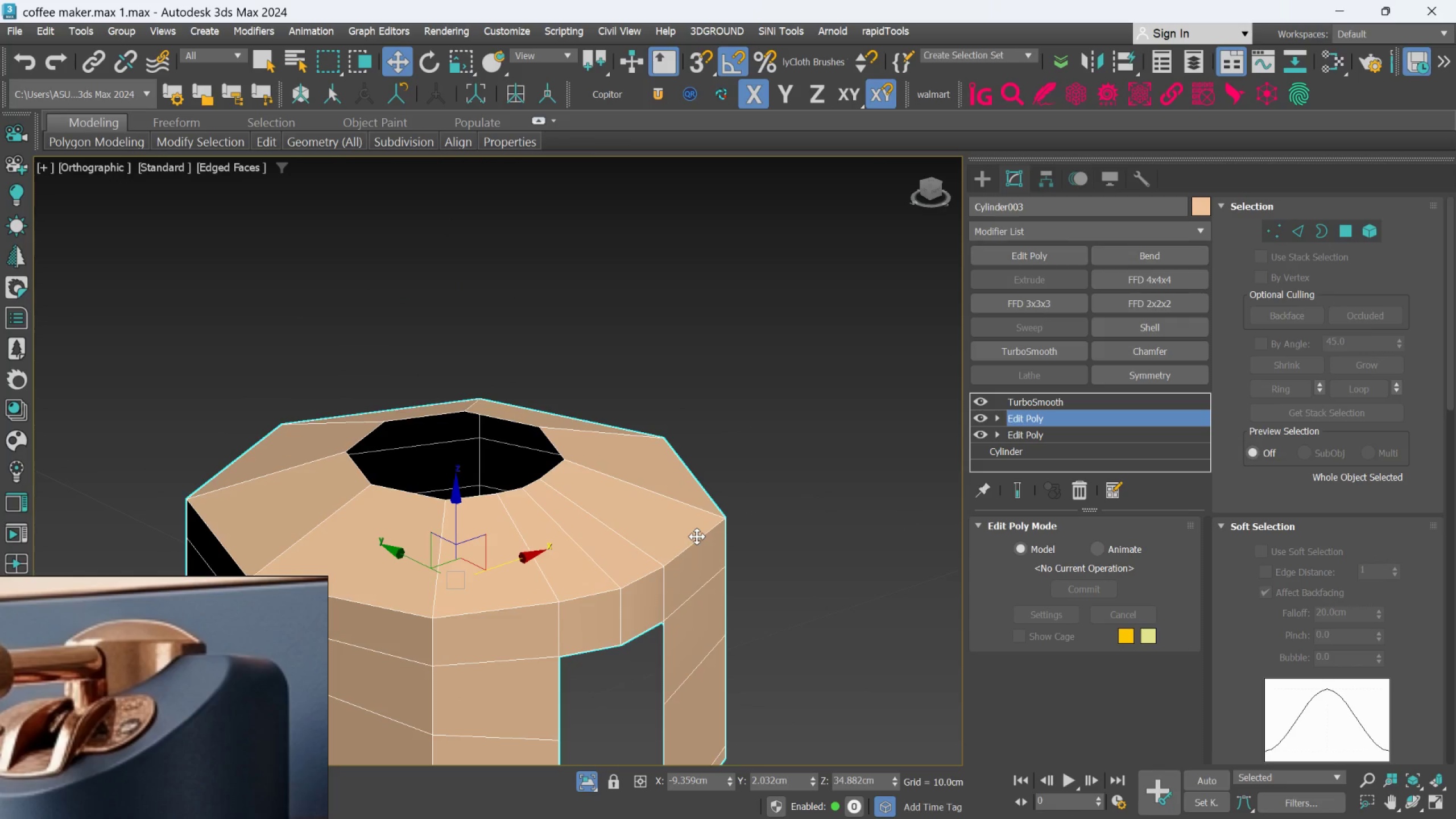 
hold_key(key=AltLeft, duration=0.77)
 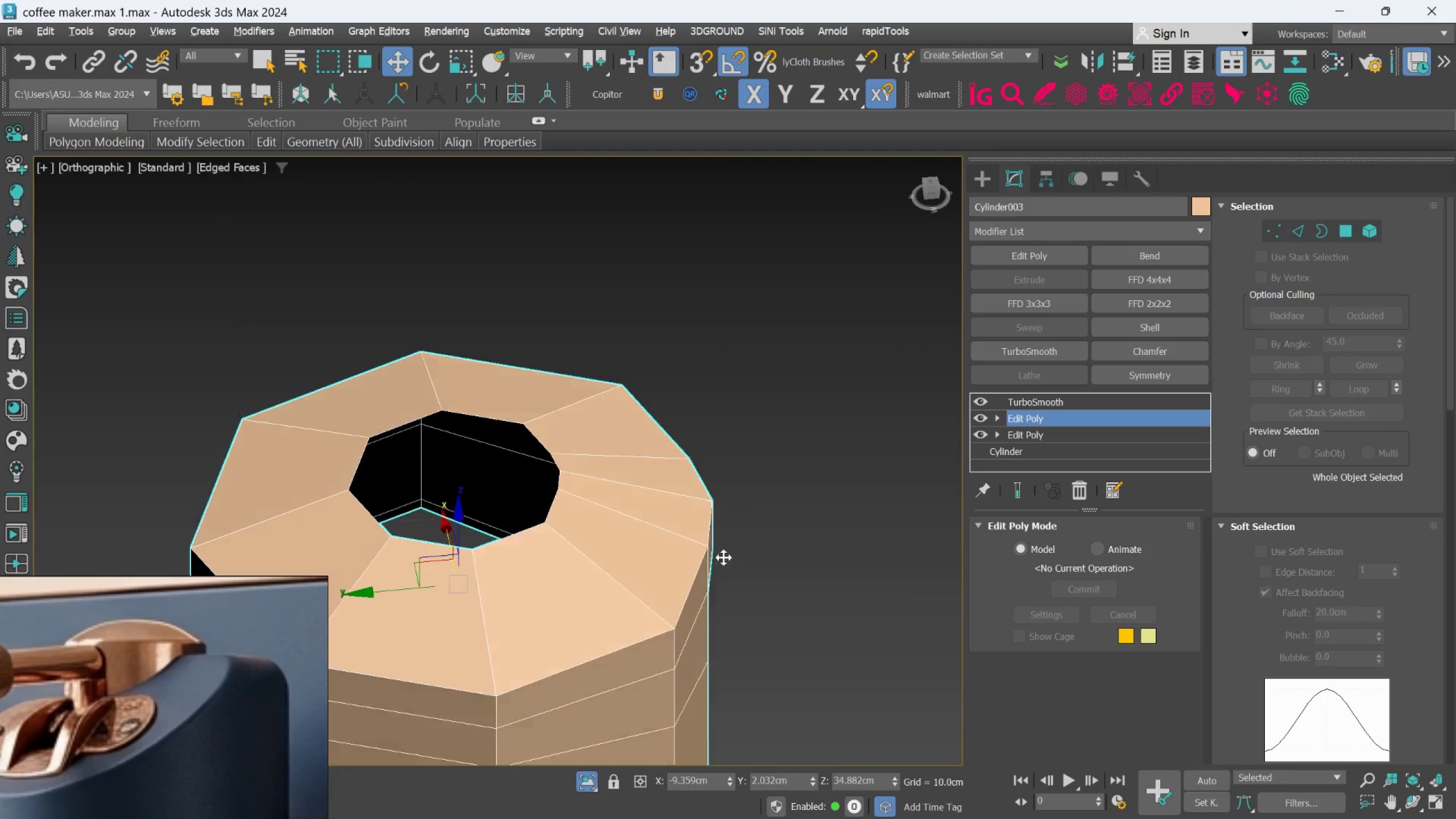 
hold_key(key=AltLeft, duration=1.2)
 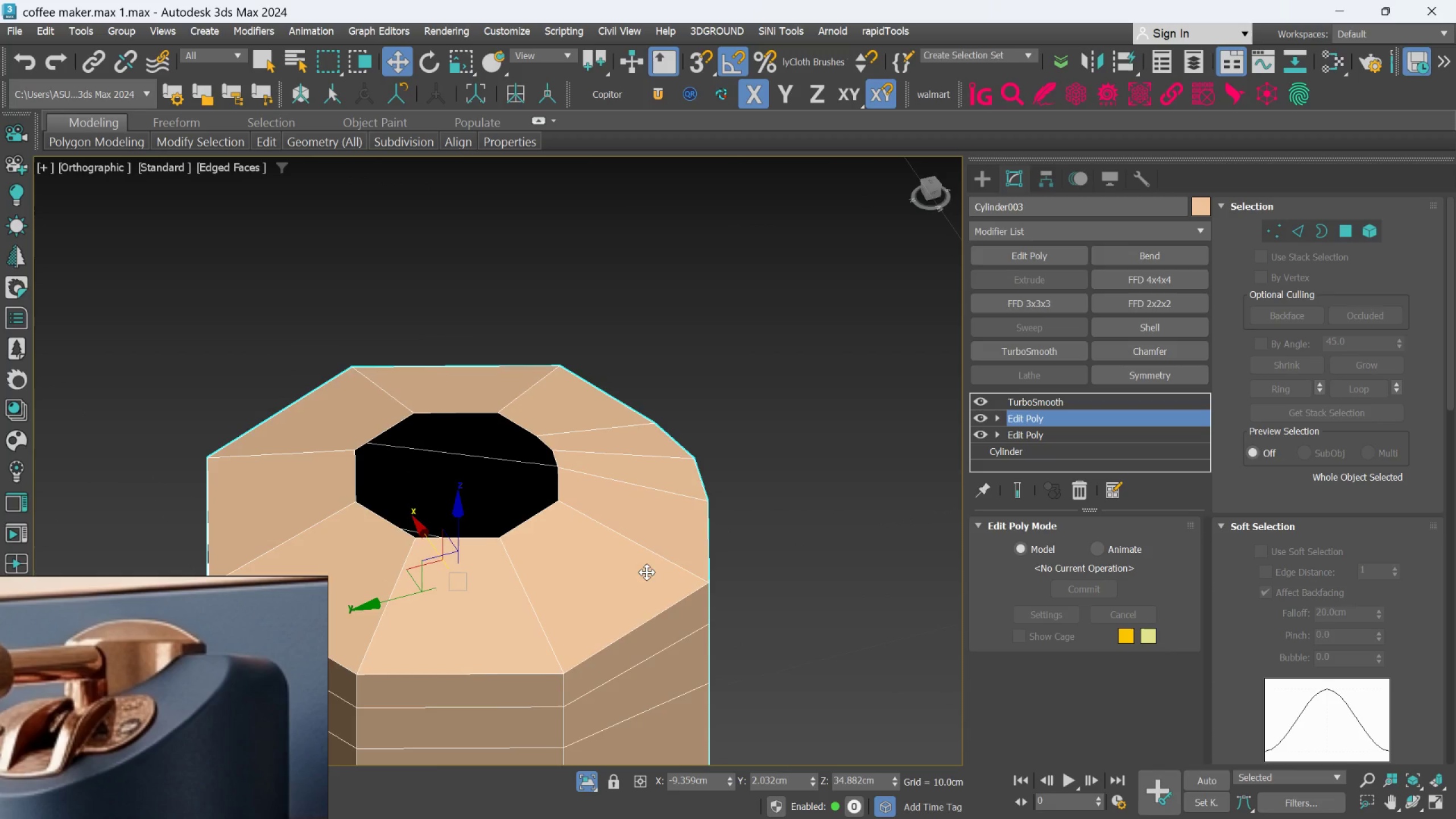 
hold_key(key=AltLeft, duration=0.61)
 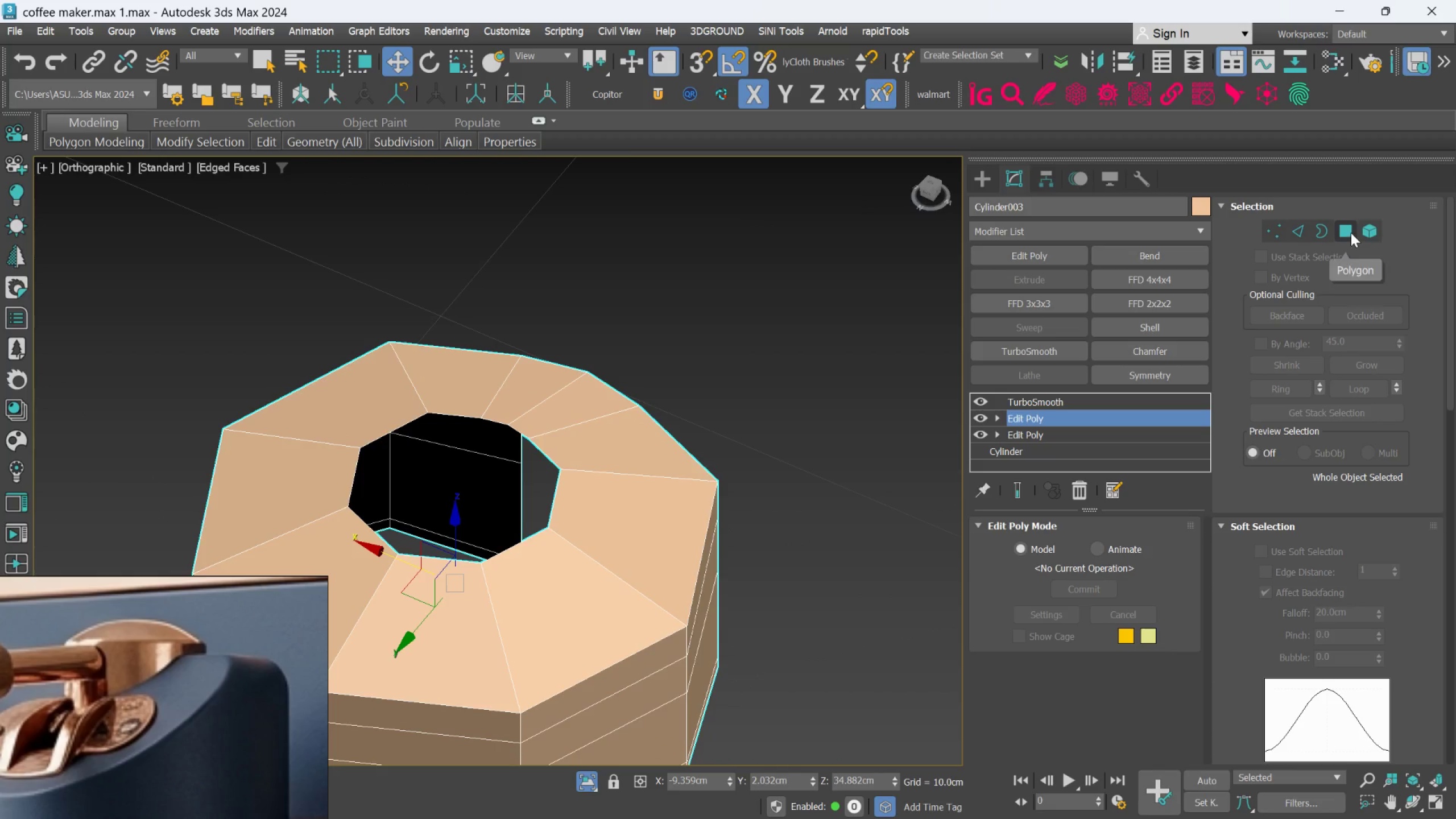 
left_click([1325, 234])
 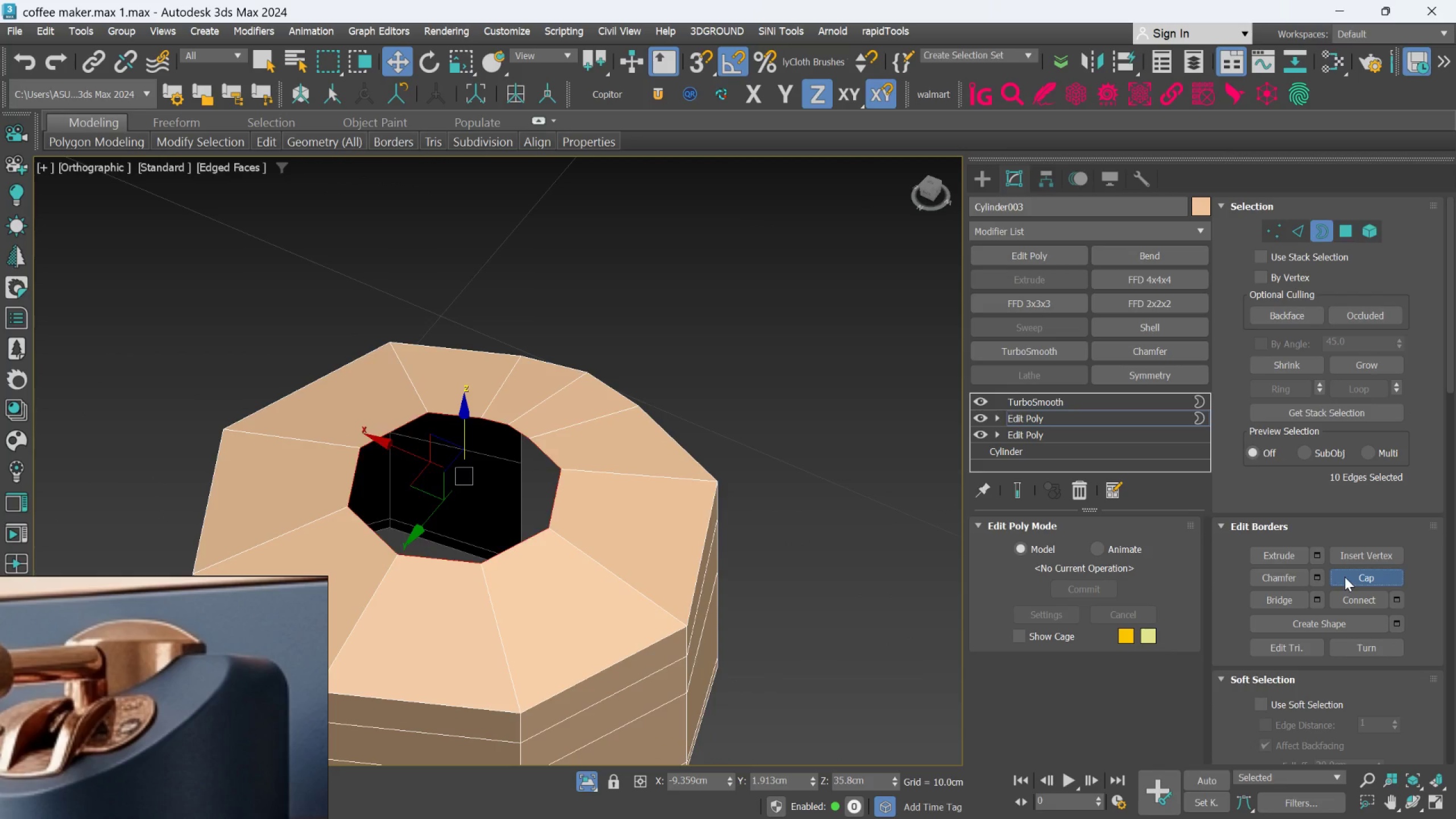 
hold_key(key=AltLeft, duration=0.75)
 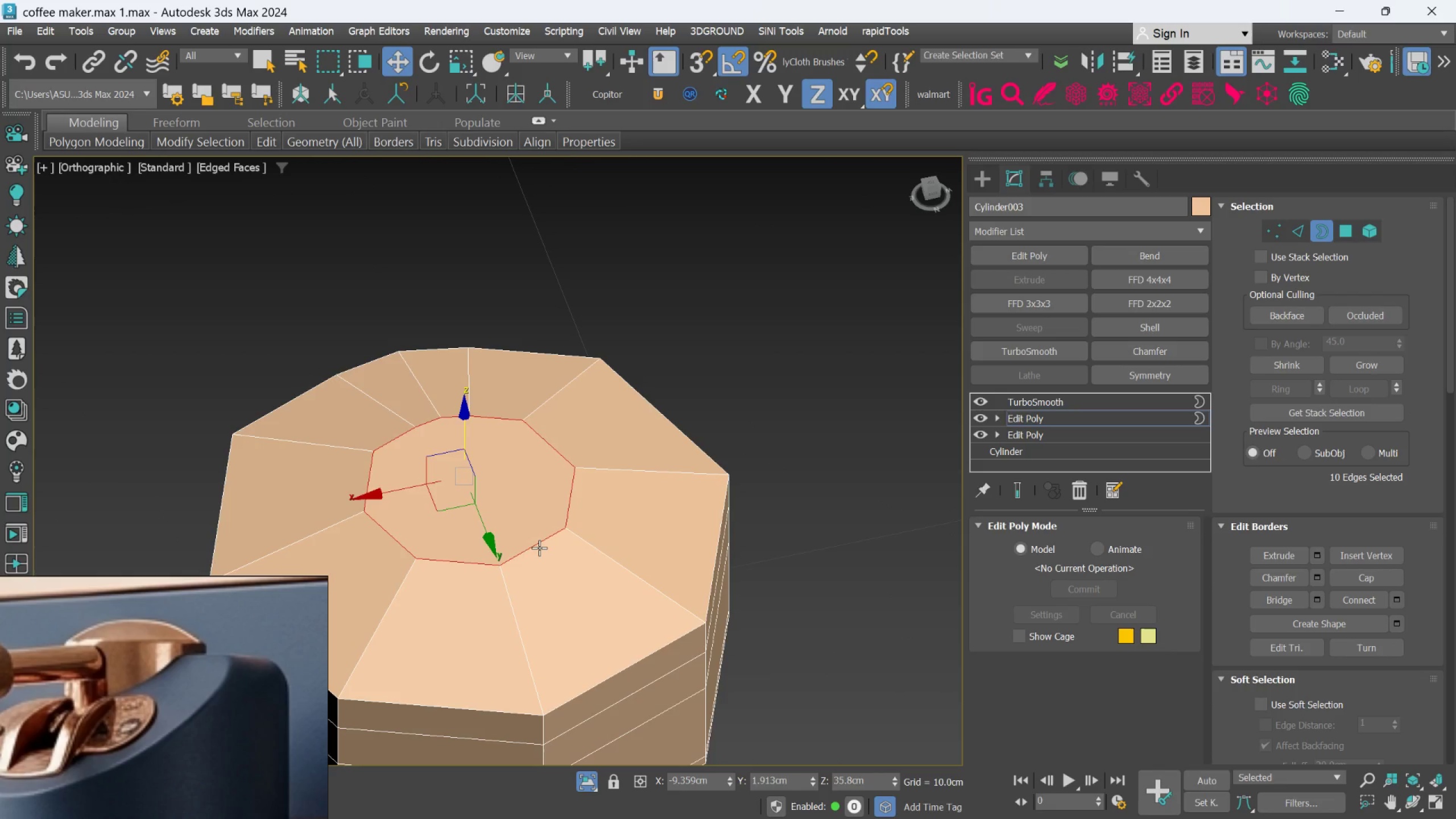 
hold_key(key=AltLeft, duration=0.75)
 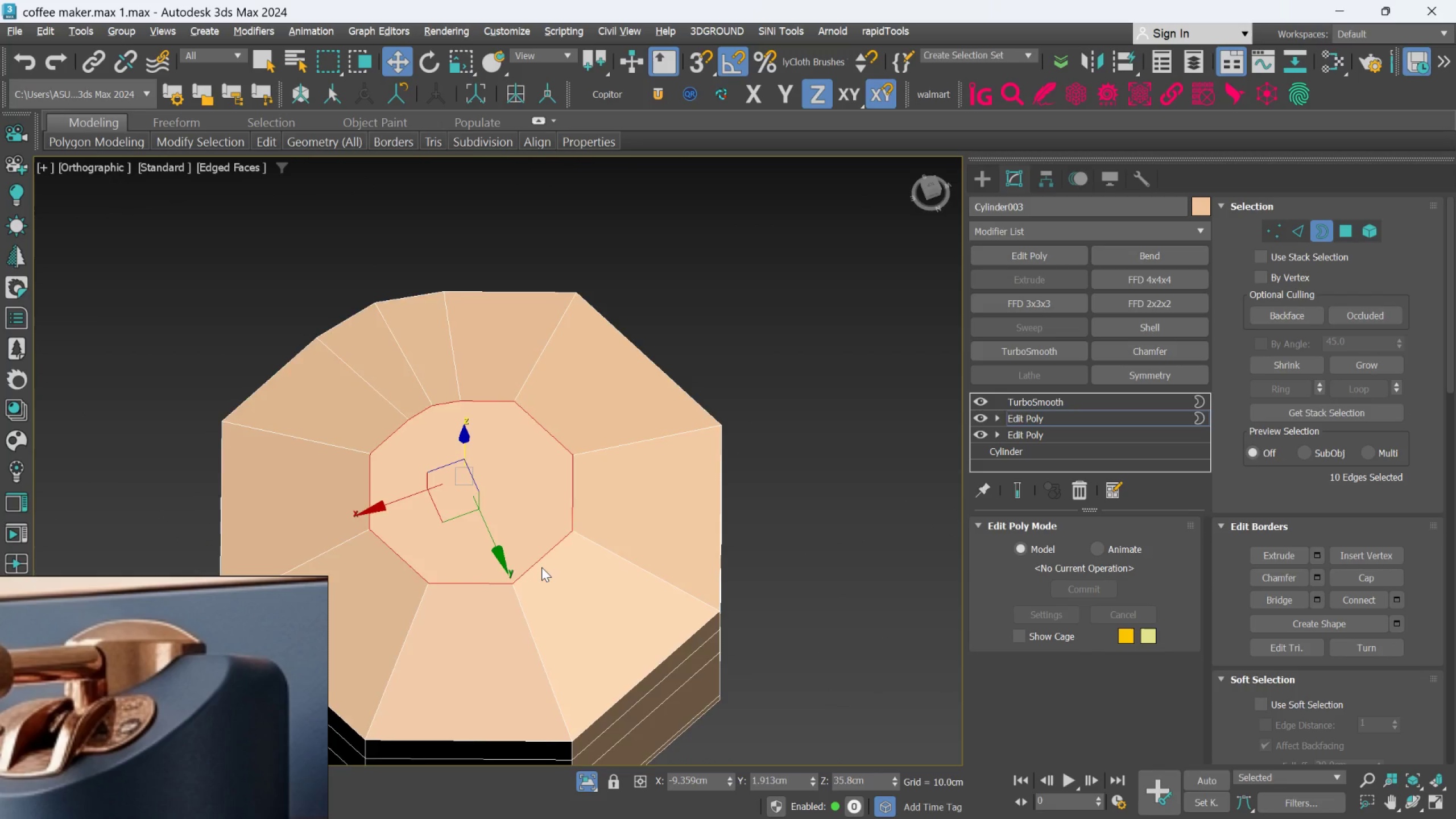 
hold_key(key=AltLeft, duration=0.75)
 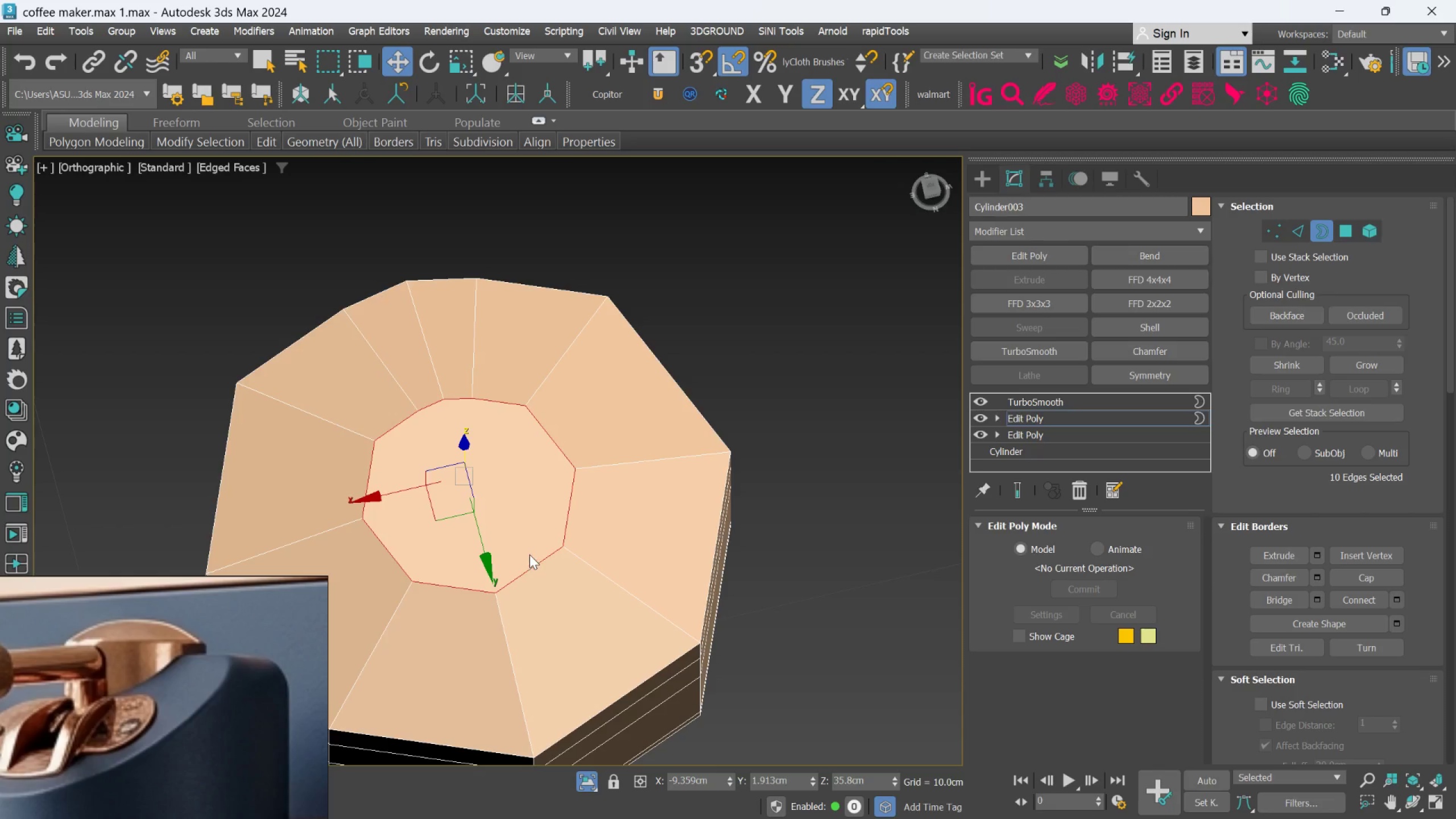 
key(Alt+C)
 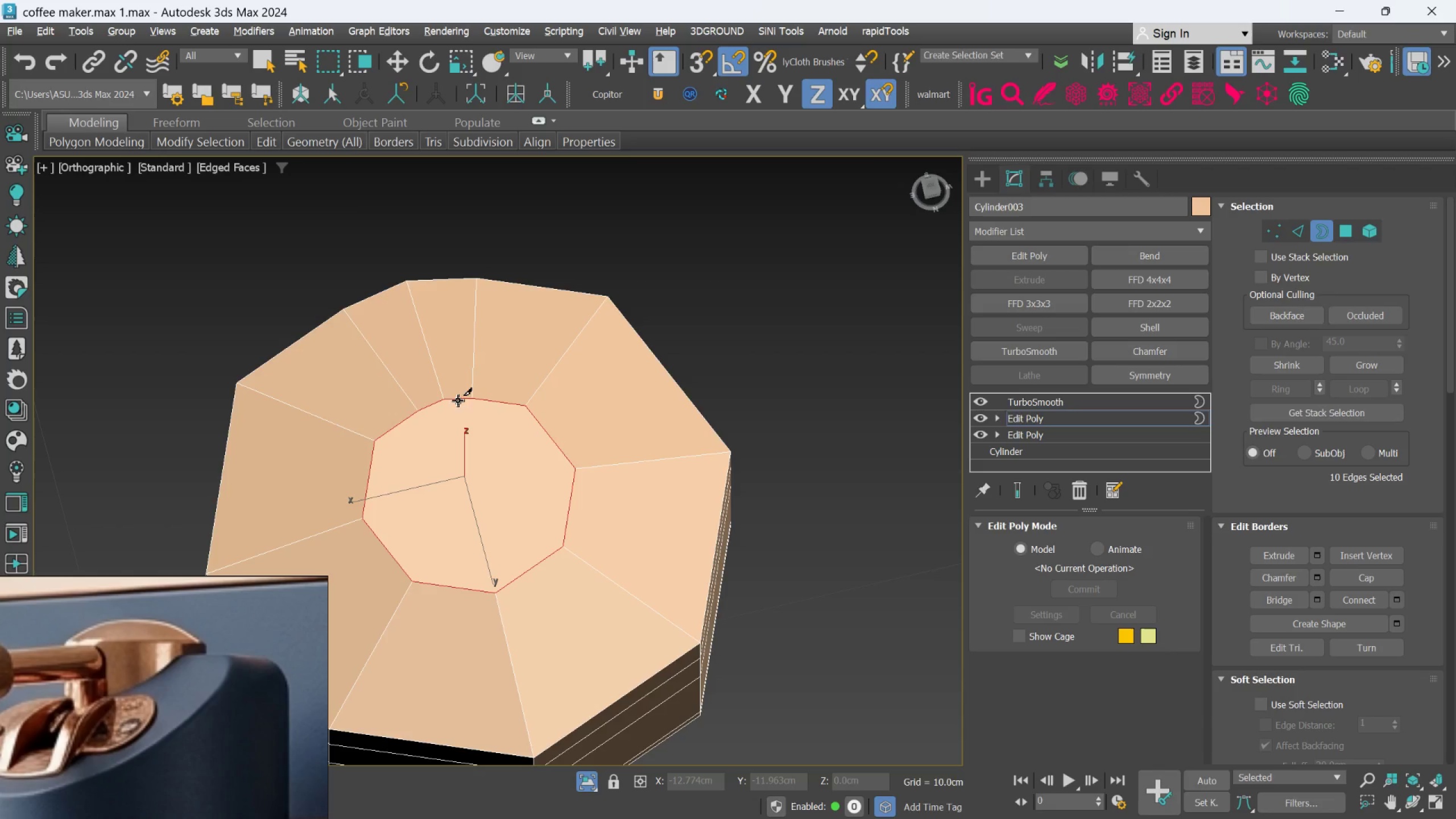 
left_click([449, 396])
 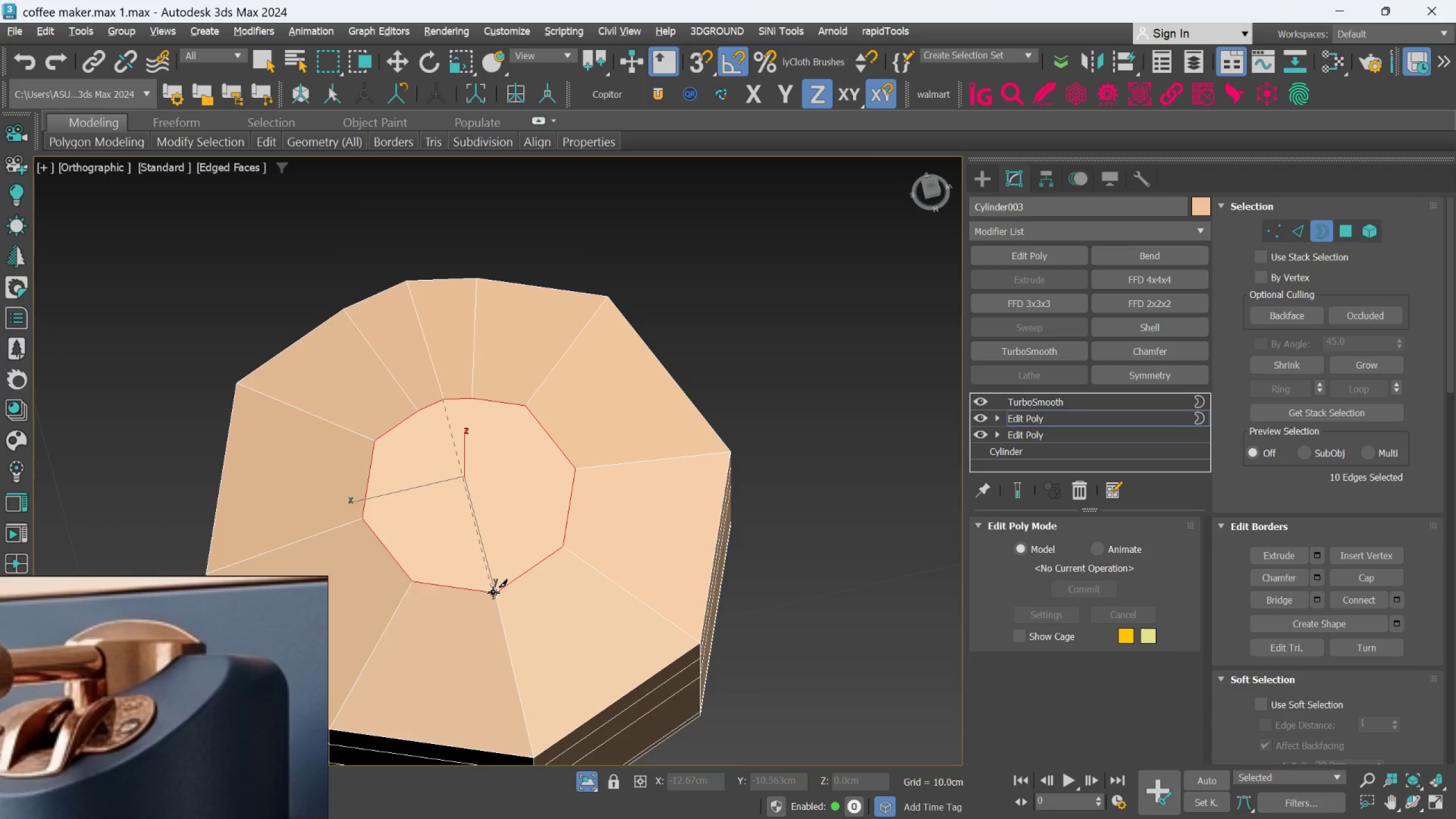 
left_click([494, 592])
 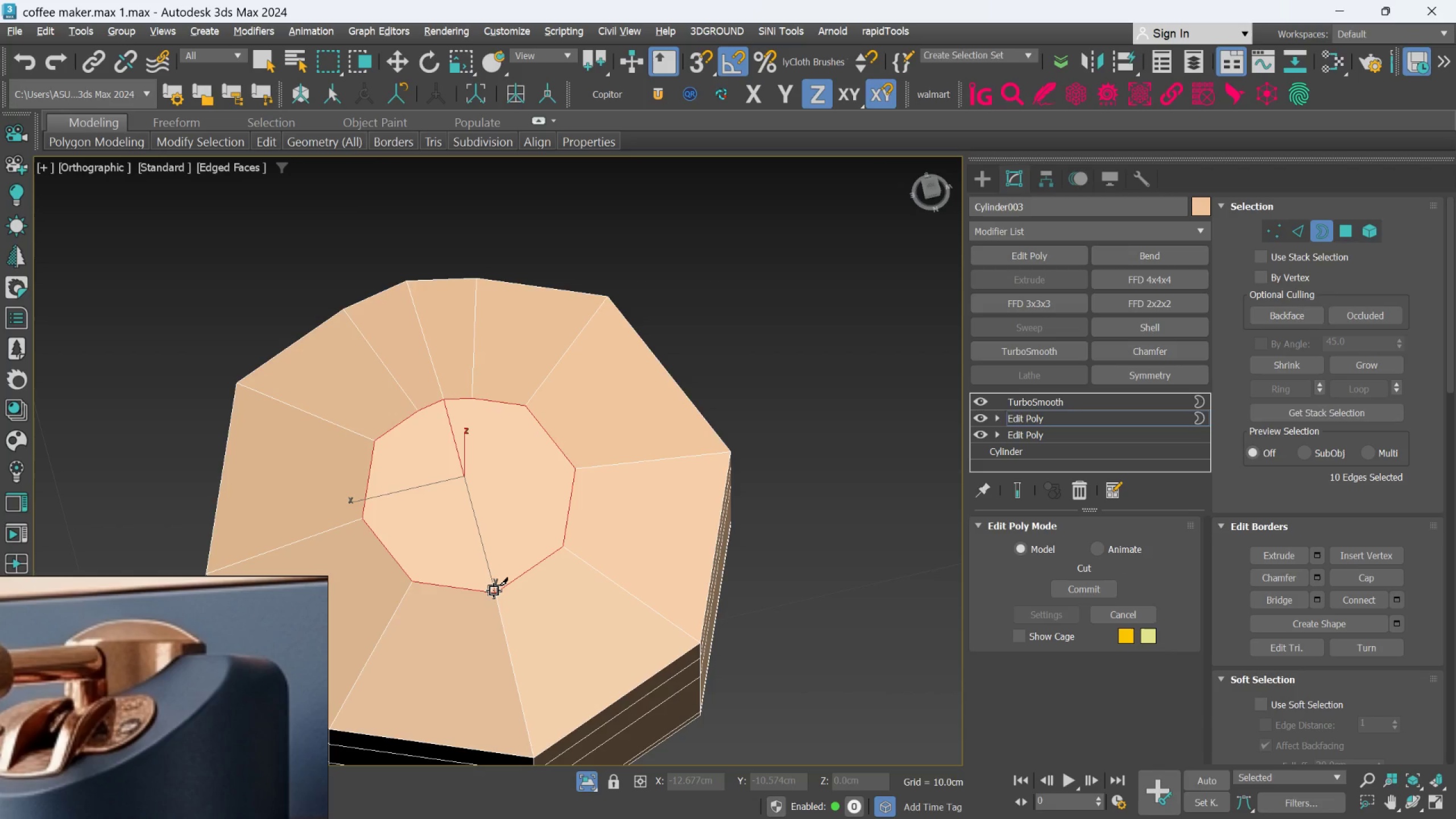 
right_click([494, 590])
 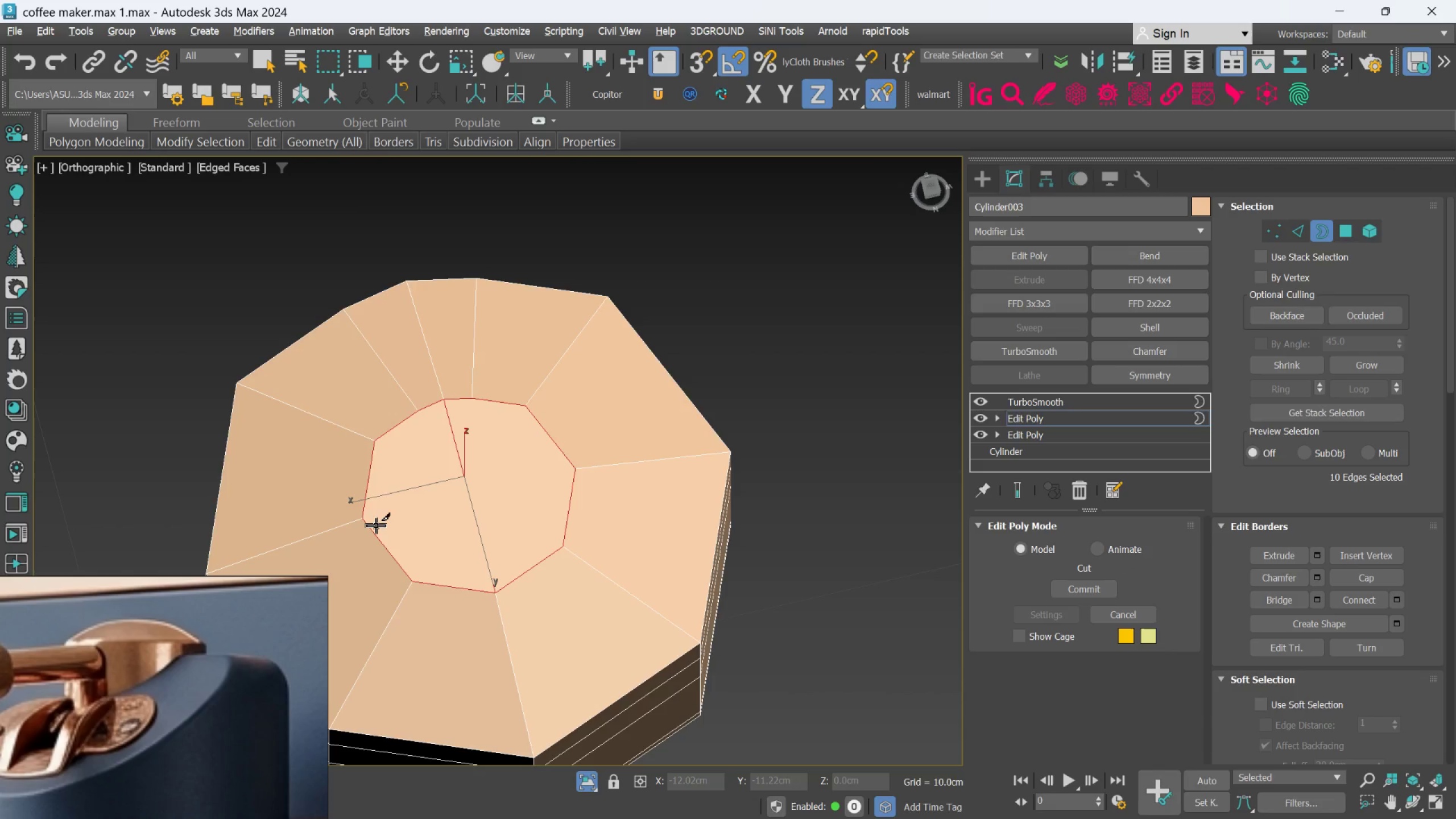 
left_click([355, 512])
 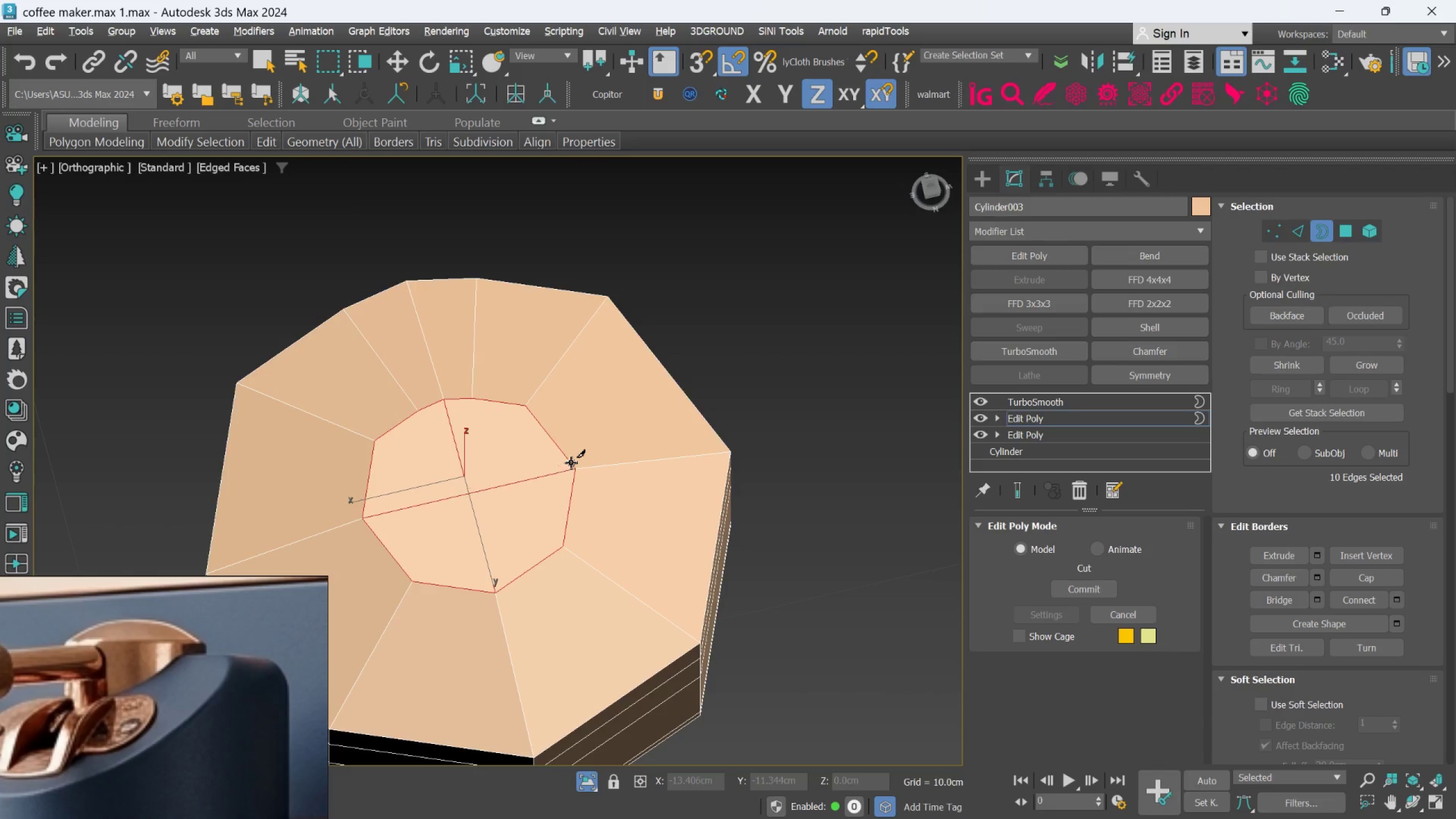 
right_click([572, 461])
 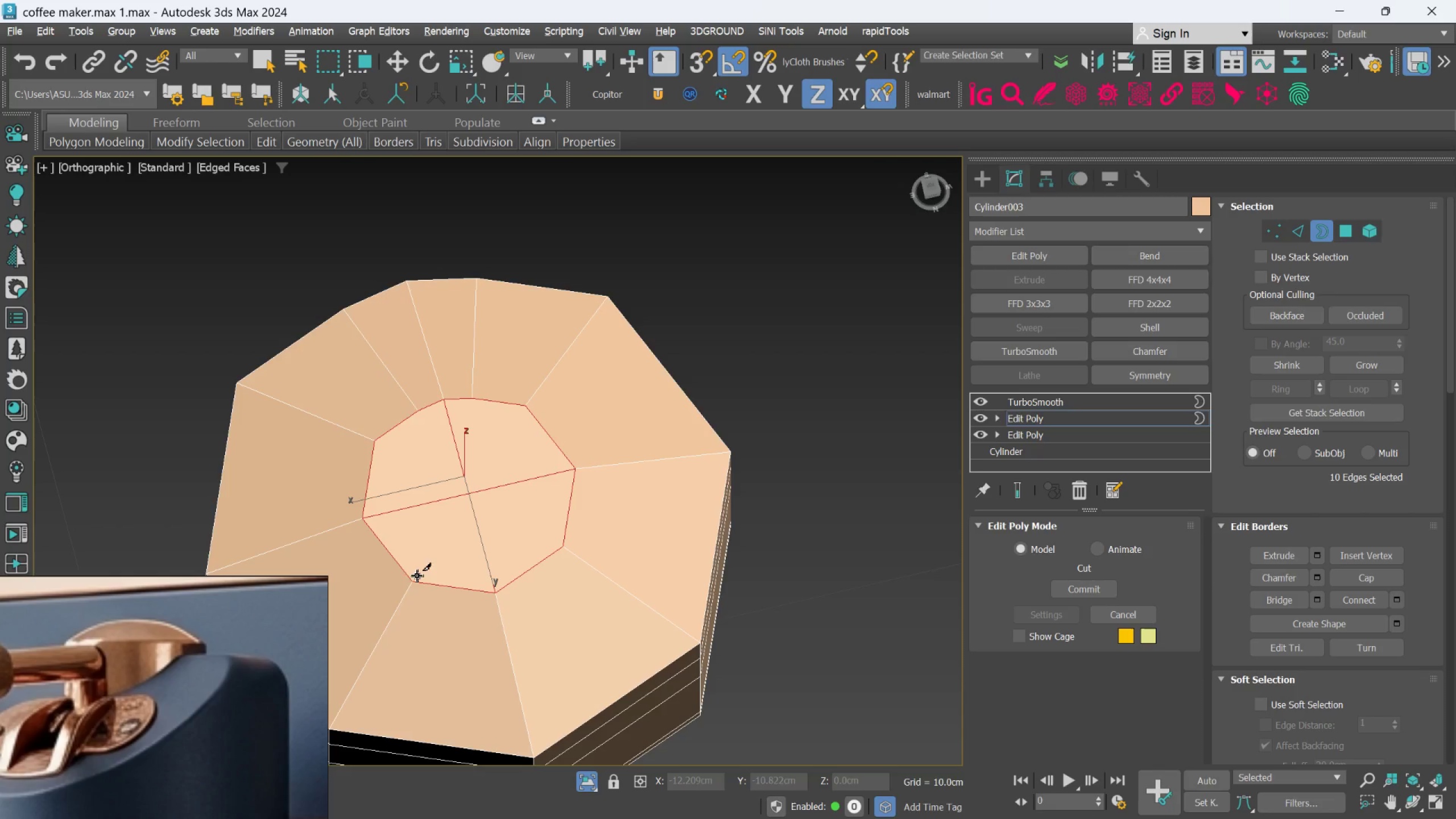 
wait(10.08)
 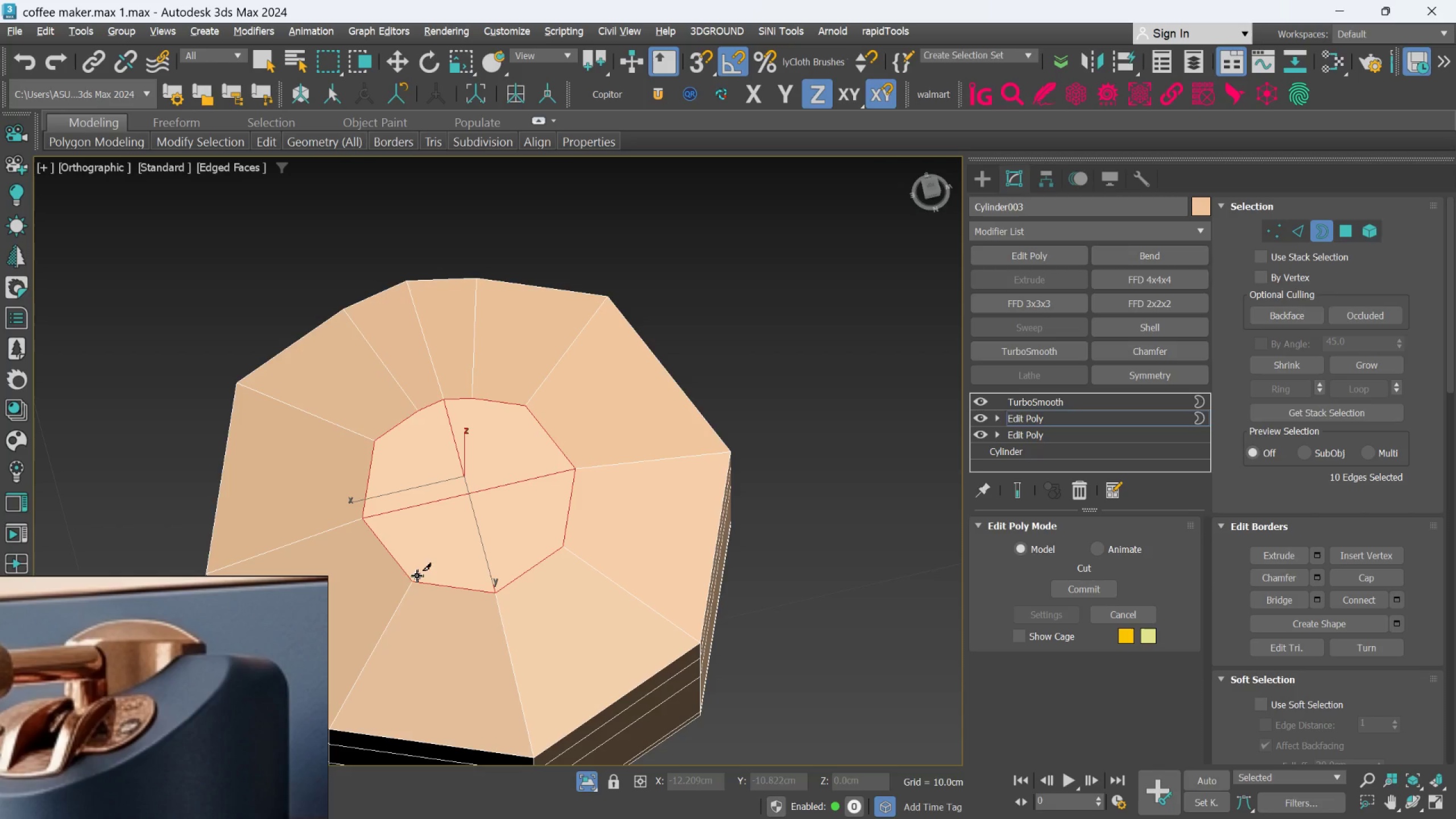 
left_click([380, 446])
 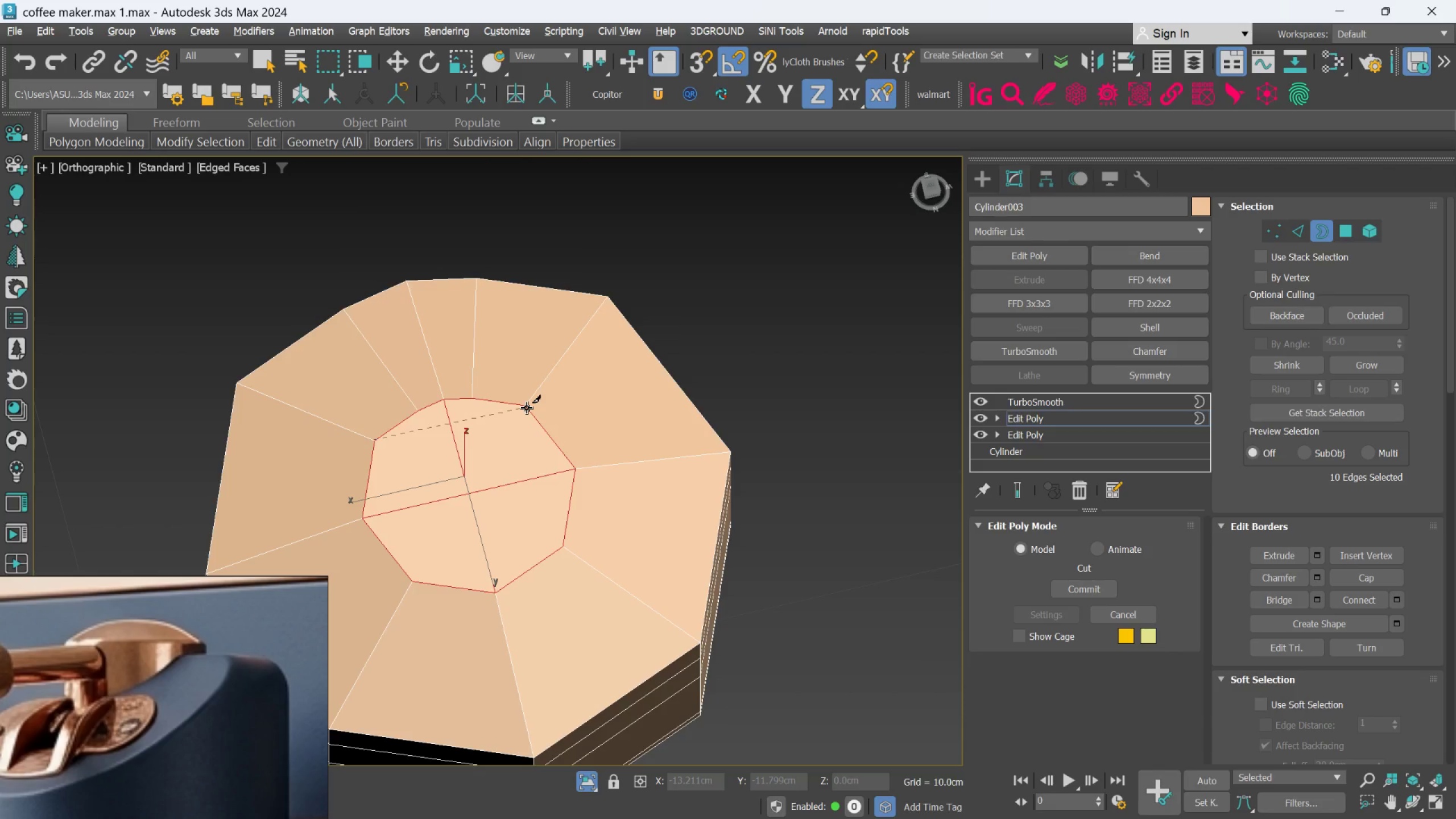 
left_click([527, 407])
 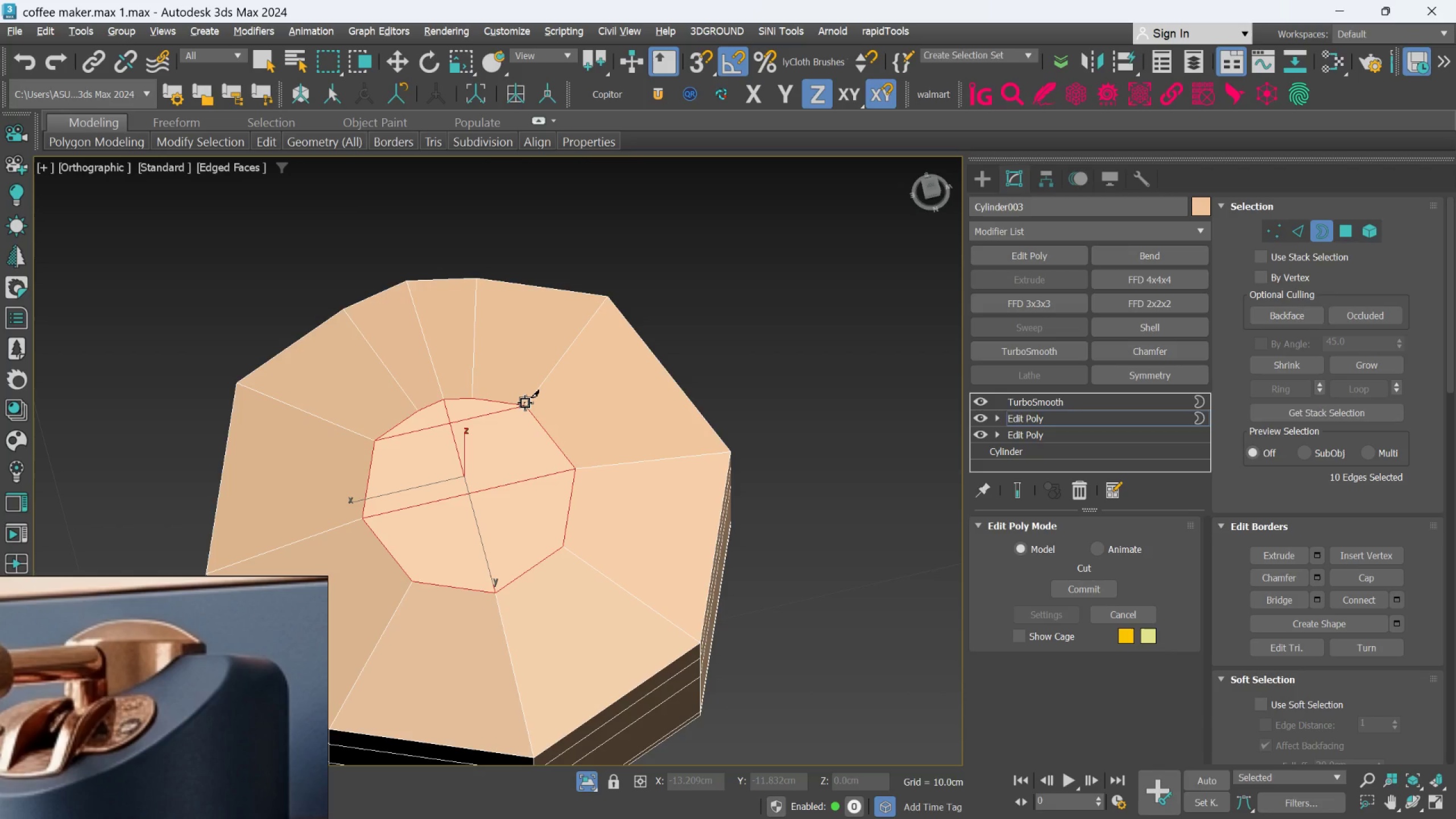 
right_click([525, 403])
 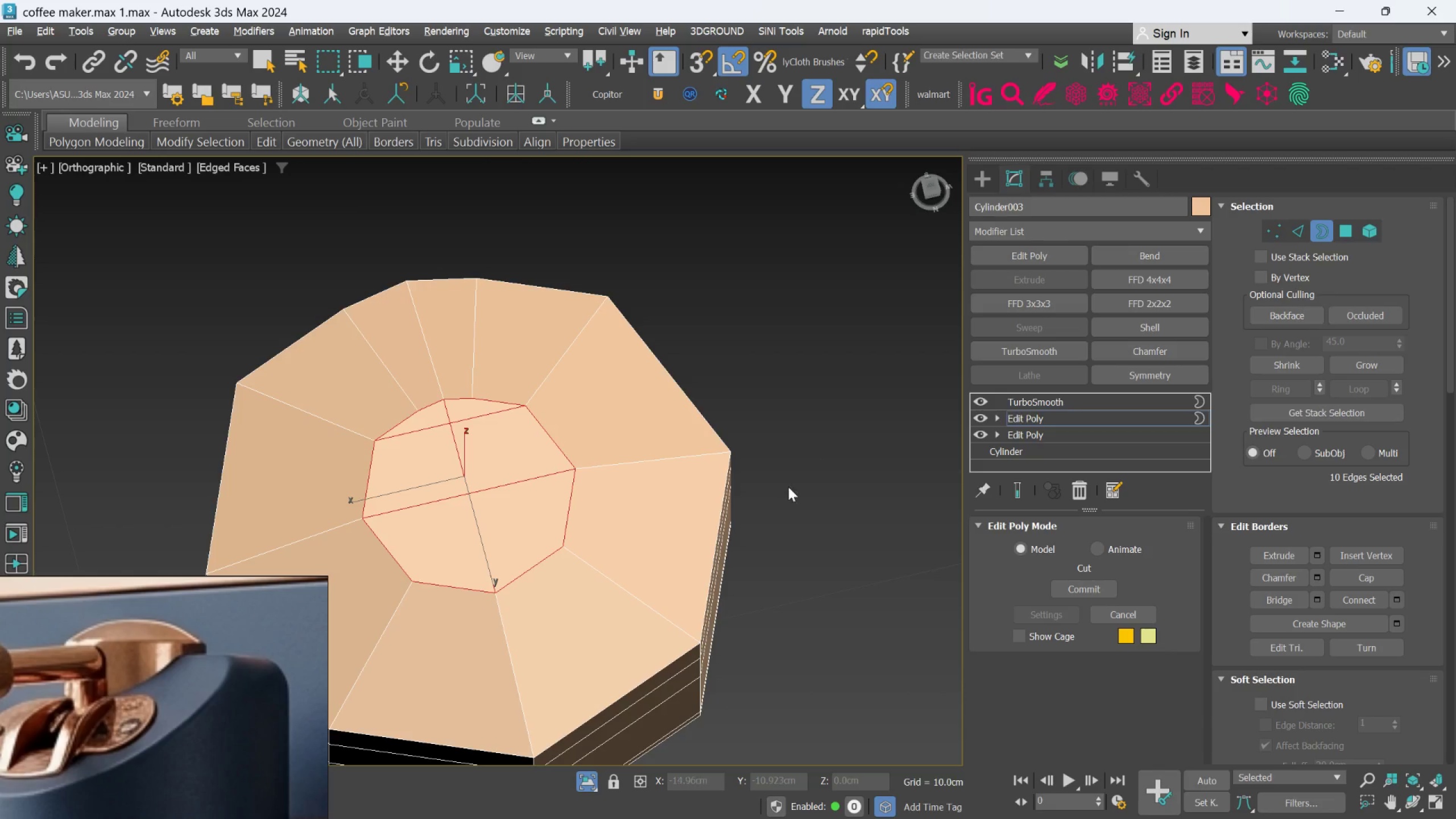 
left_click([869, 477])
 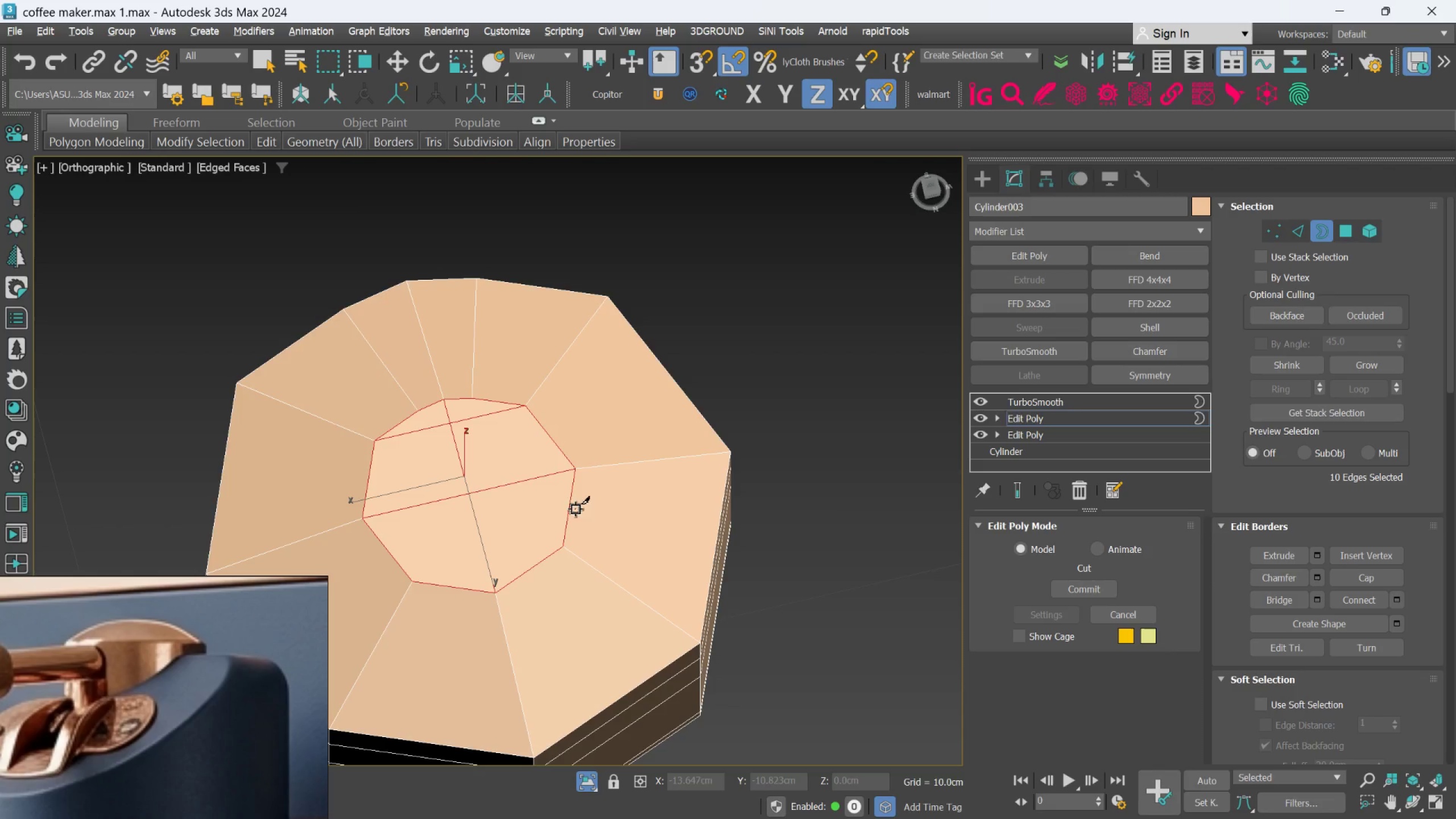 
key(Alt+C)
 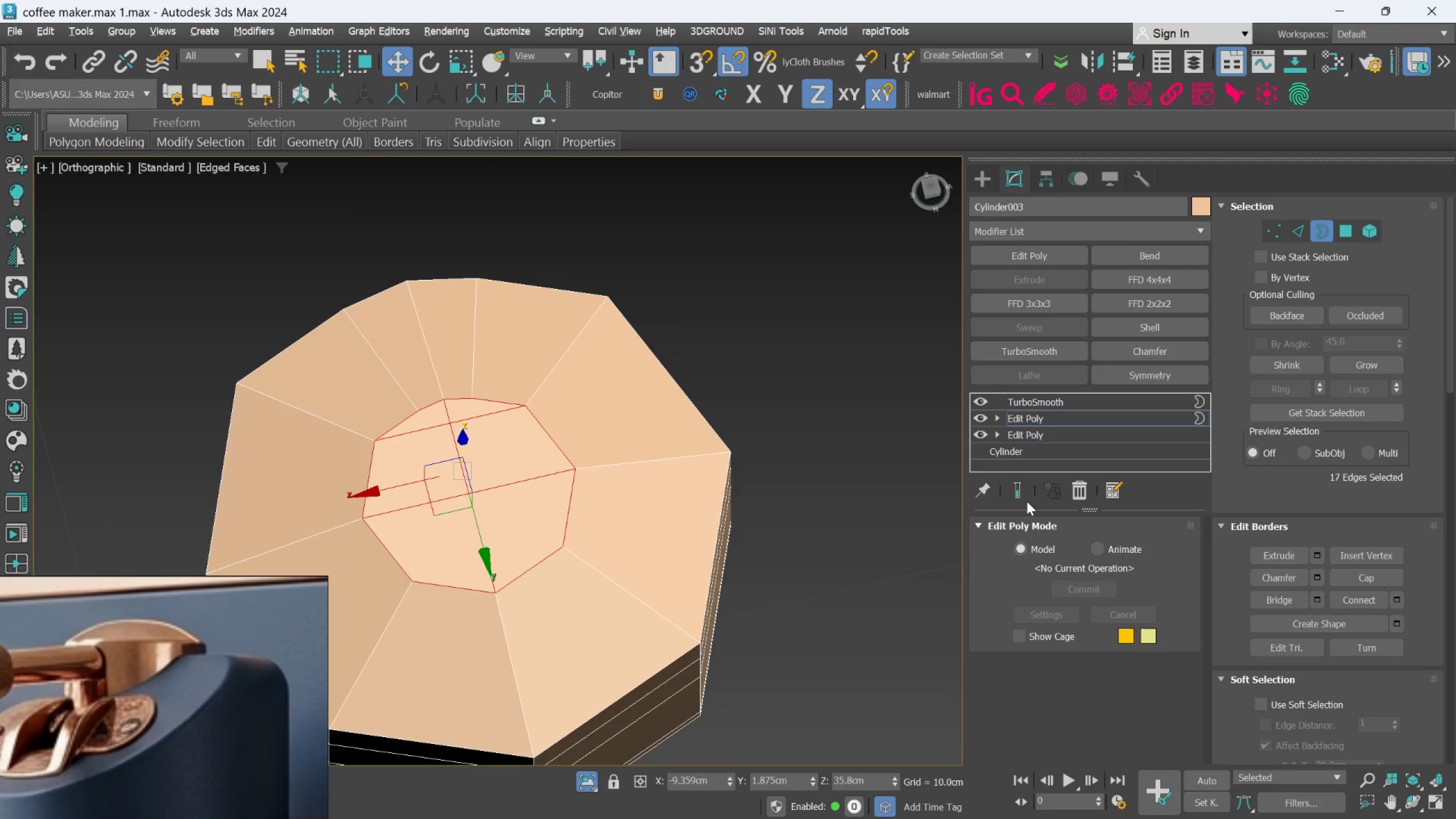 
left_click([1023, 489])
 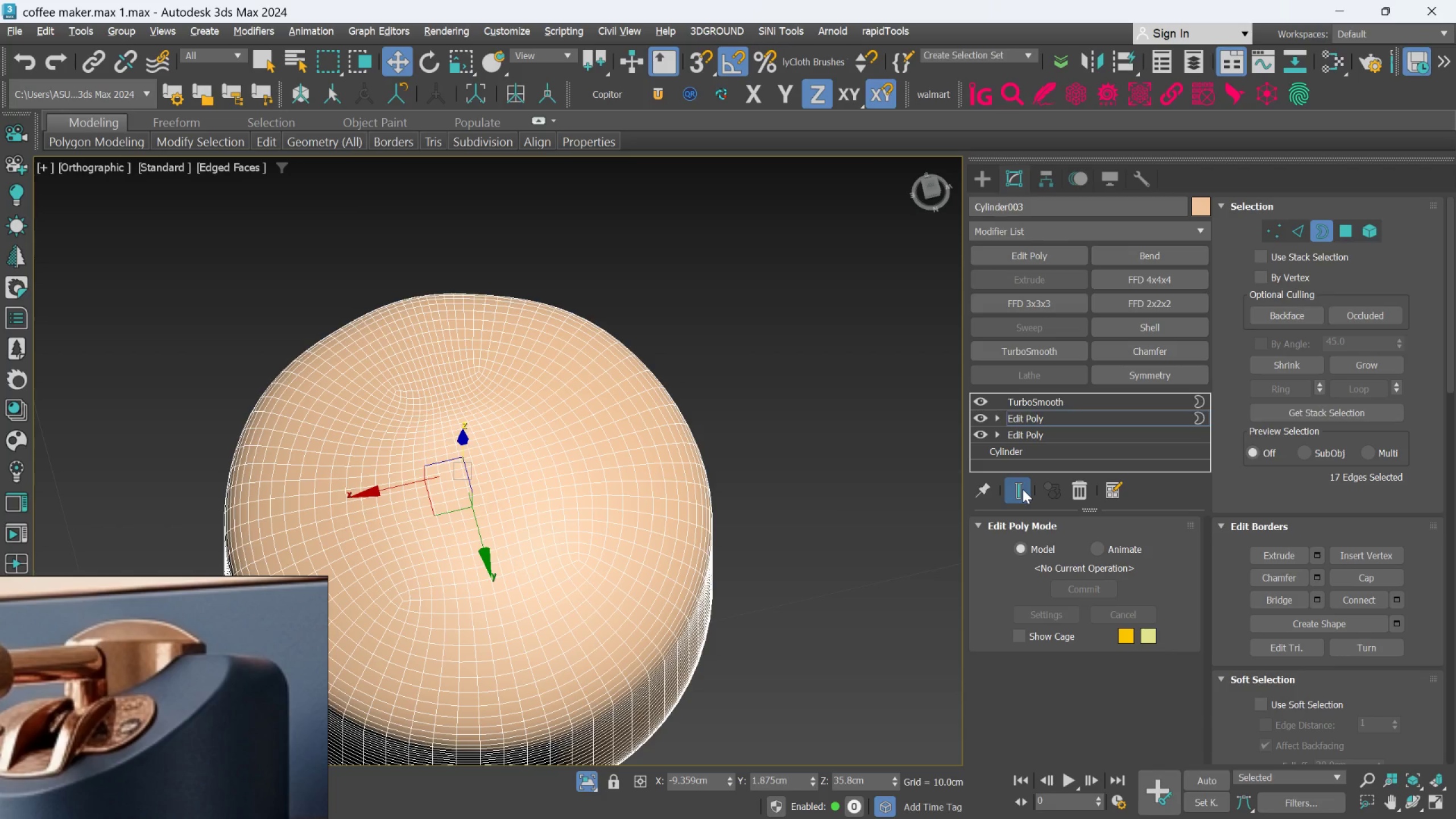 
hold_key(key=AltLeft, duration=1.08)
 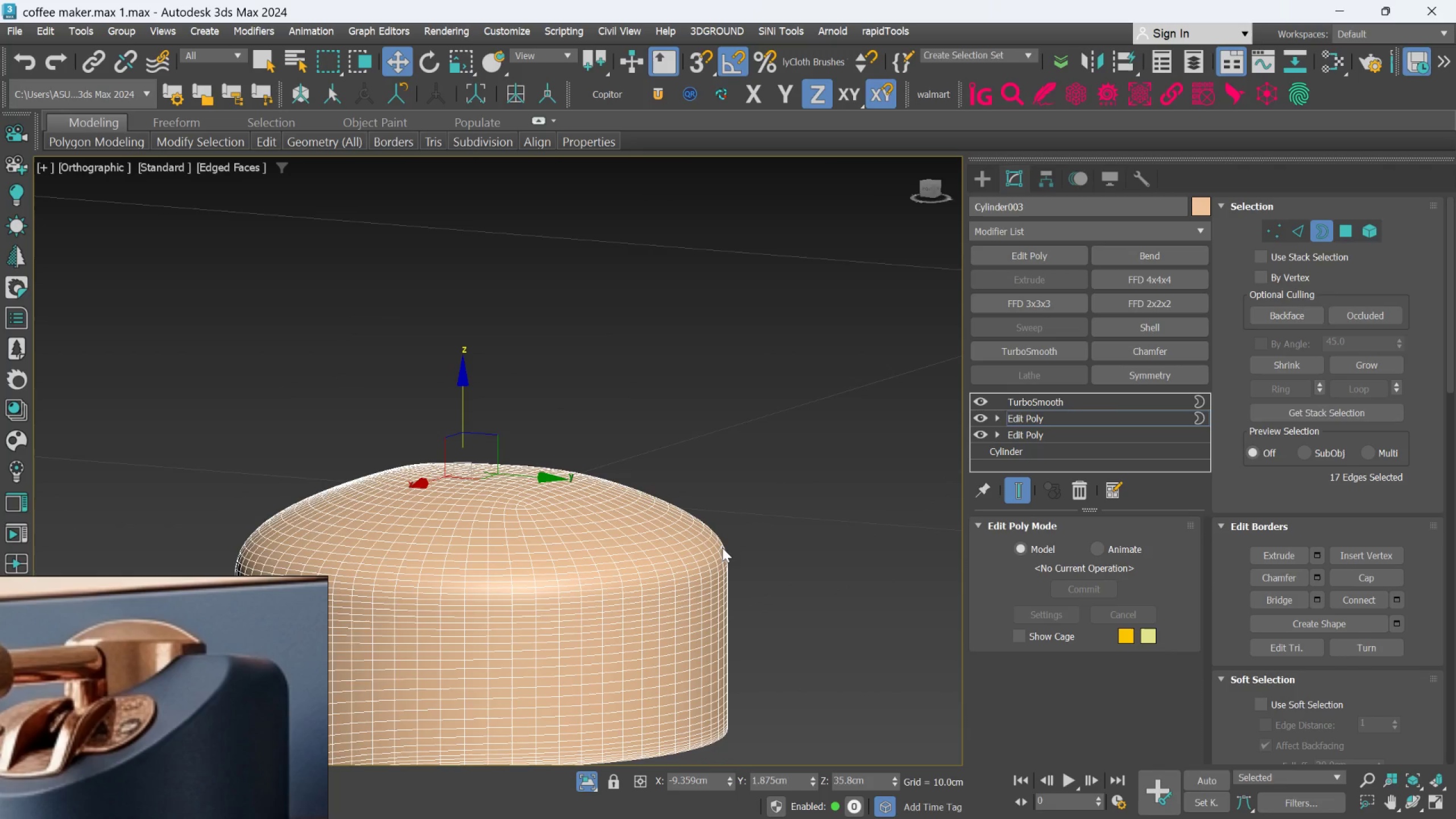 
hold_key(key=AltLeft, duration=1.11)
 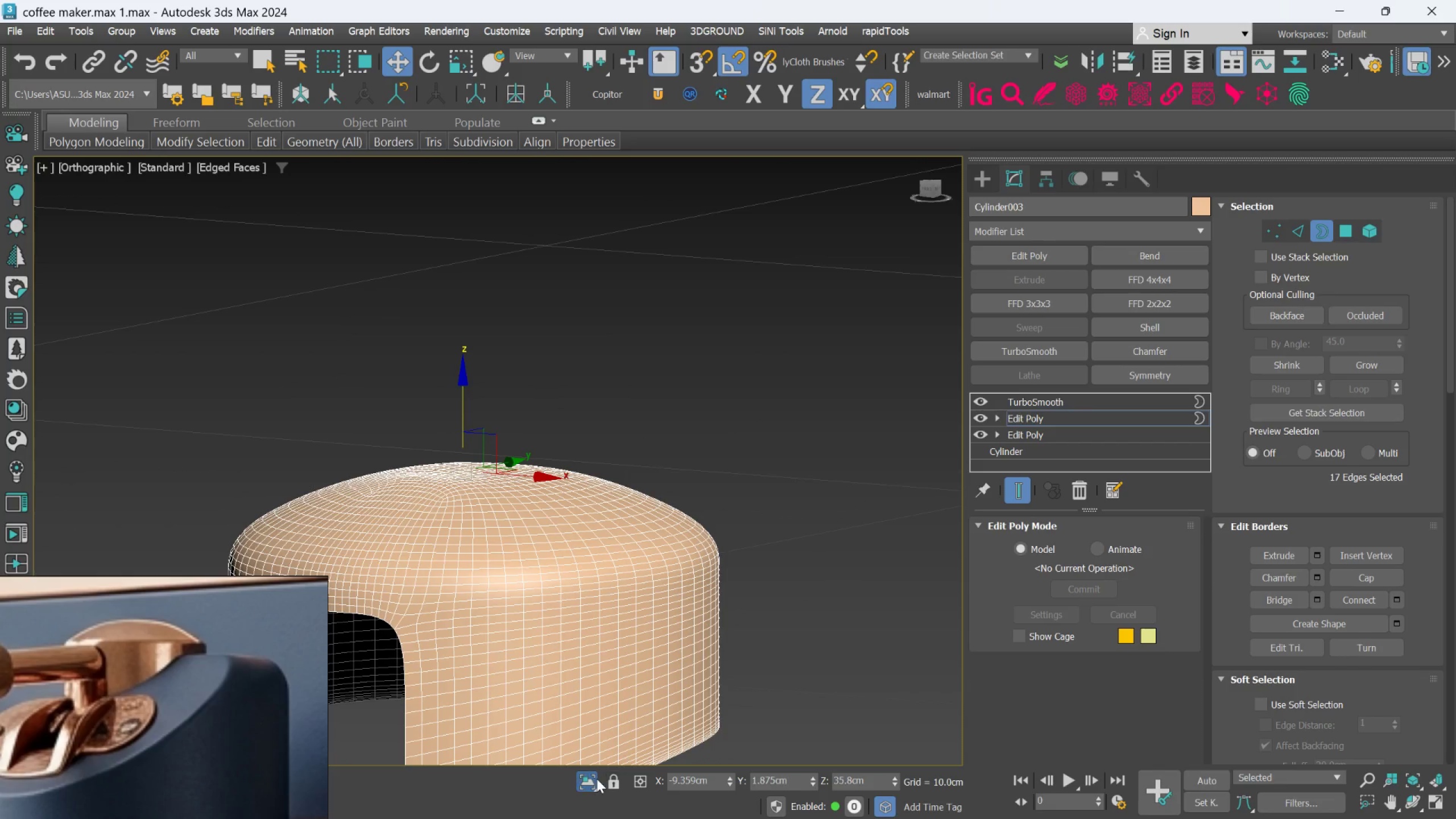 
left_click([595, 779])
 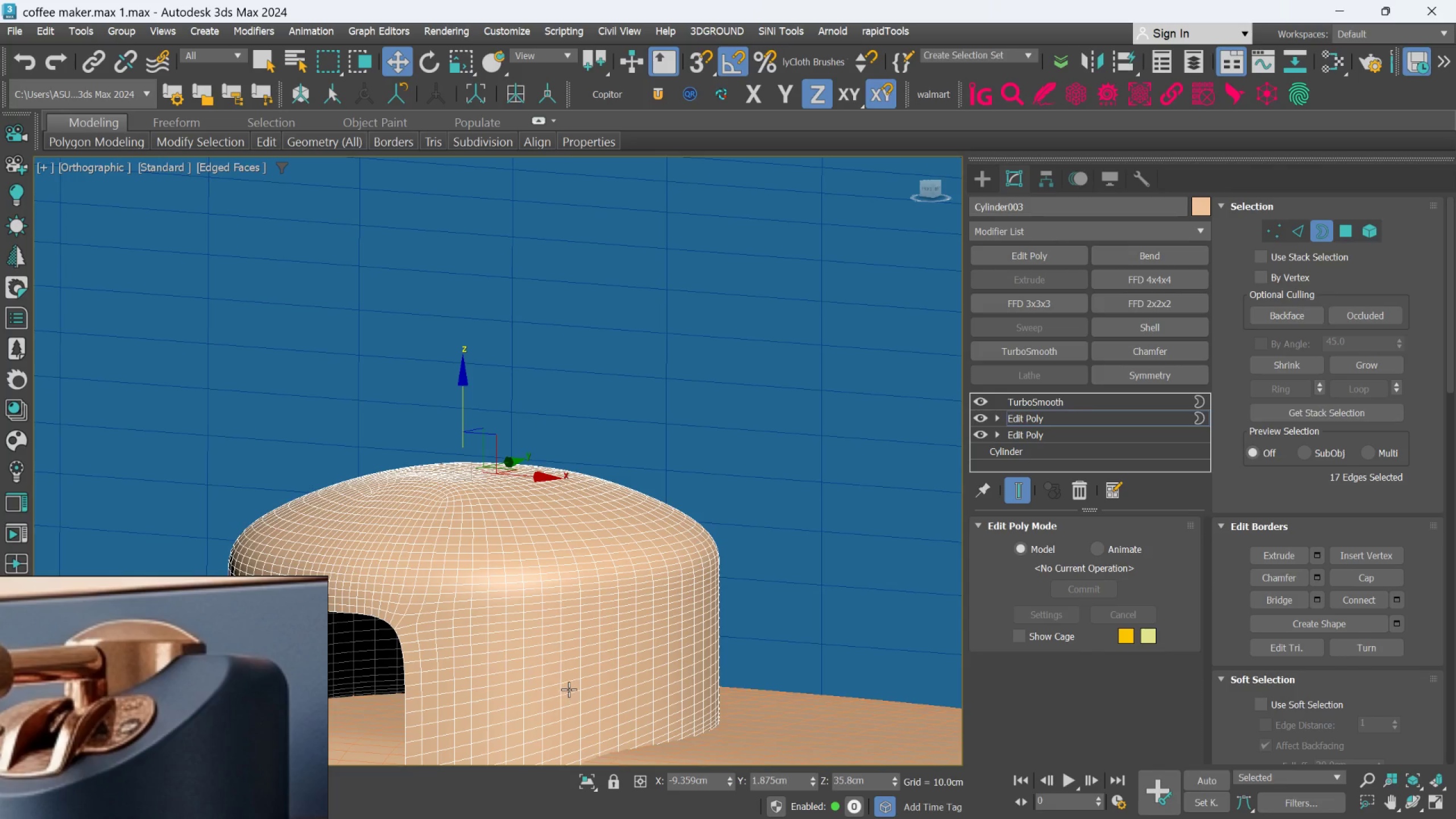 
key(Alt+AltLeft)
 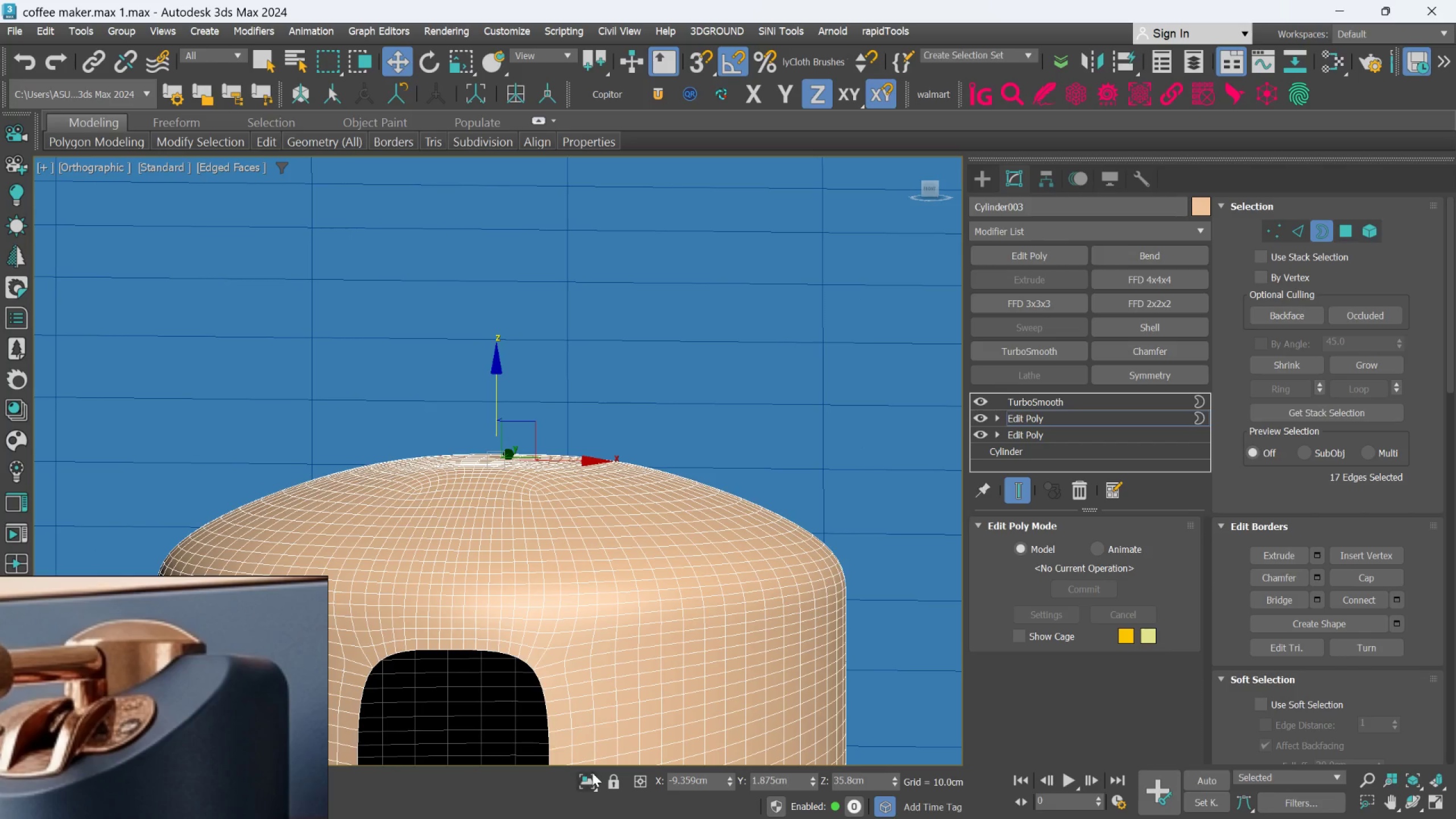 
scroll: coordinate [498, 609], scroll_direction: up, amount: 1.0
 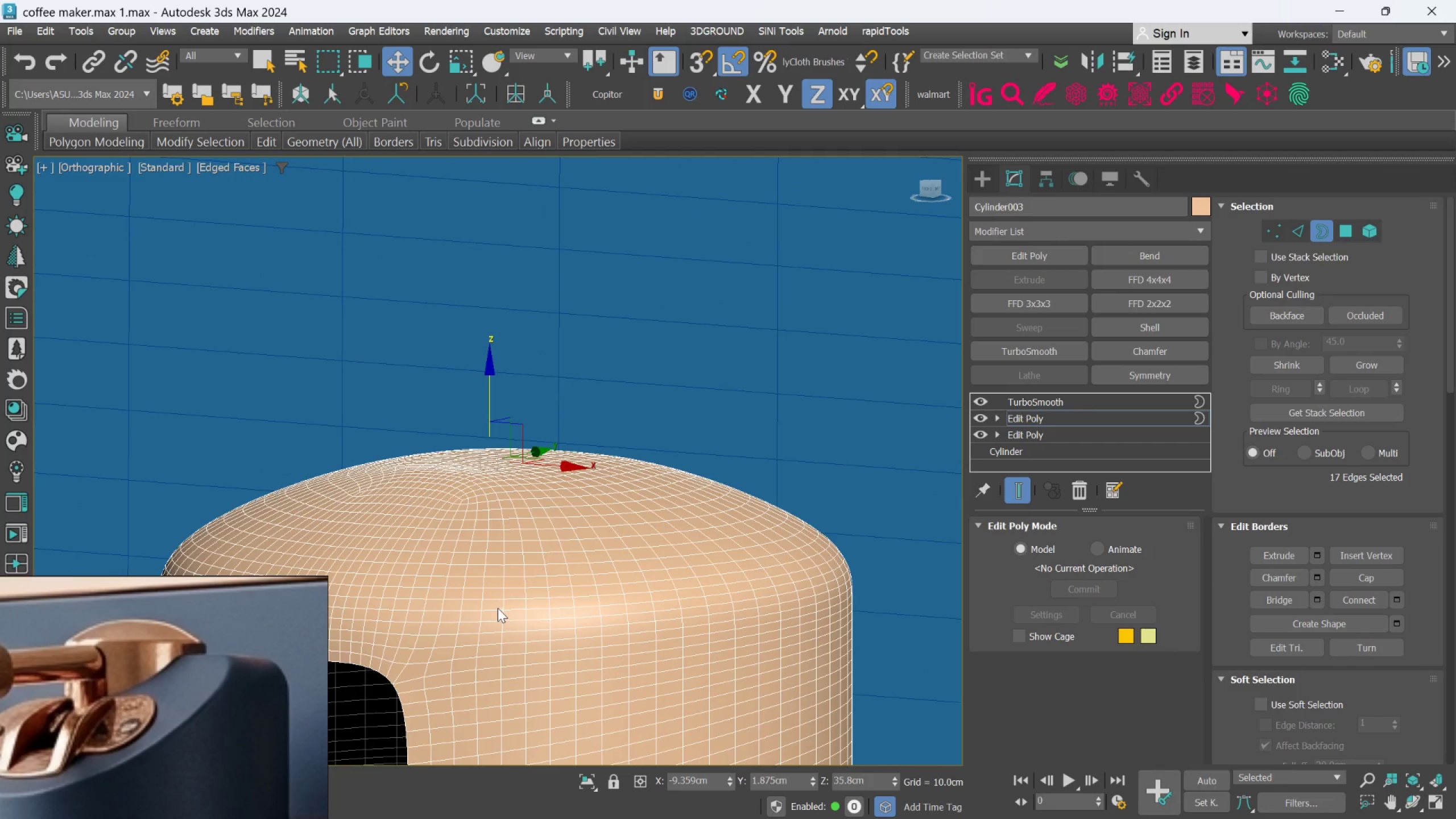 
left_click([589, 780])
 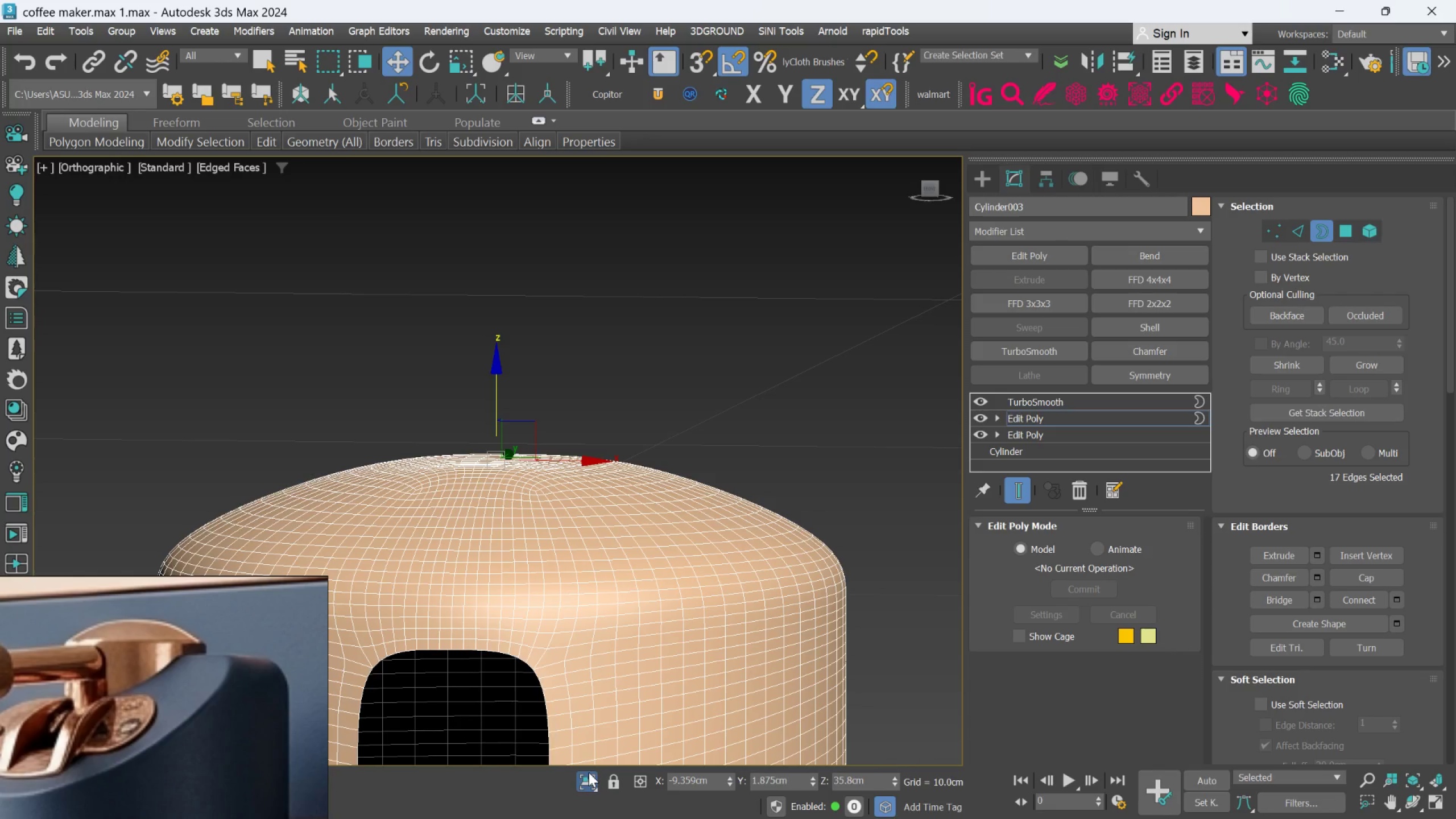 
left_click([586, 778])
 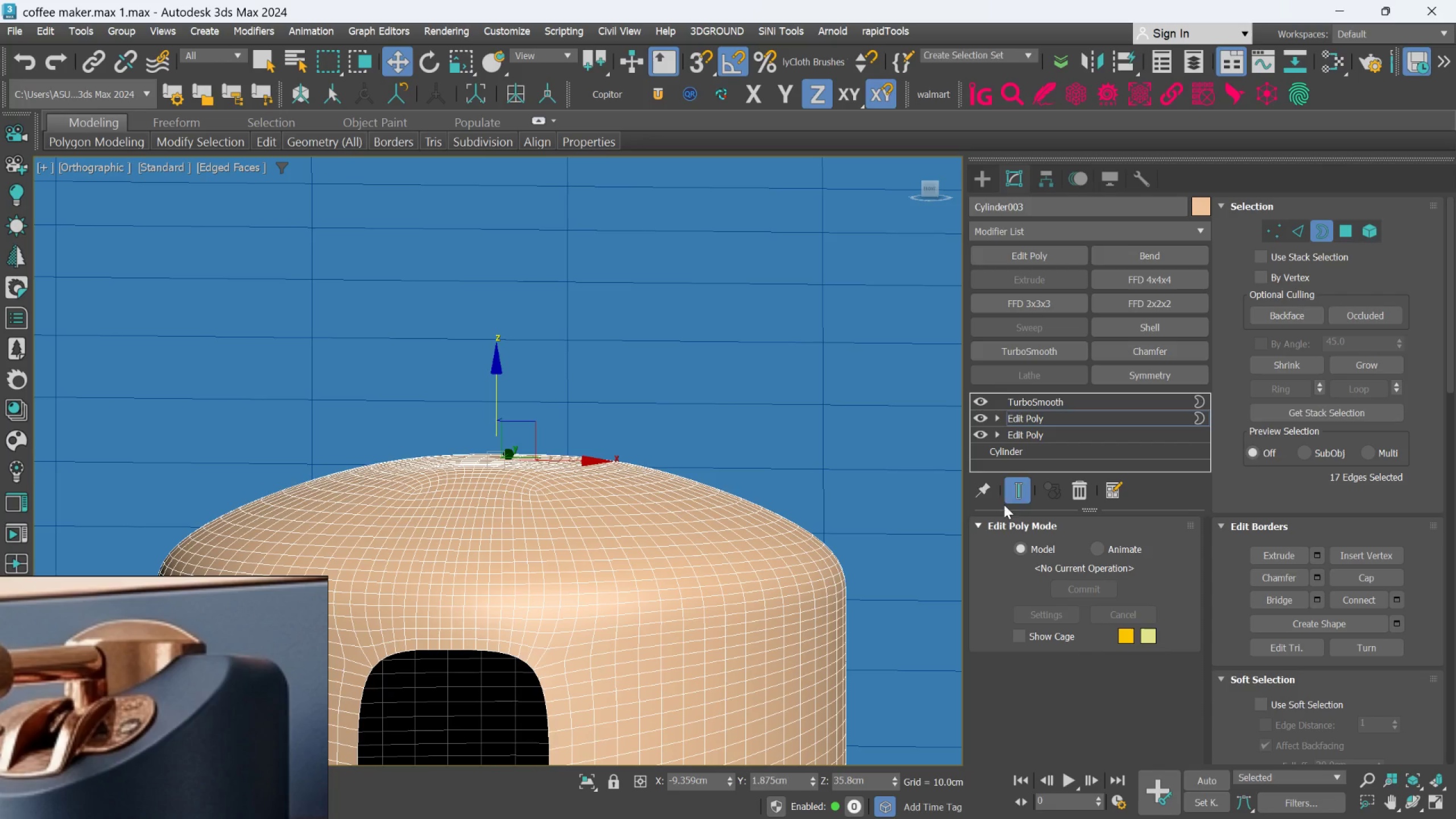 
left_click([1012, 491])
 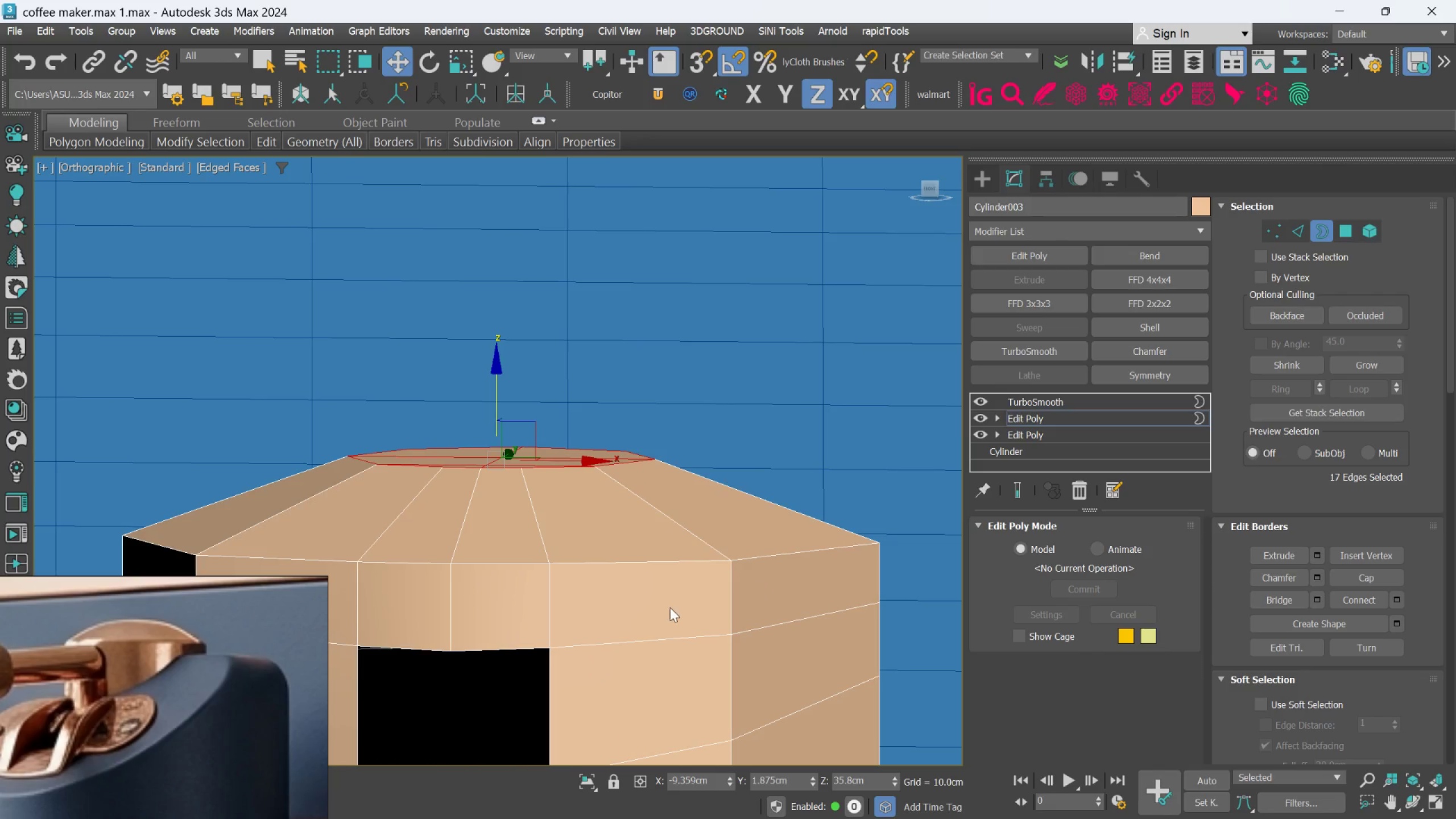 
hold_key(key=AltLeft, duration=0.78)
 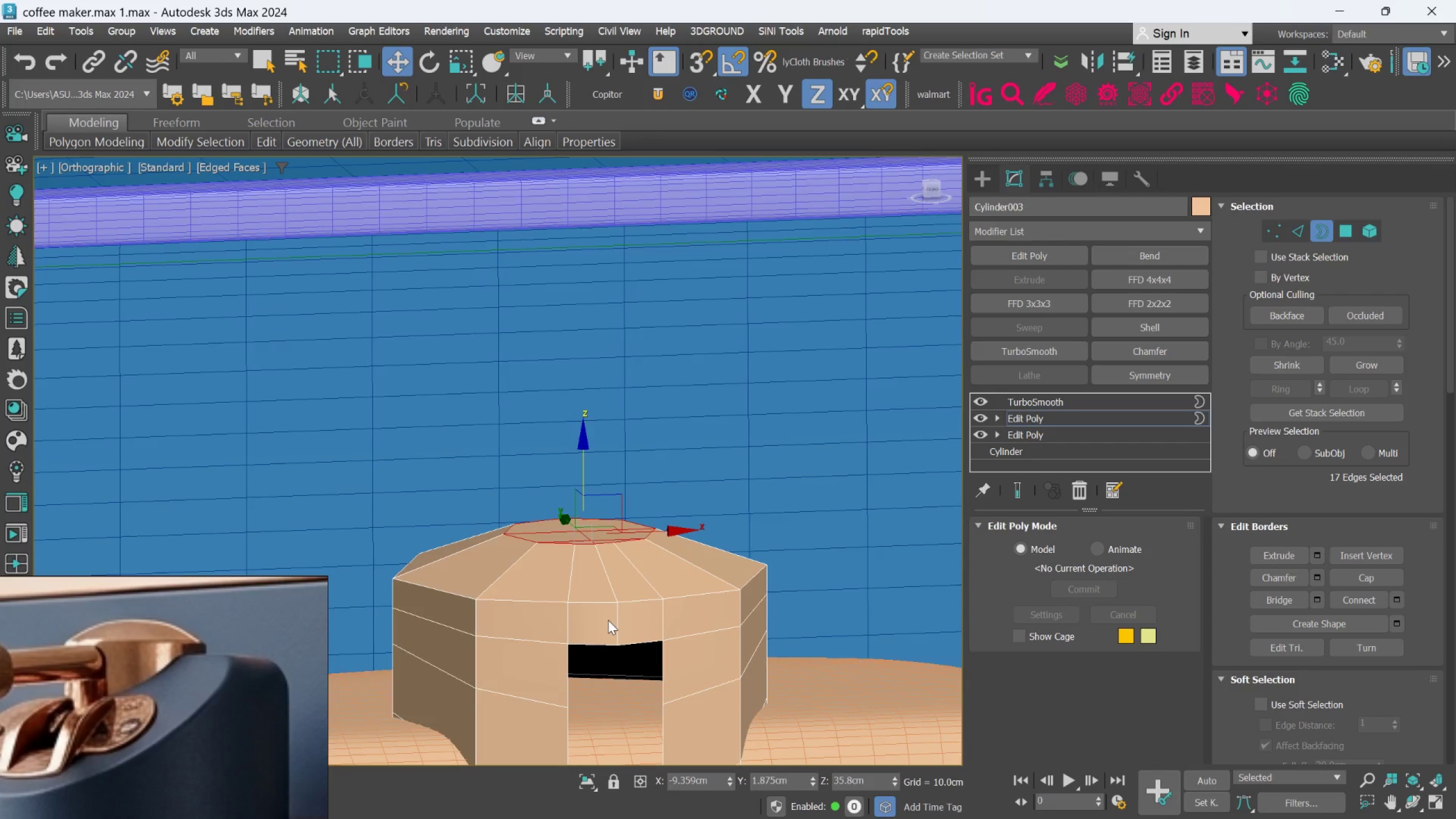 
scroll: coordinate [669, 609], scroll_direction: down, amount: 2.0
 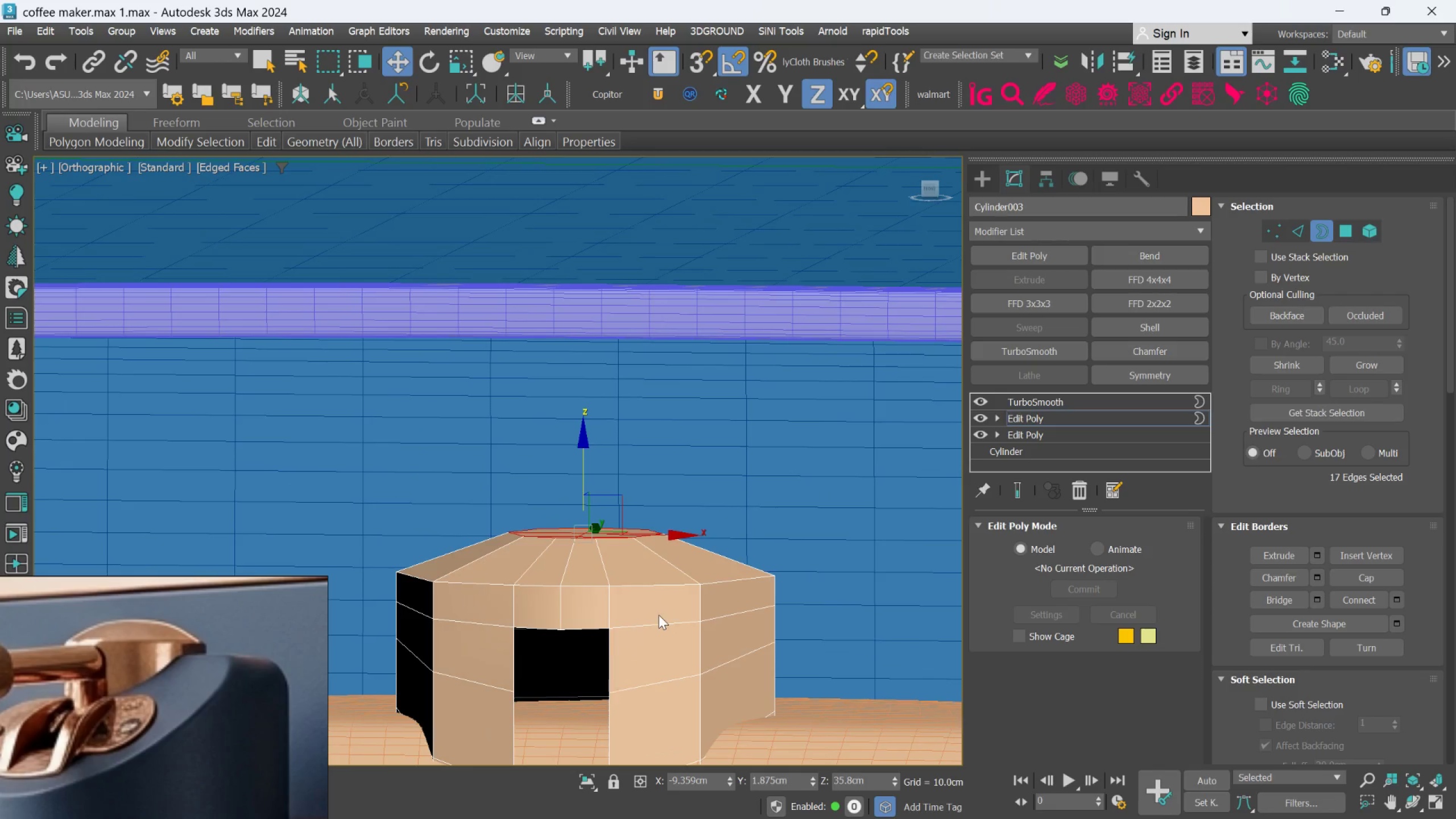 
hold_key(key=AltLeft, duration=0.36)
 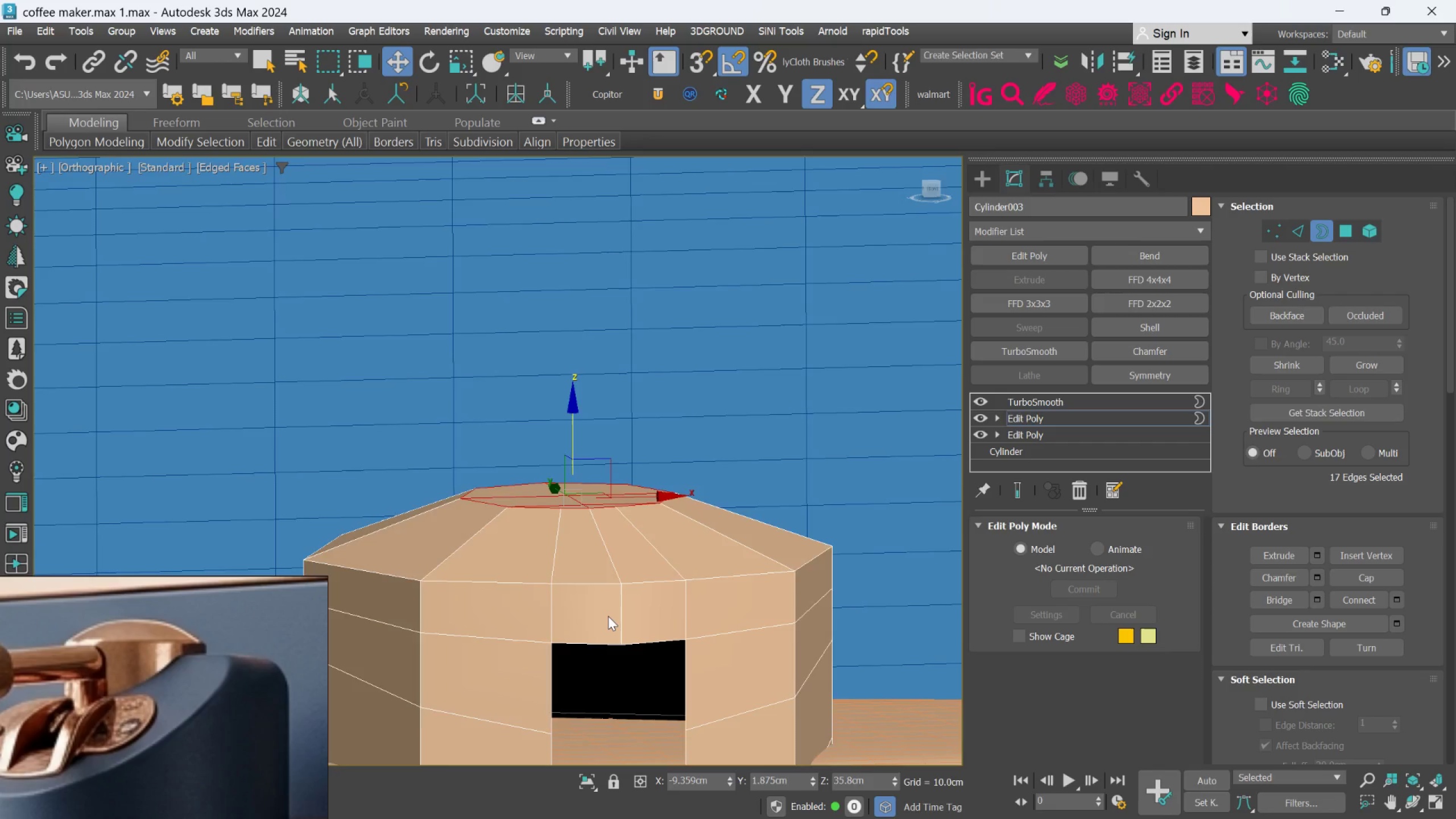 
scroll: coordinate [608, 620], scroll_direction: up, amount: 1.0
 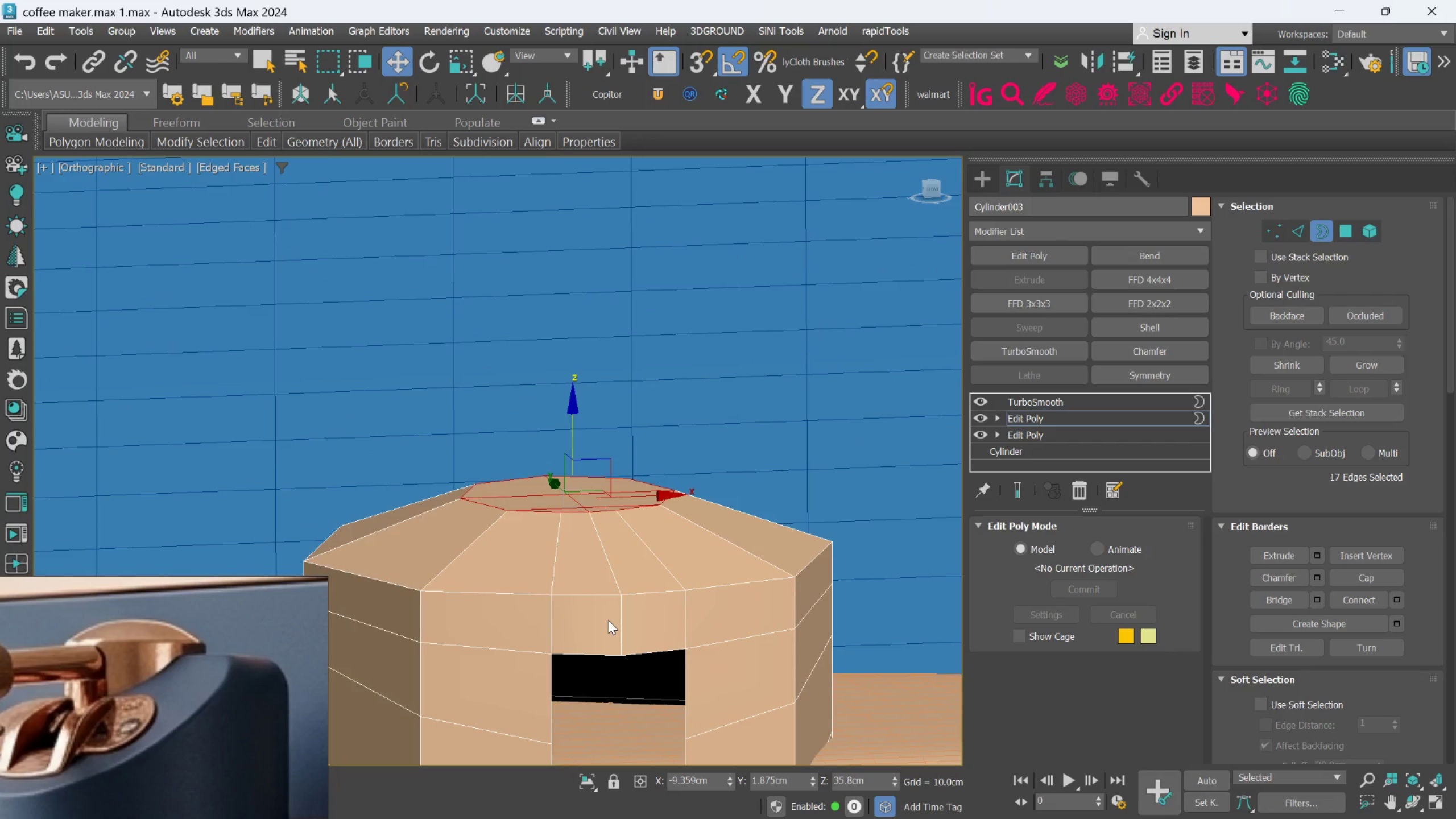 
scroll: coordinate [608, 616], scroll_direction: down, amount: 1.0
 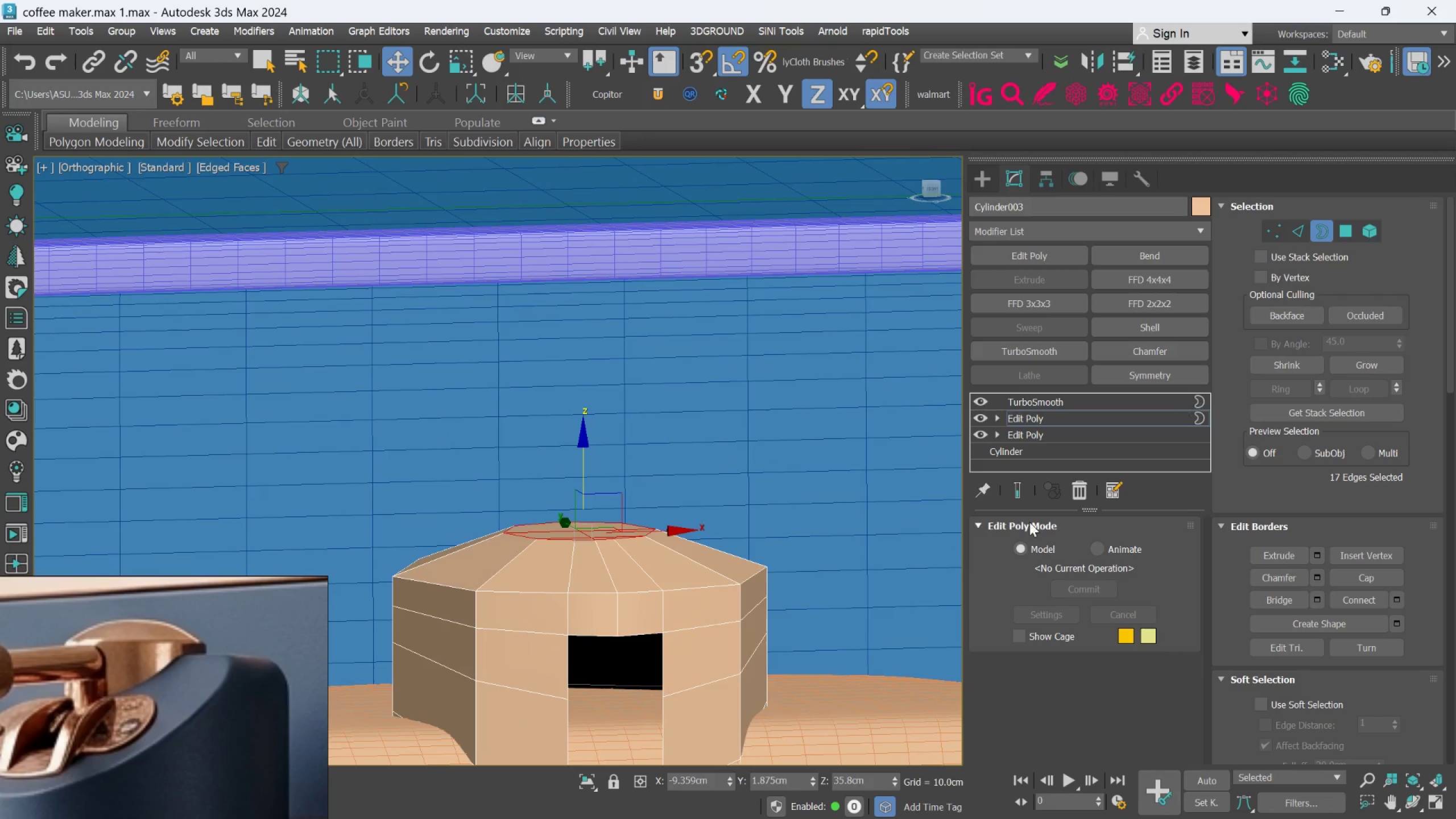 
hold_key(key=AltLeft, duration=0.72)
 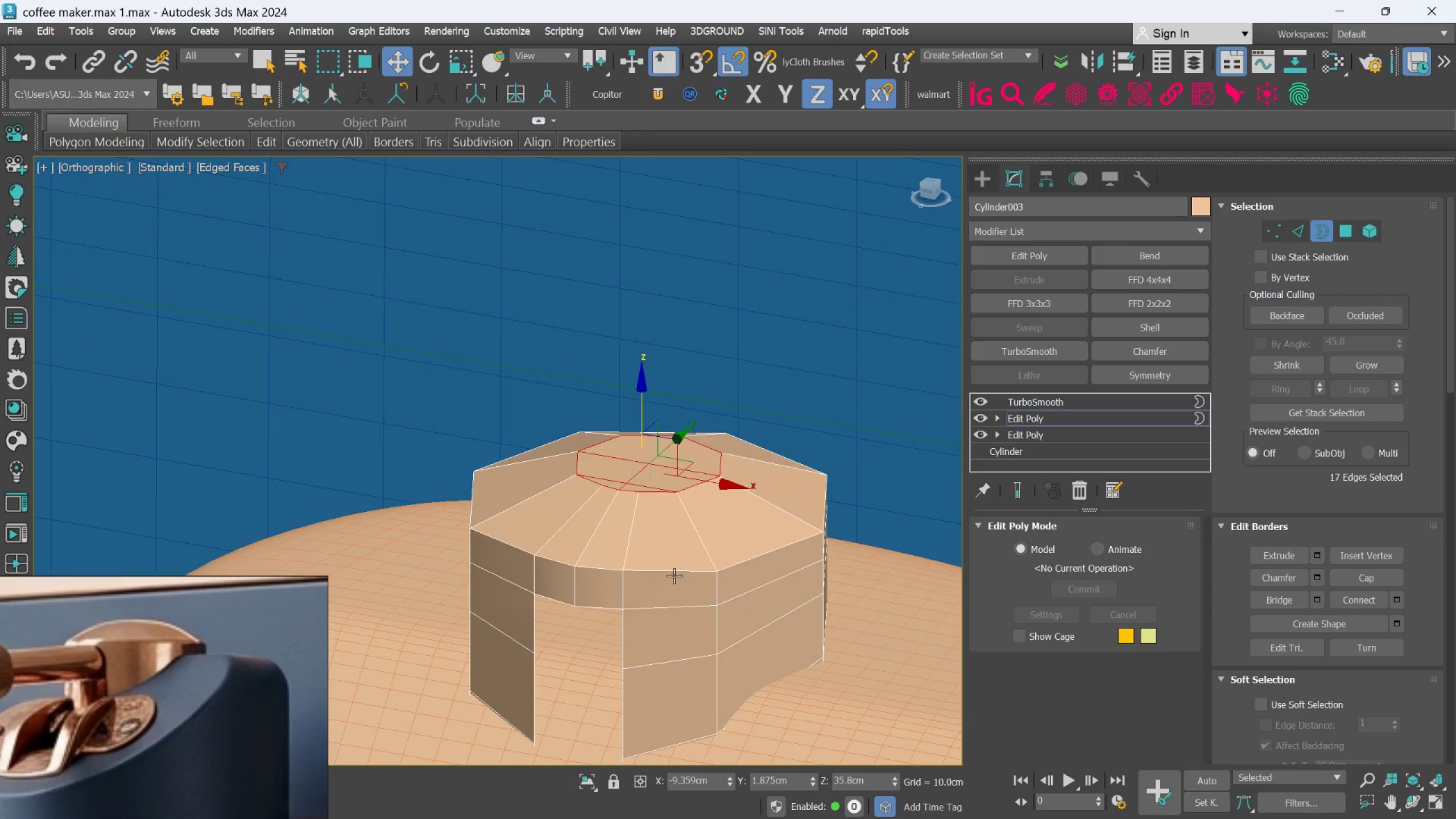 
scroll: coordinate [673, 575], scroll_direction: up, amount: 1.0
 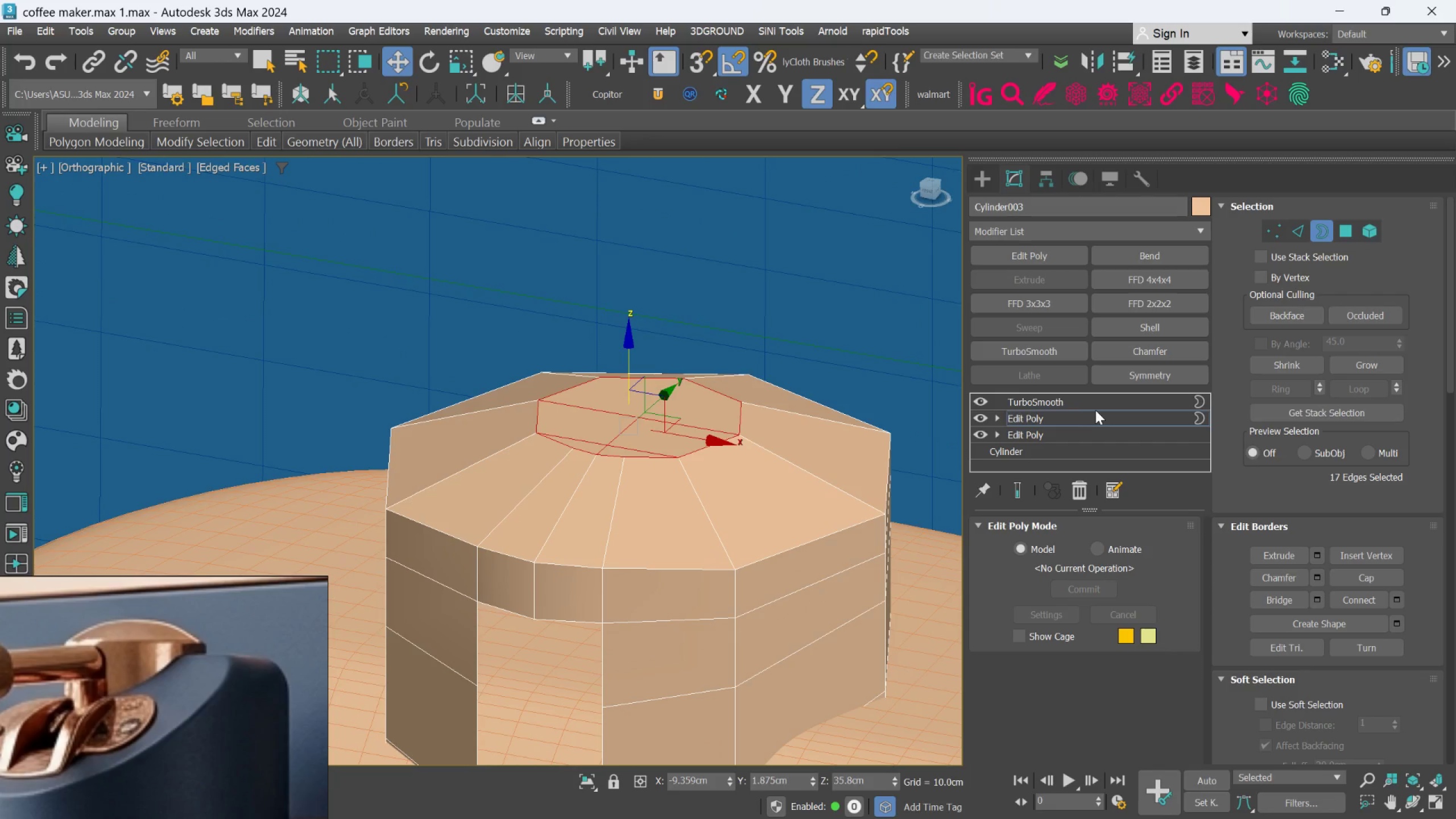 
left_click([1096, 418])
 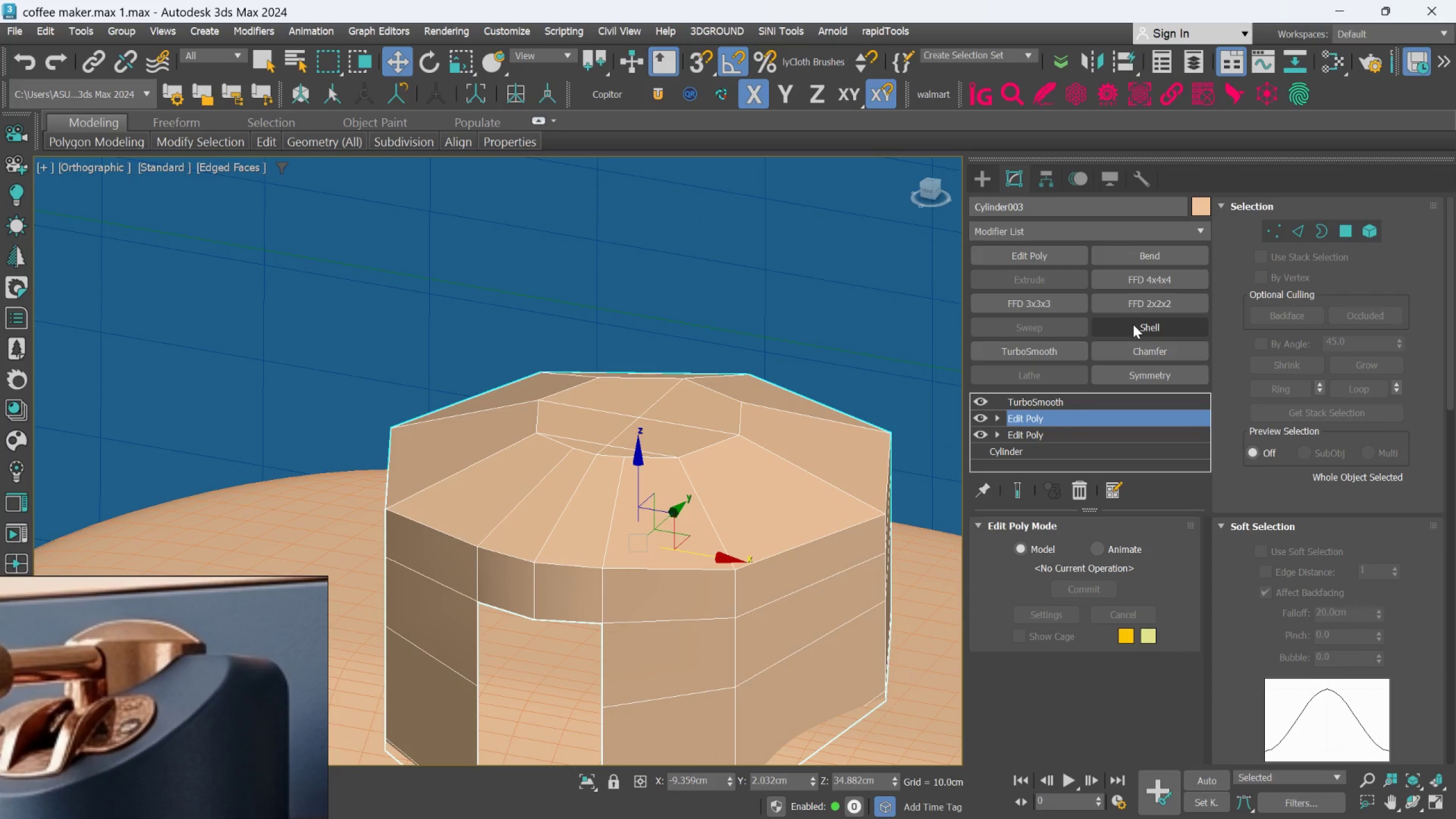 
left_click([1135, 324])
 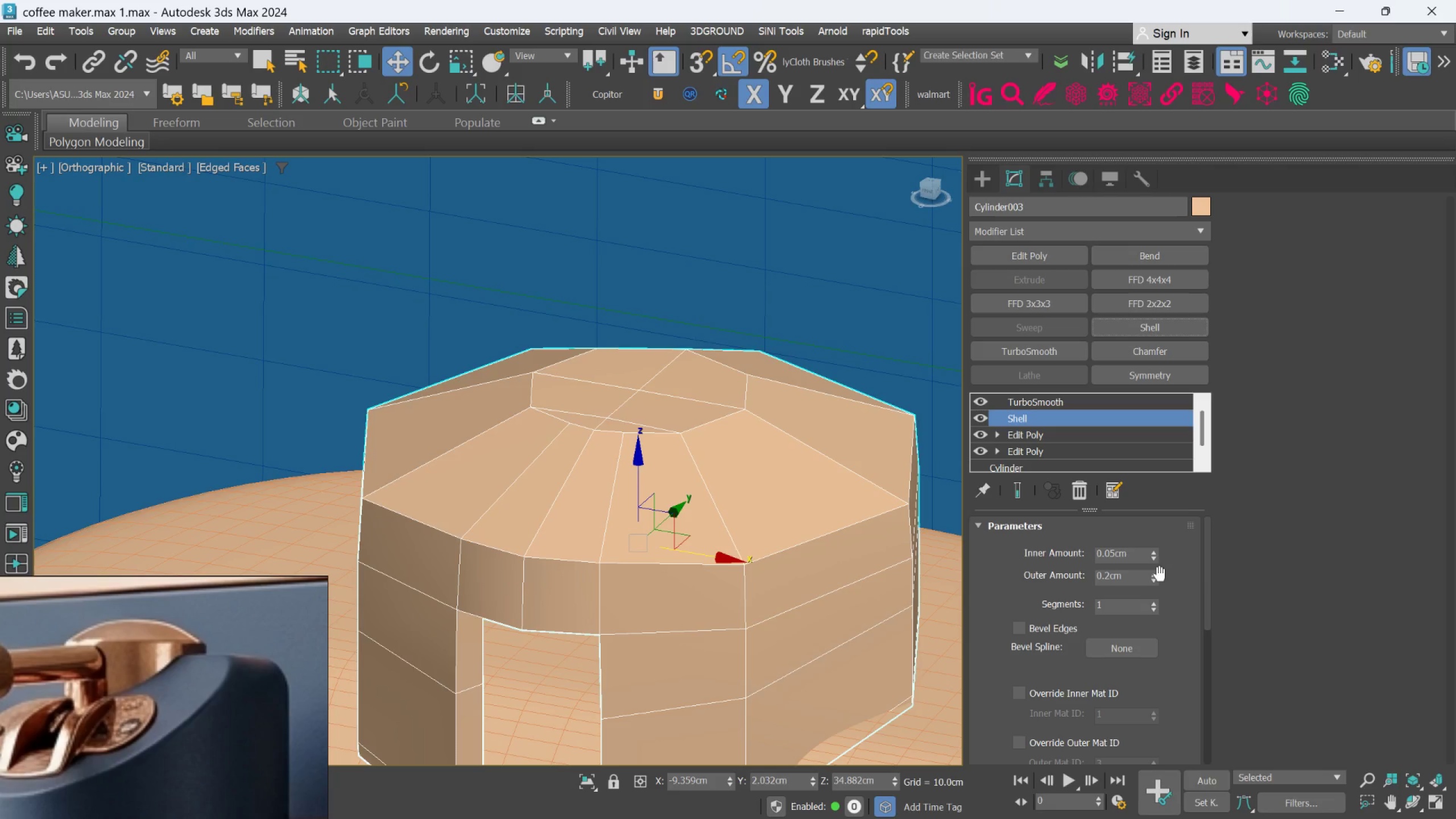 
right_click([1158, 582])
 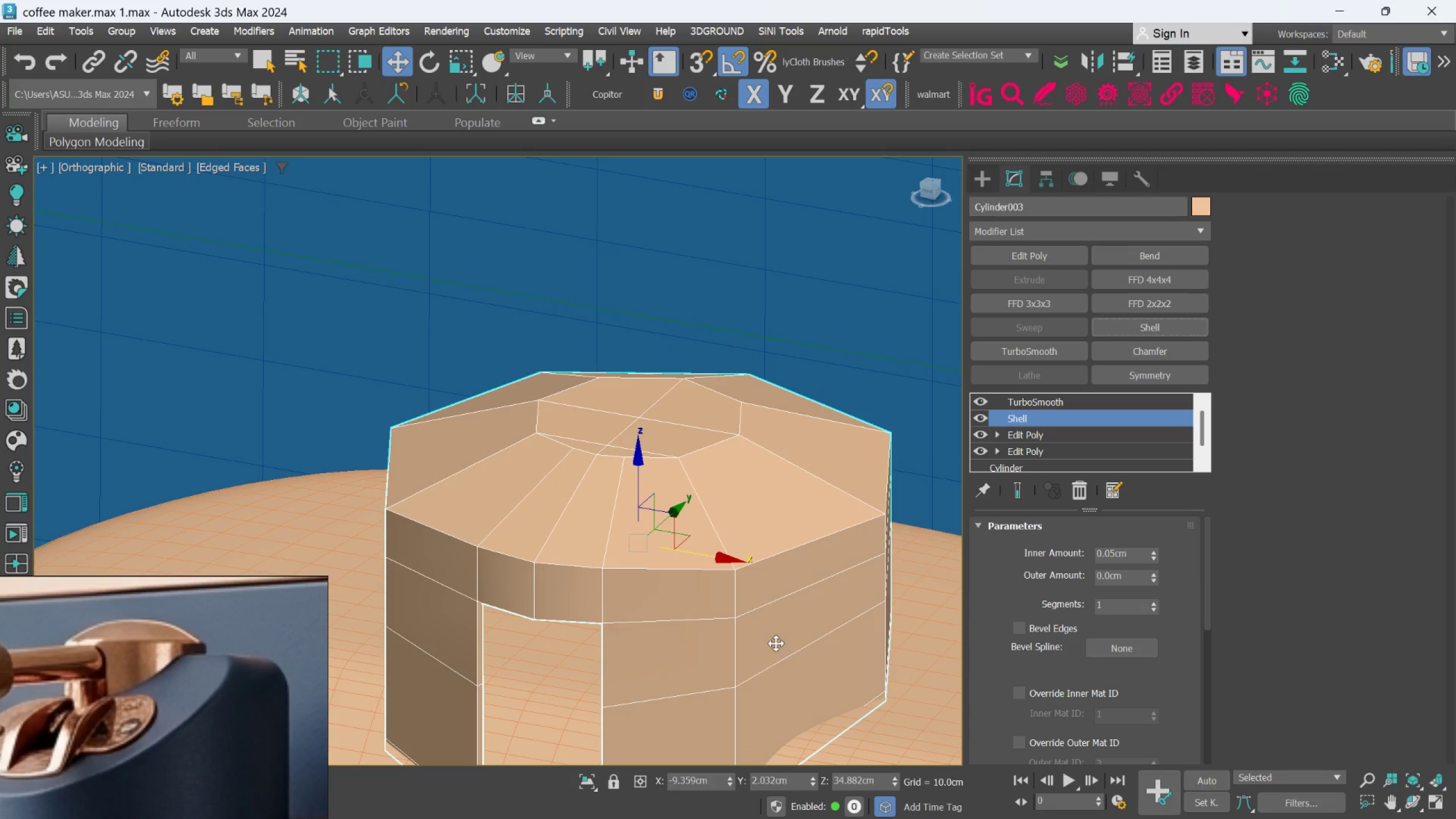 
hold_key(key=AltLeft, duration=0.36)
 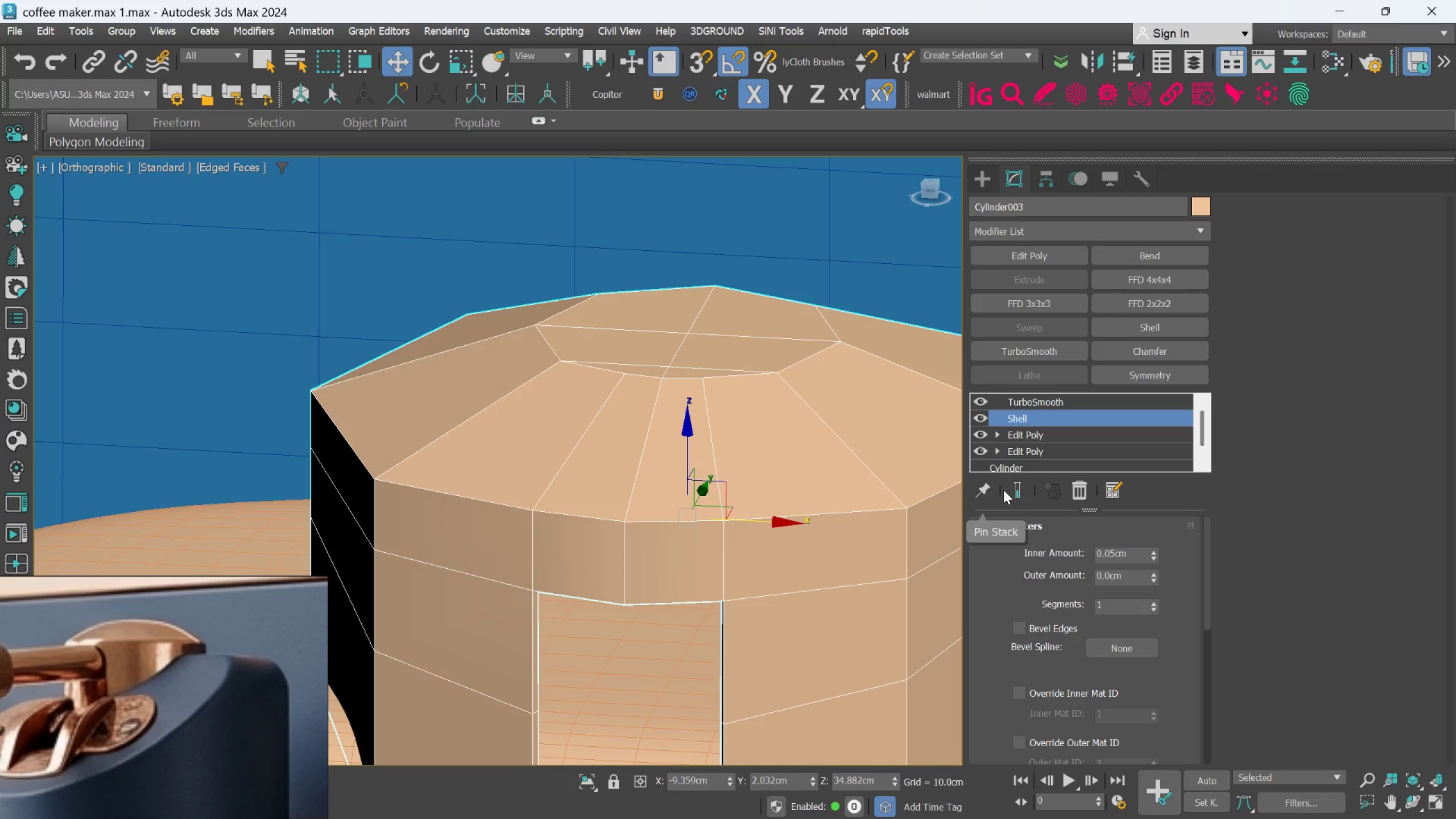 
scroll: coordinate [525, 601], scroll_direction: up, amount: 1.0
 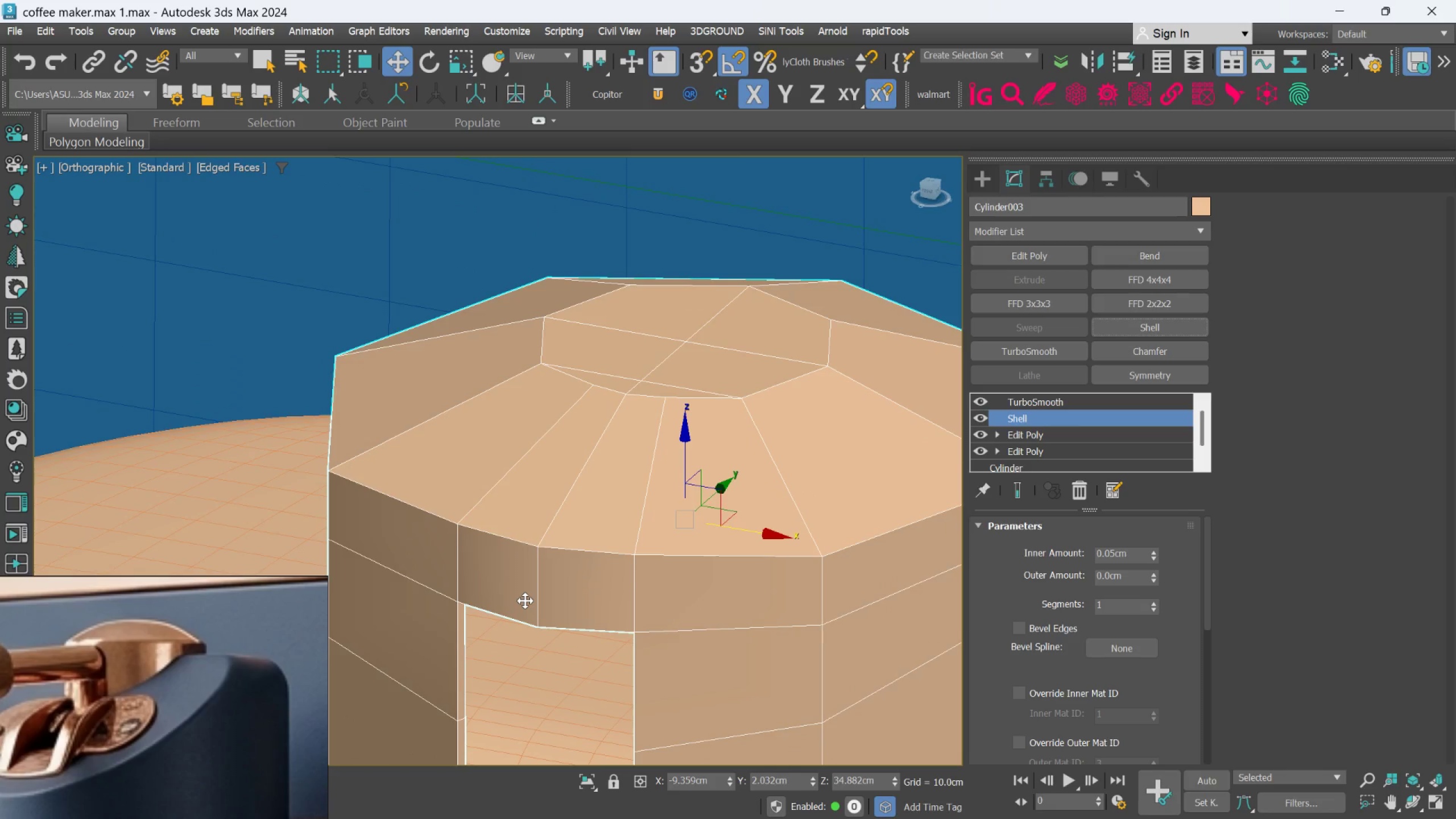 
left_click([1012, 490])
 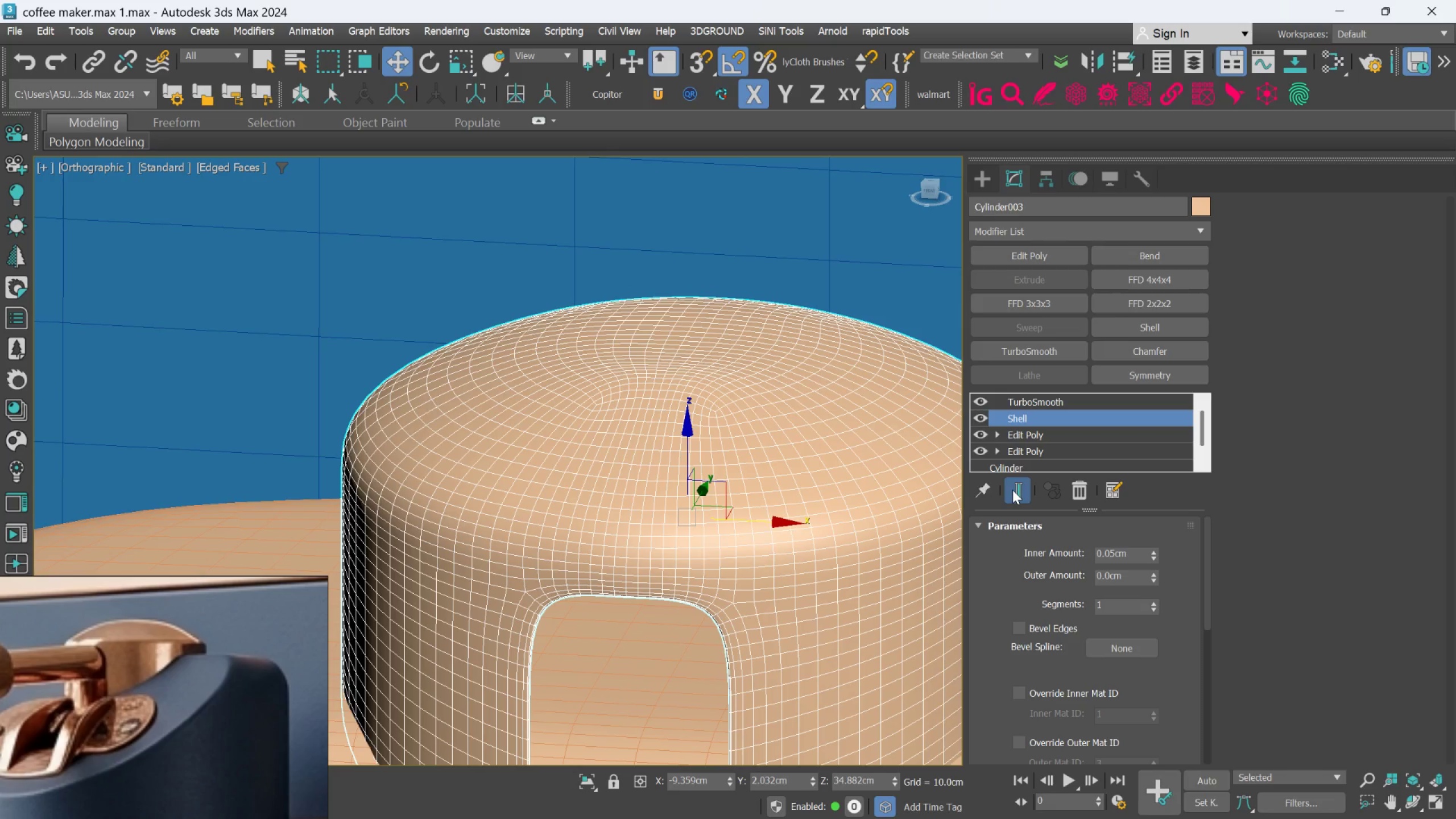 
hold_key(key=AltLeft, duration=1.22)
 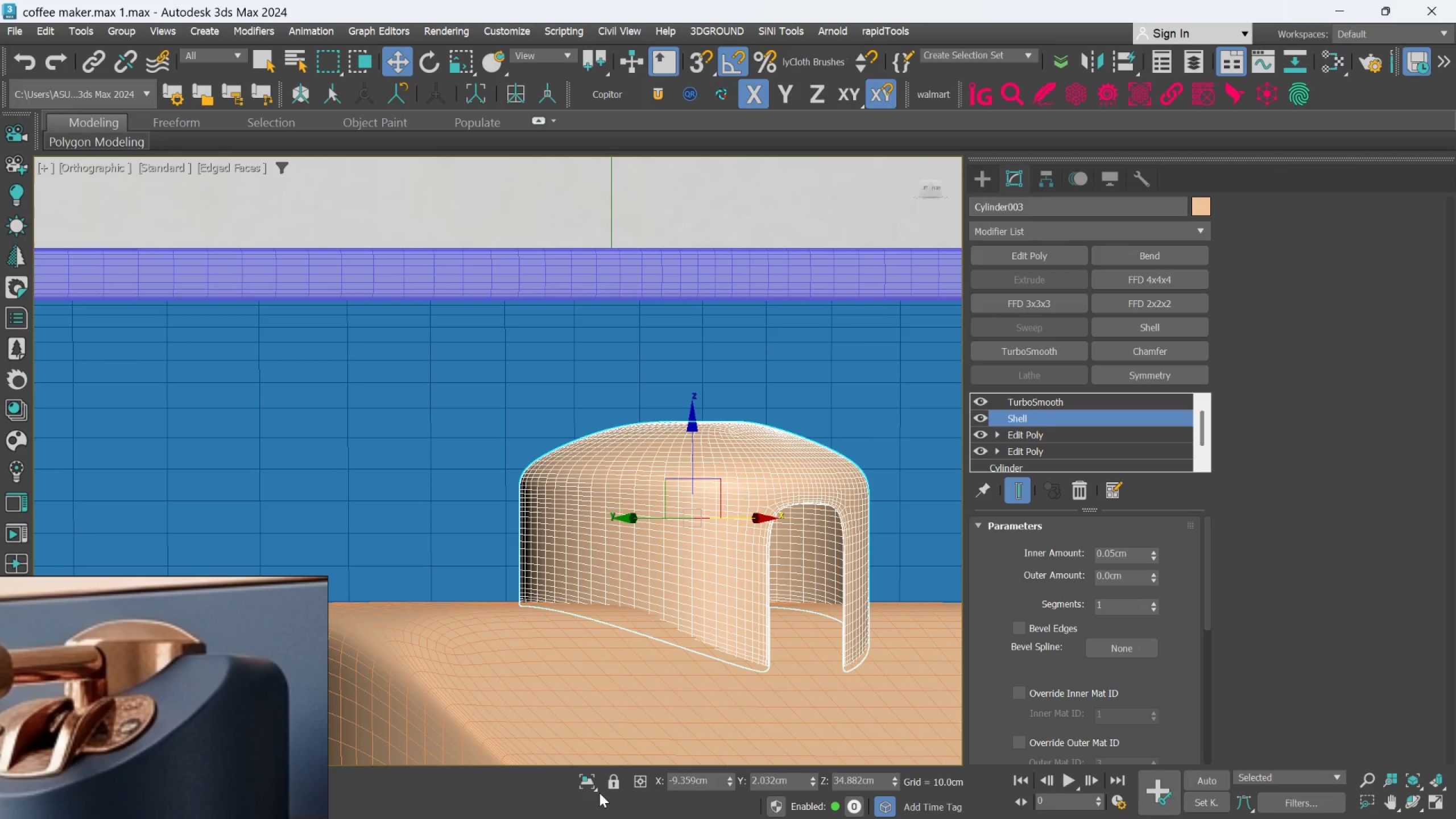 
scroll: coordinate [701, 520], scroll_direction: down, amount: 2.0
 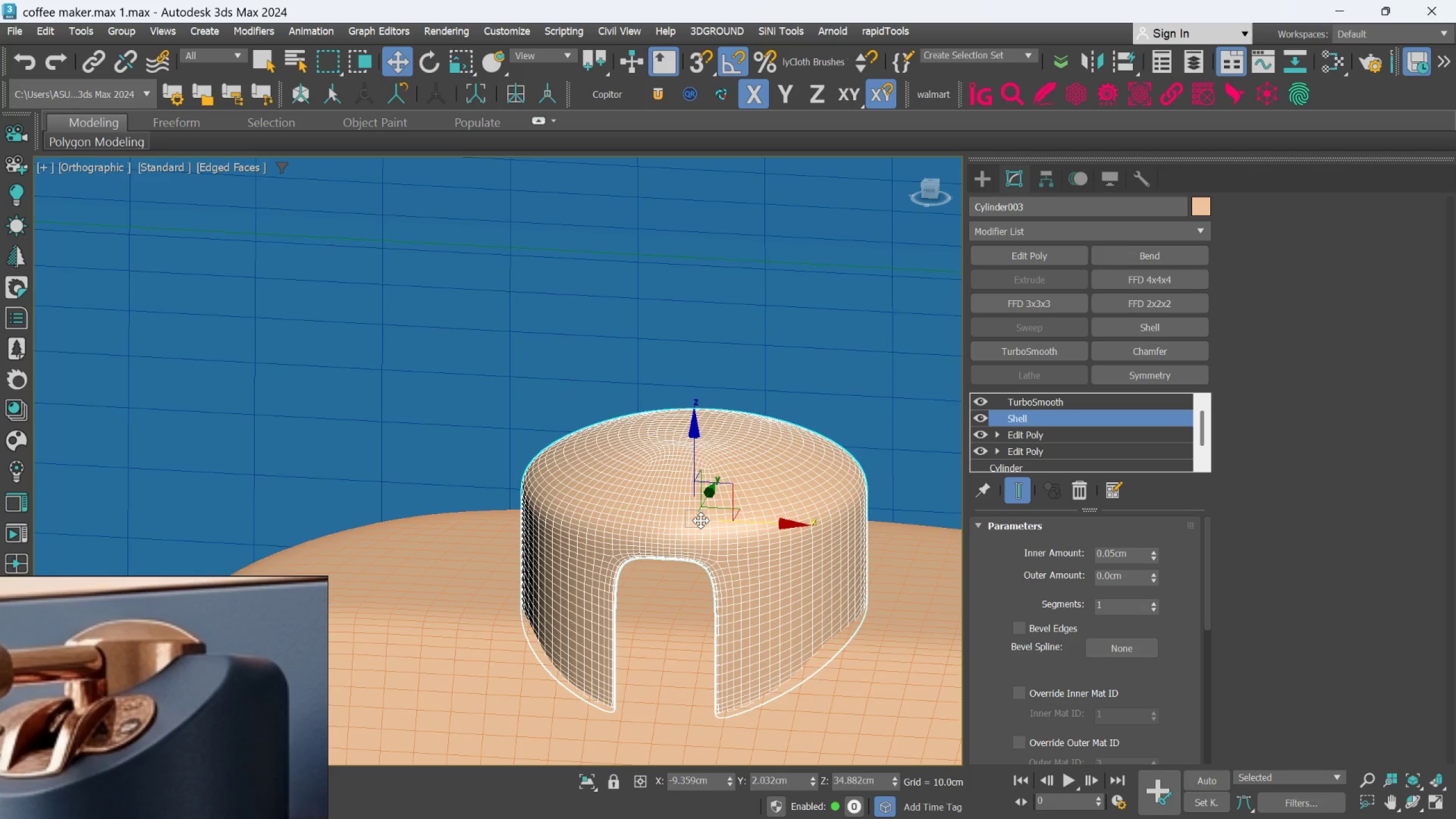 
left_click([584, 785])
 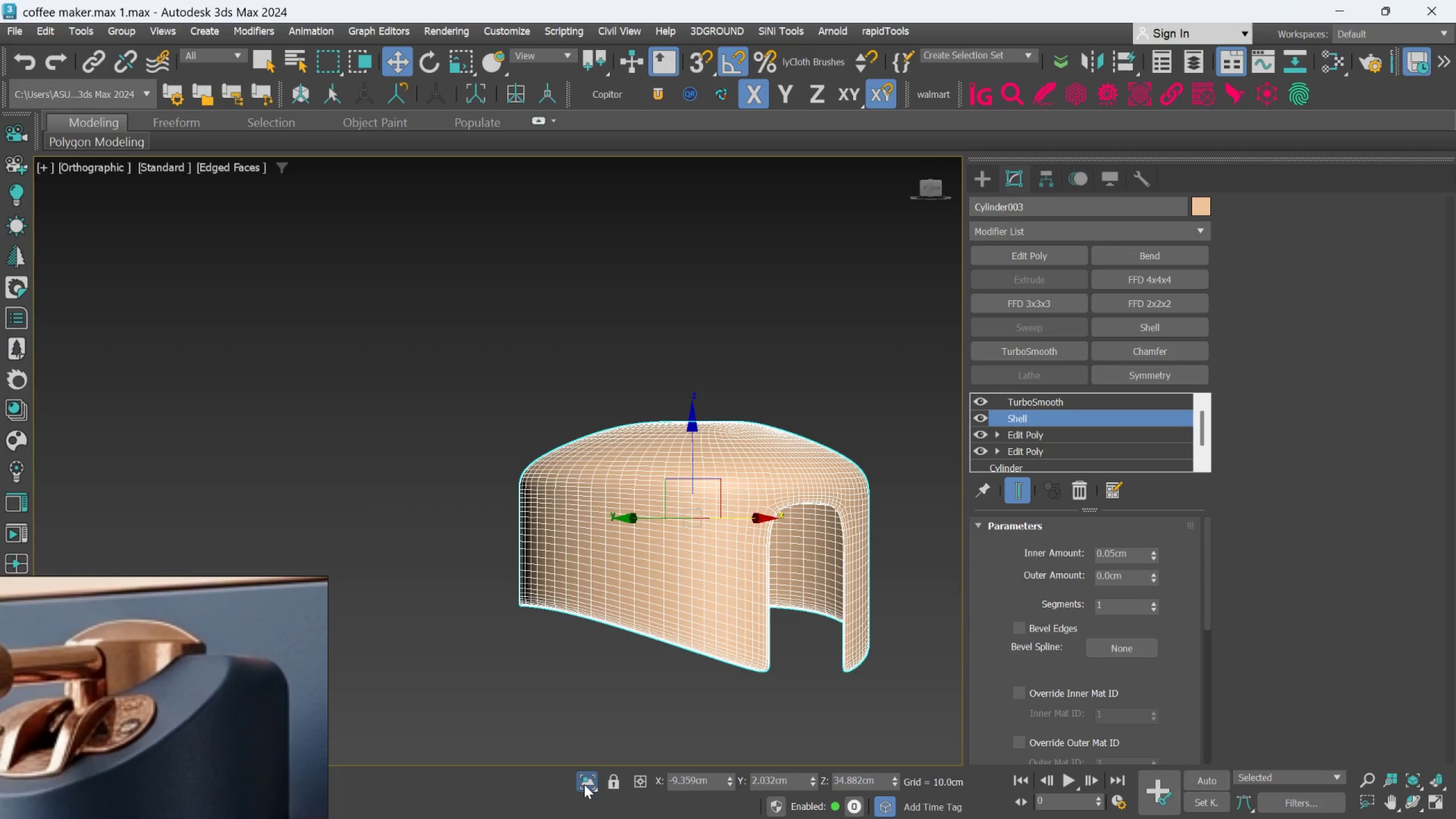 
left_click([584, 784])
 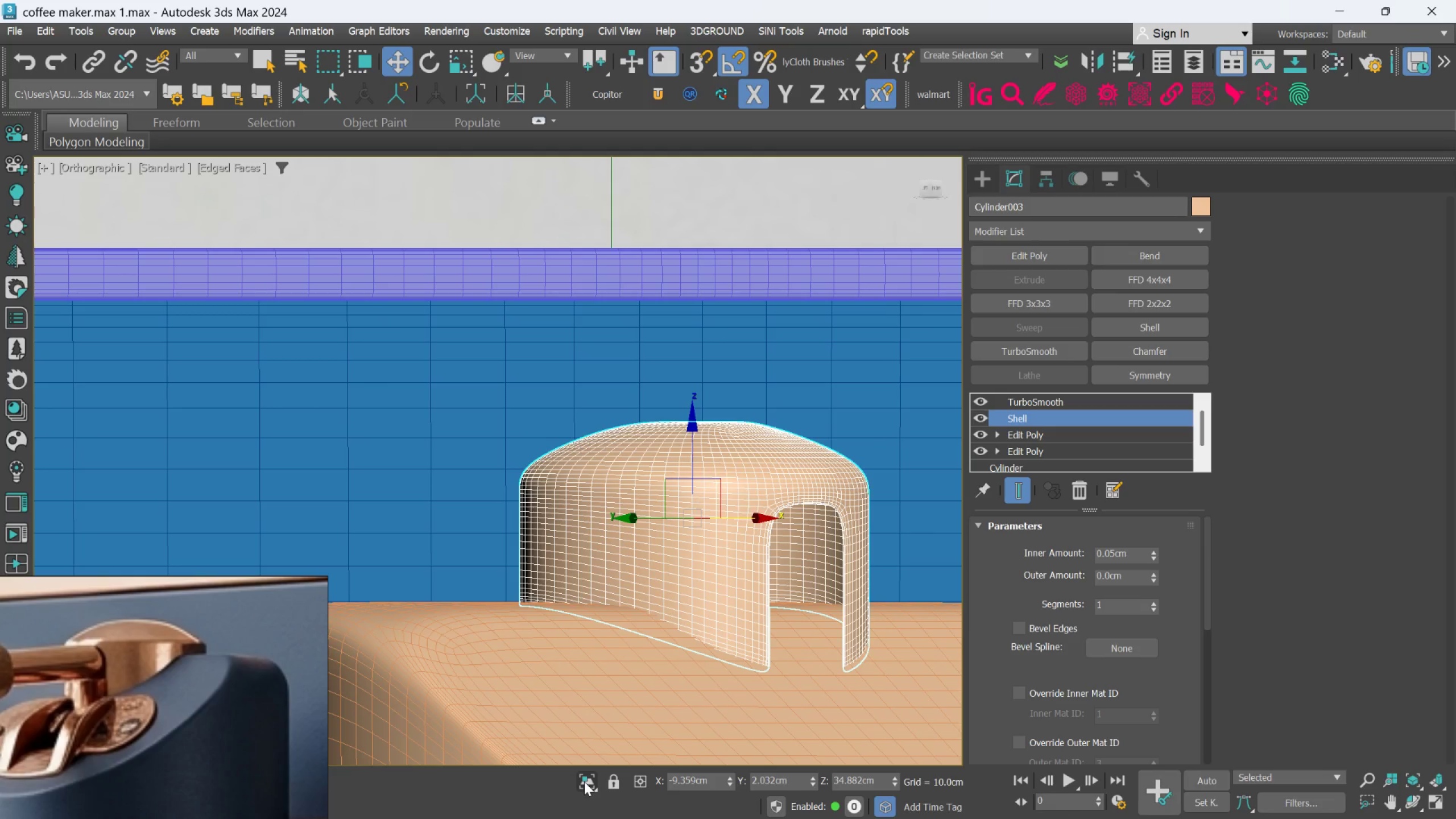 
left_click([584, 781])
 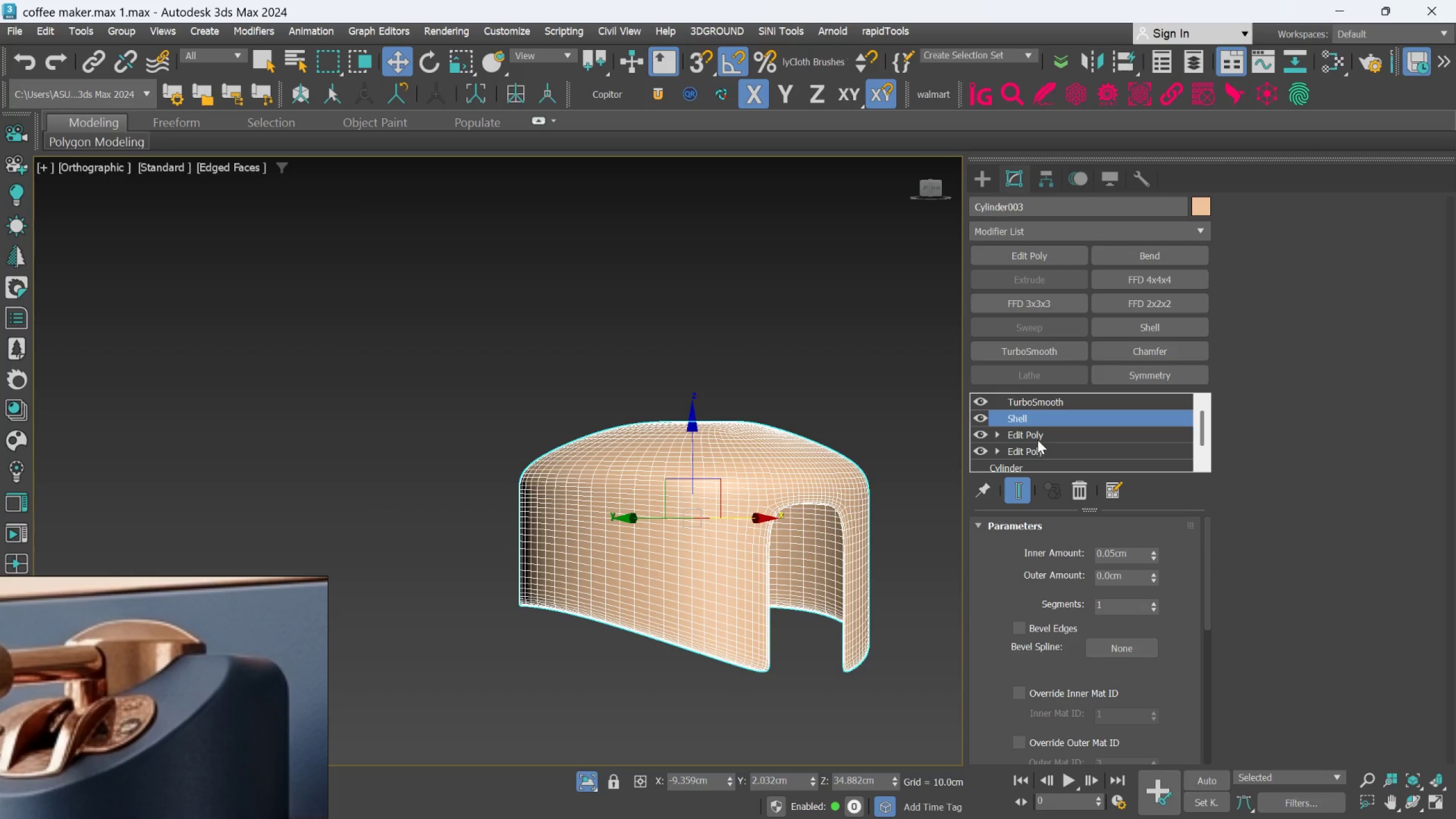 
left_click([1037, 436])
 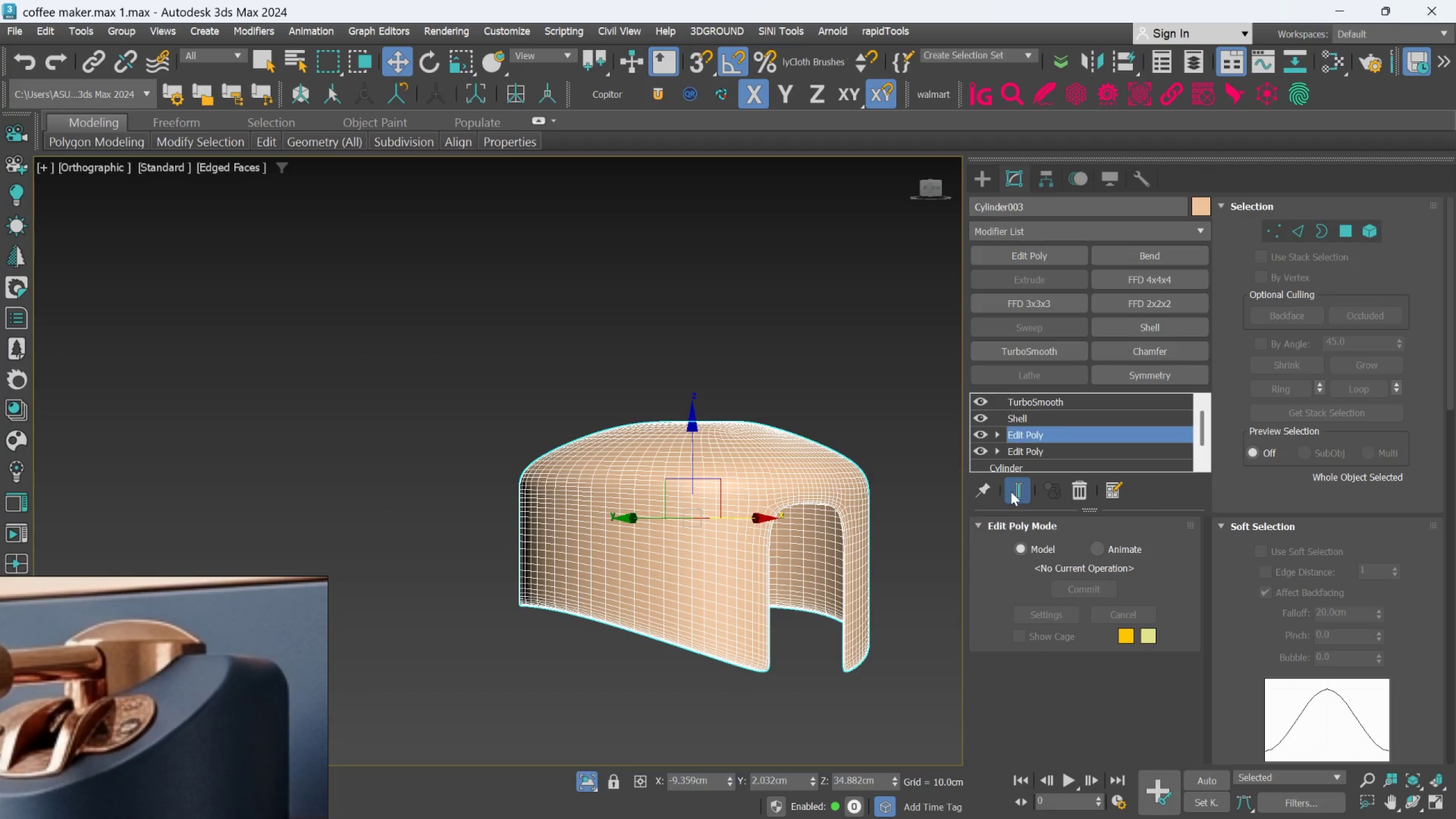 
left_click([1011, 491])
 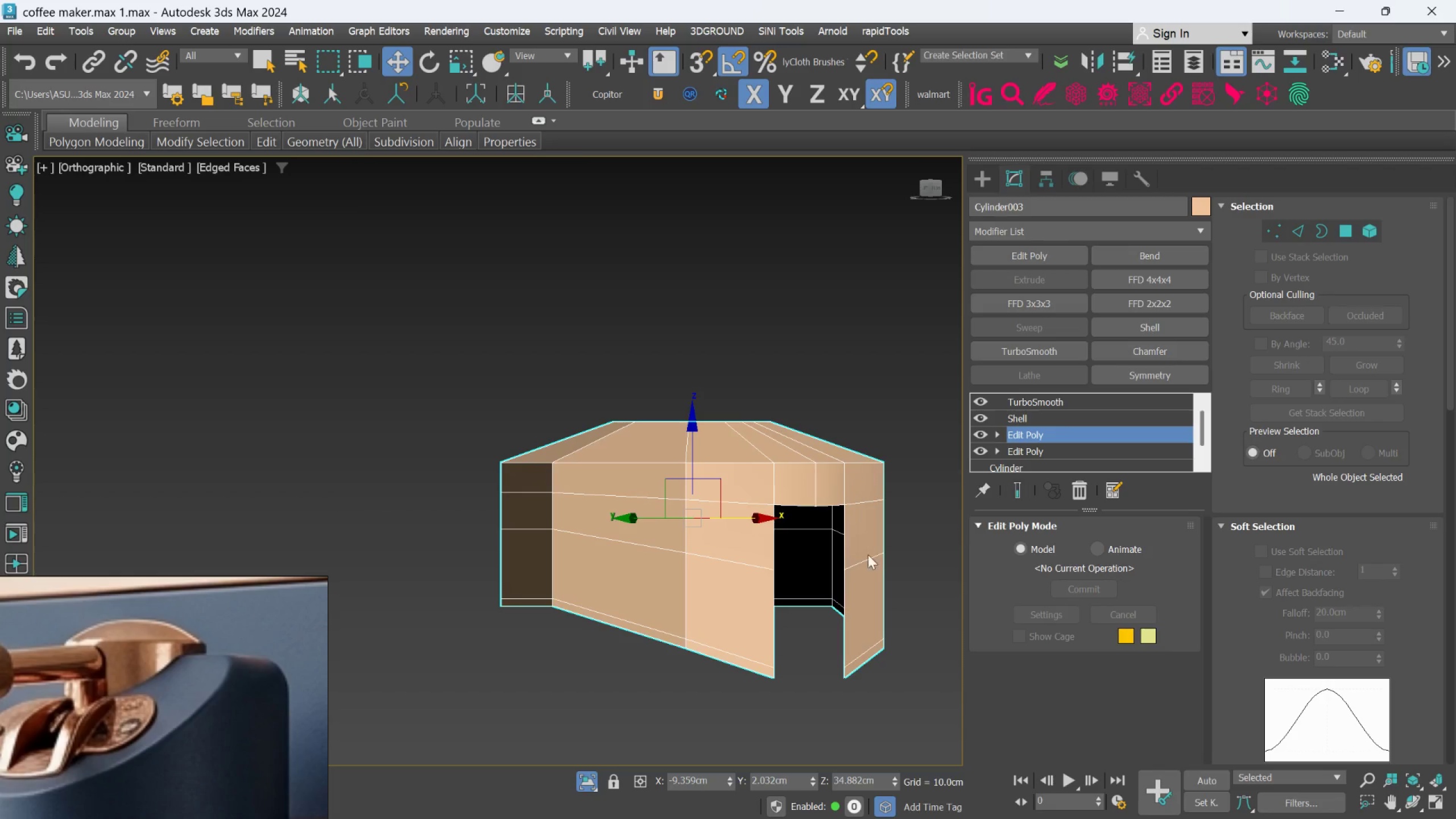 
hold_key(key=AltLeft, duration=0.61)
 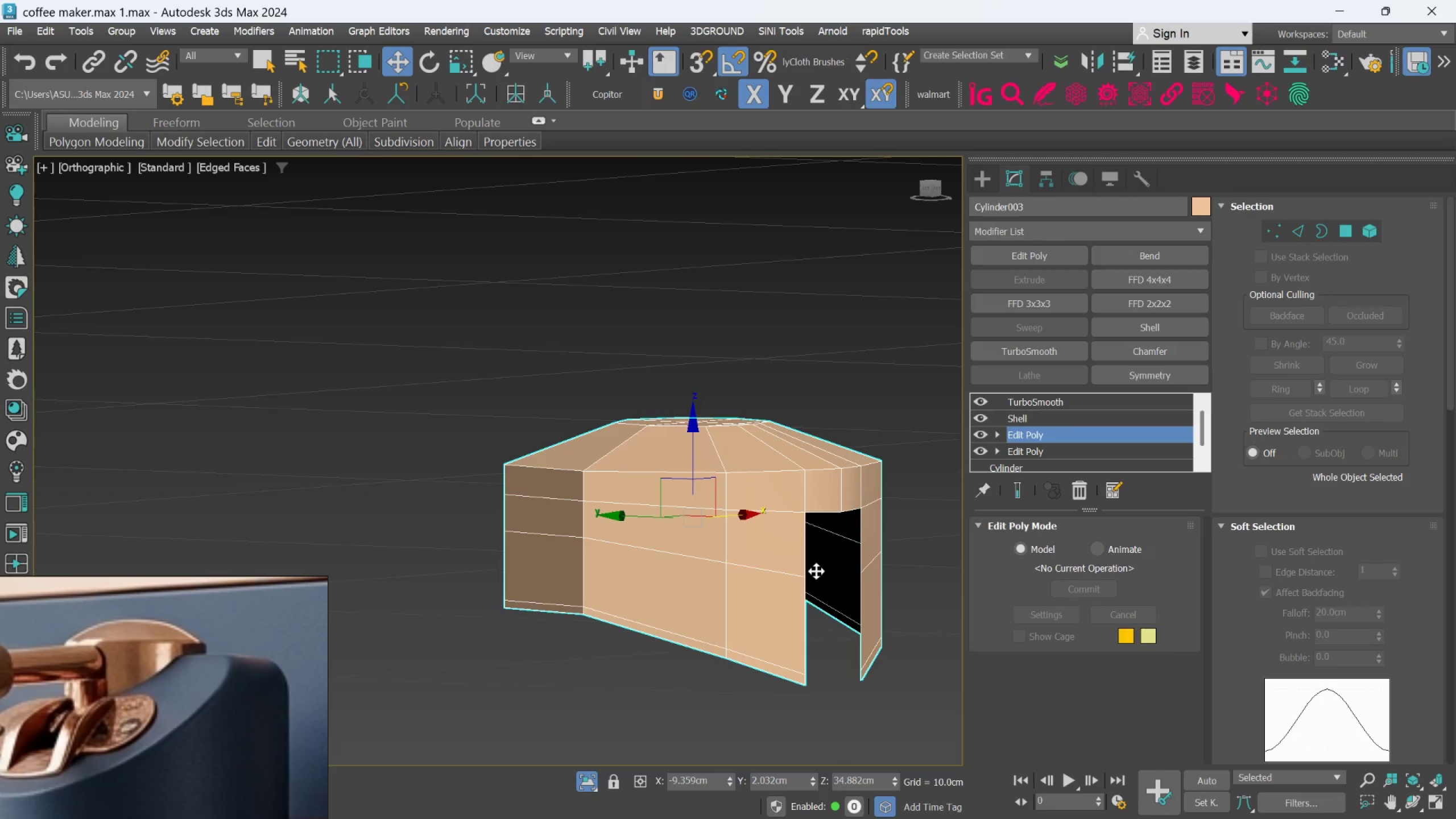 
hold_key(key=AltLeft, duration=3.69)
left_click([1265, 231])
 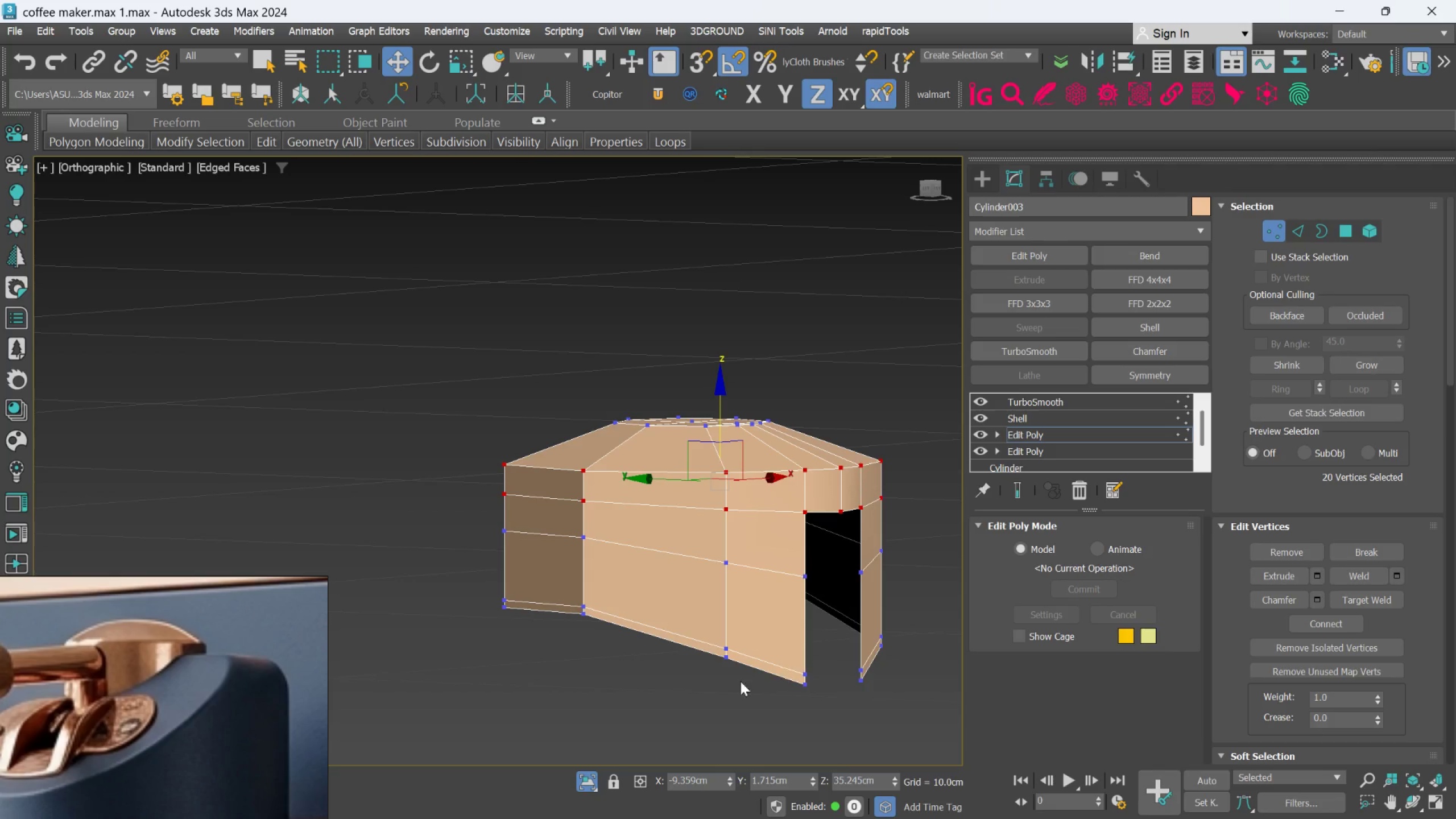 
left_click_drag(start_coordinate=[738, 683], to_coordinate=[696, 592])
 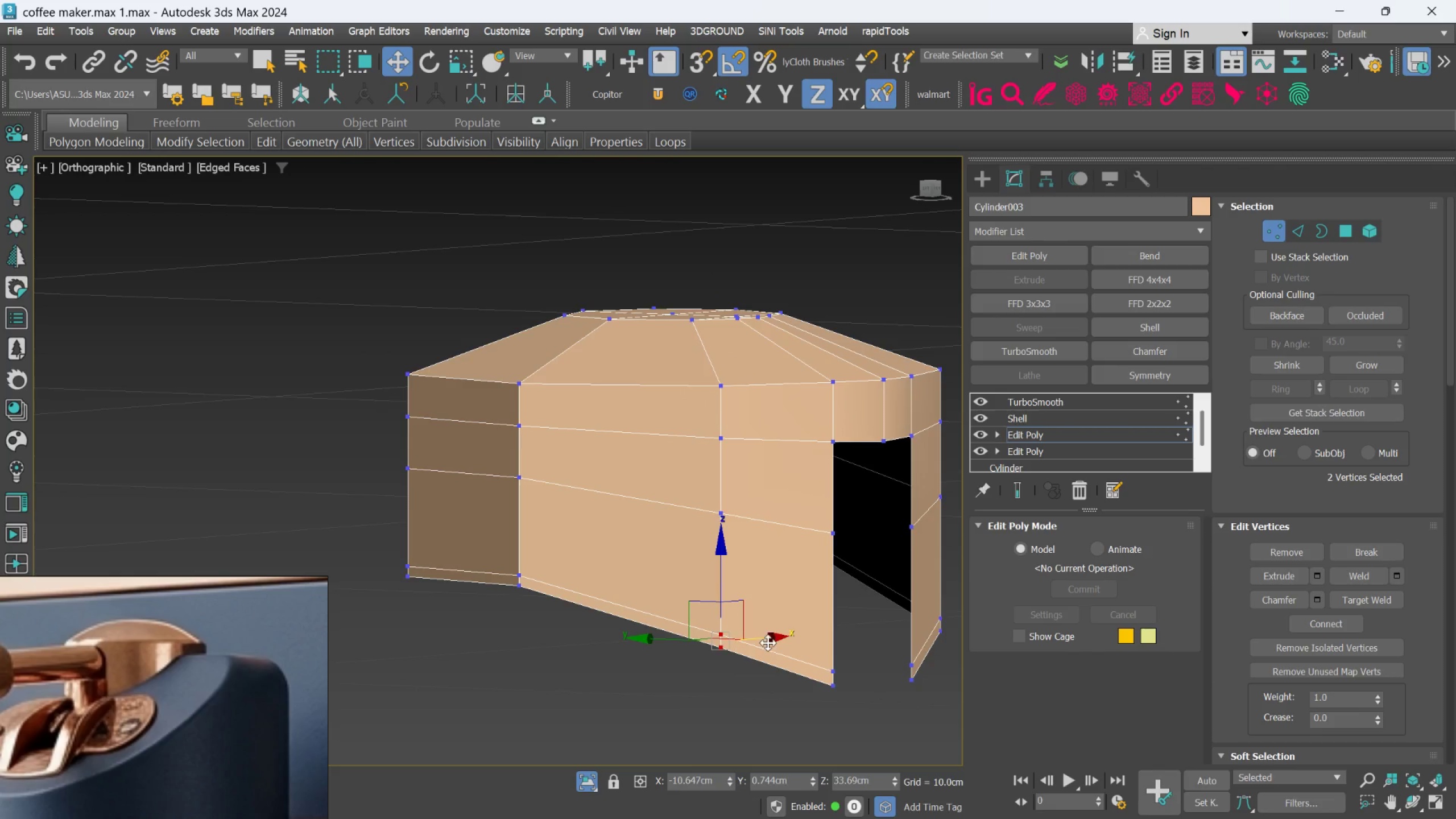 
scroll: coordinate [738, 682], scroll_direction: up, amount: 1.0
 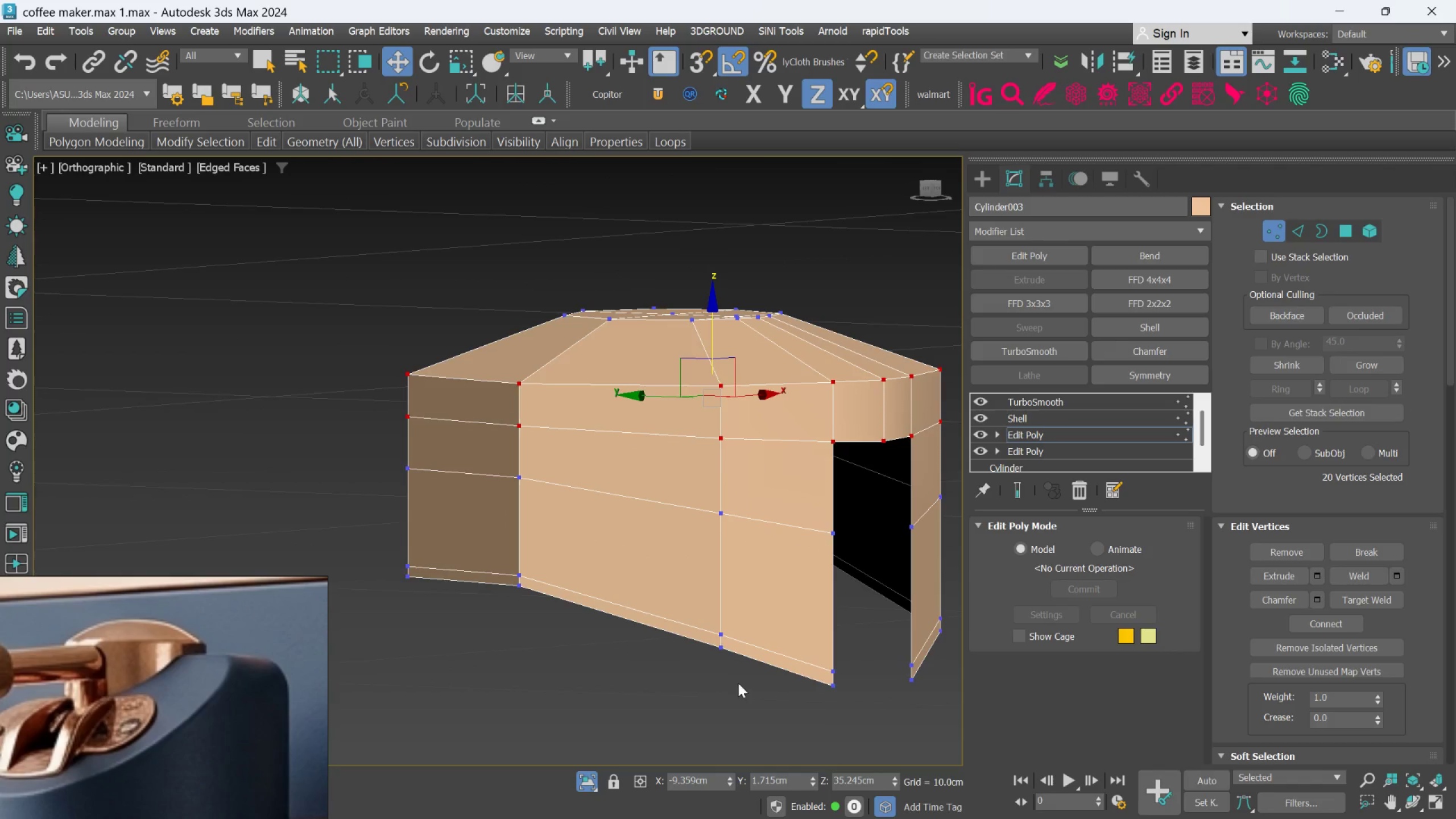 
hold_key(key=AltLeft, duration=0.56)
 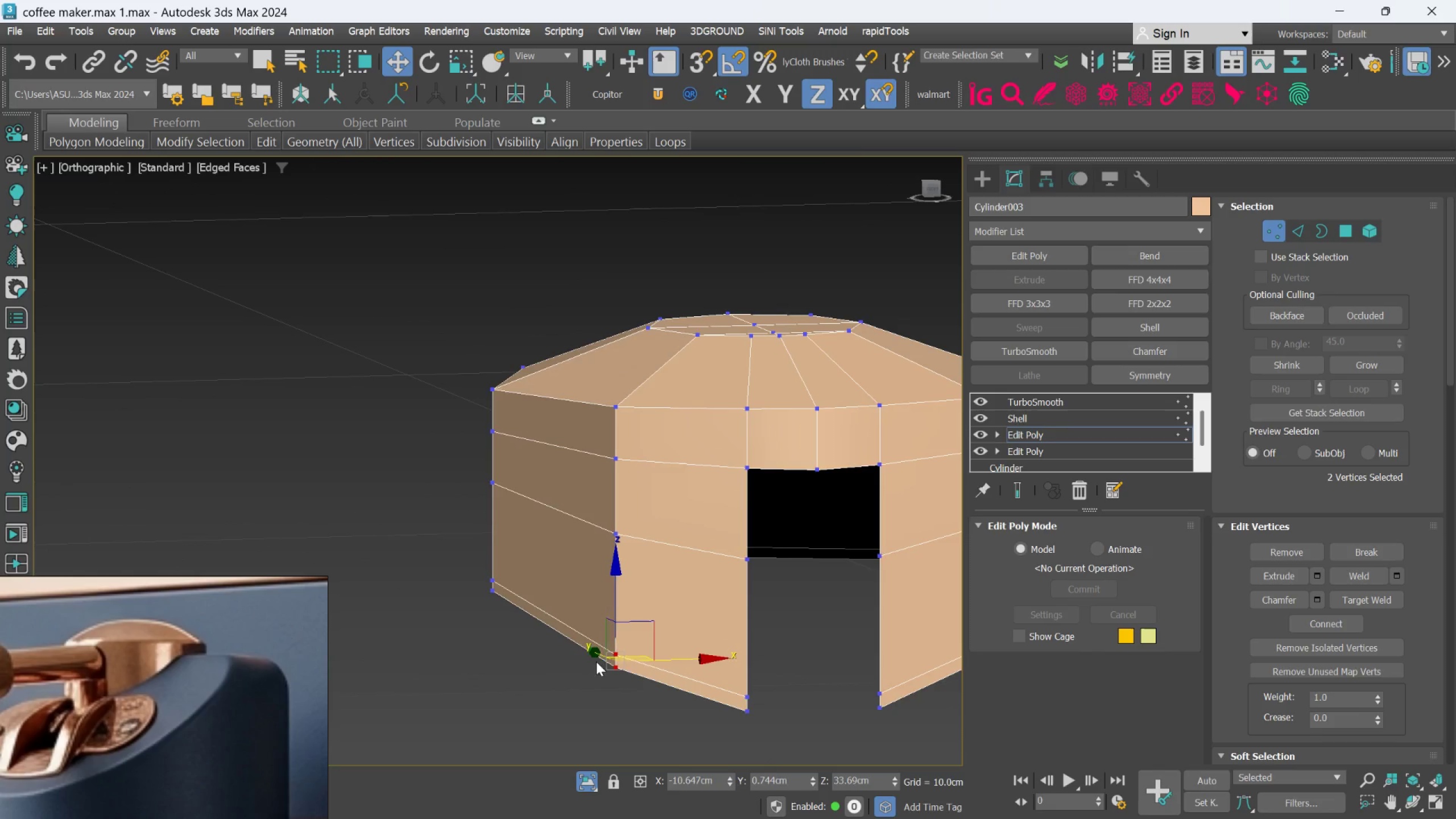 
hold_key(key=AltLeft, duration=0.41)
 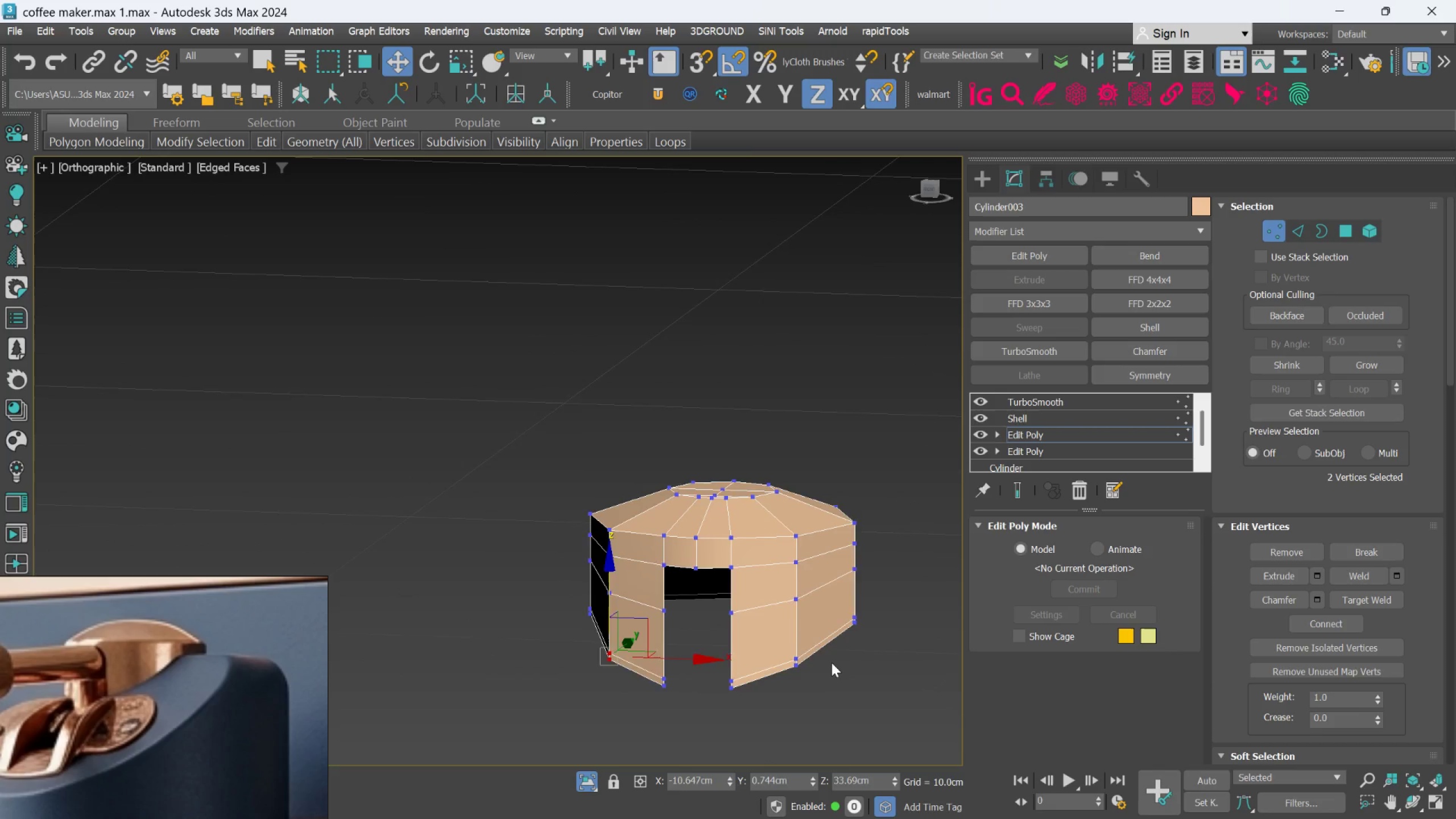 
scroll: coordinate [603, 651], scroll_direction: down, amount: 2.0
 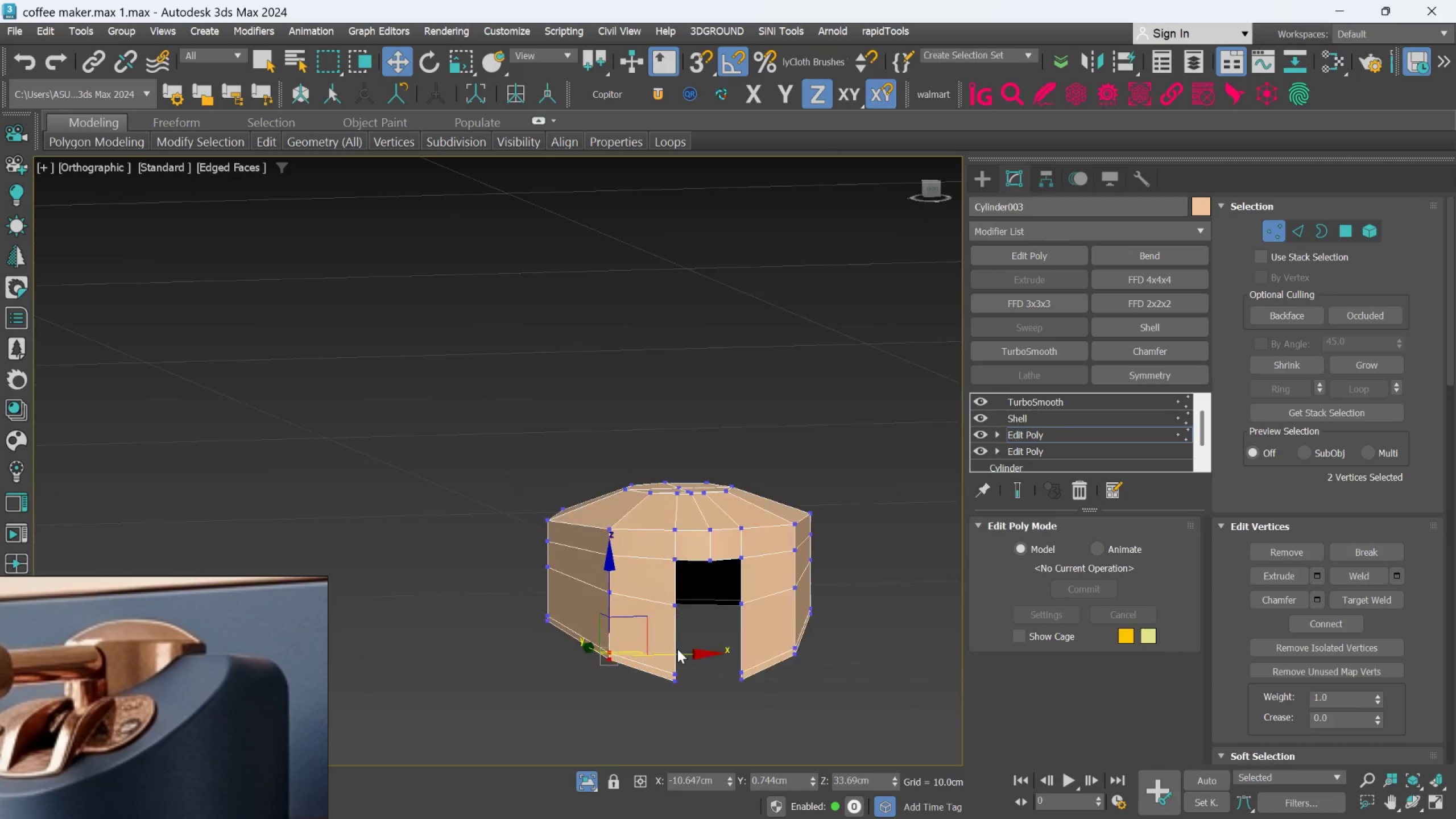 
hold_key(key=ControlLeft, duration=0.67)
left_click_drag(start_coordinate=[801, 682], to_coordinate=[767, 637])
 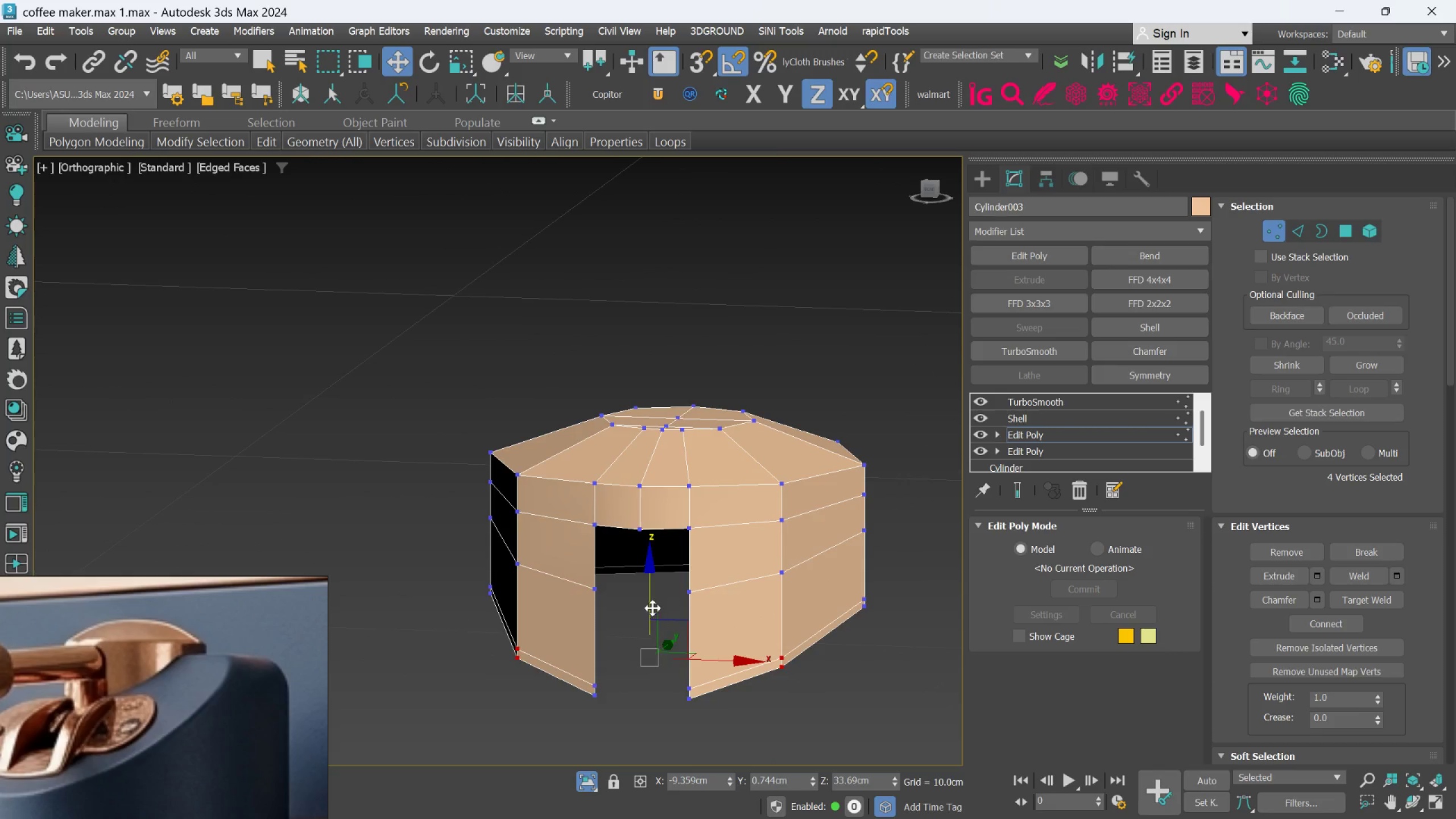 
scroll: coordinate [832, 663], scroll_direction: up, amount: 1.0
 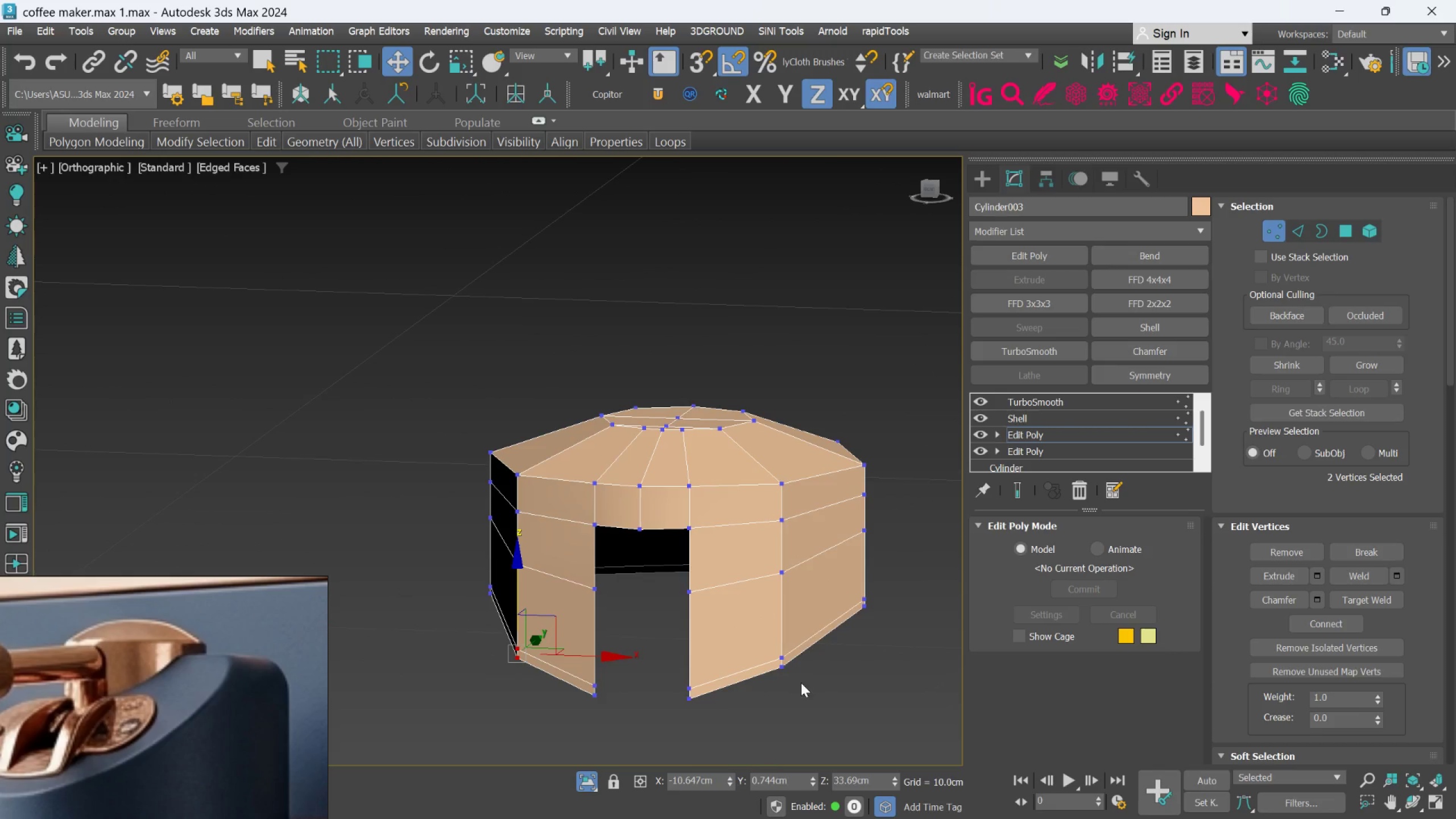 
left_click_drag(start_coordinate=[651, 606], to_coordinate=[651, 591])
 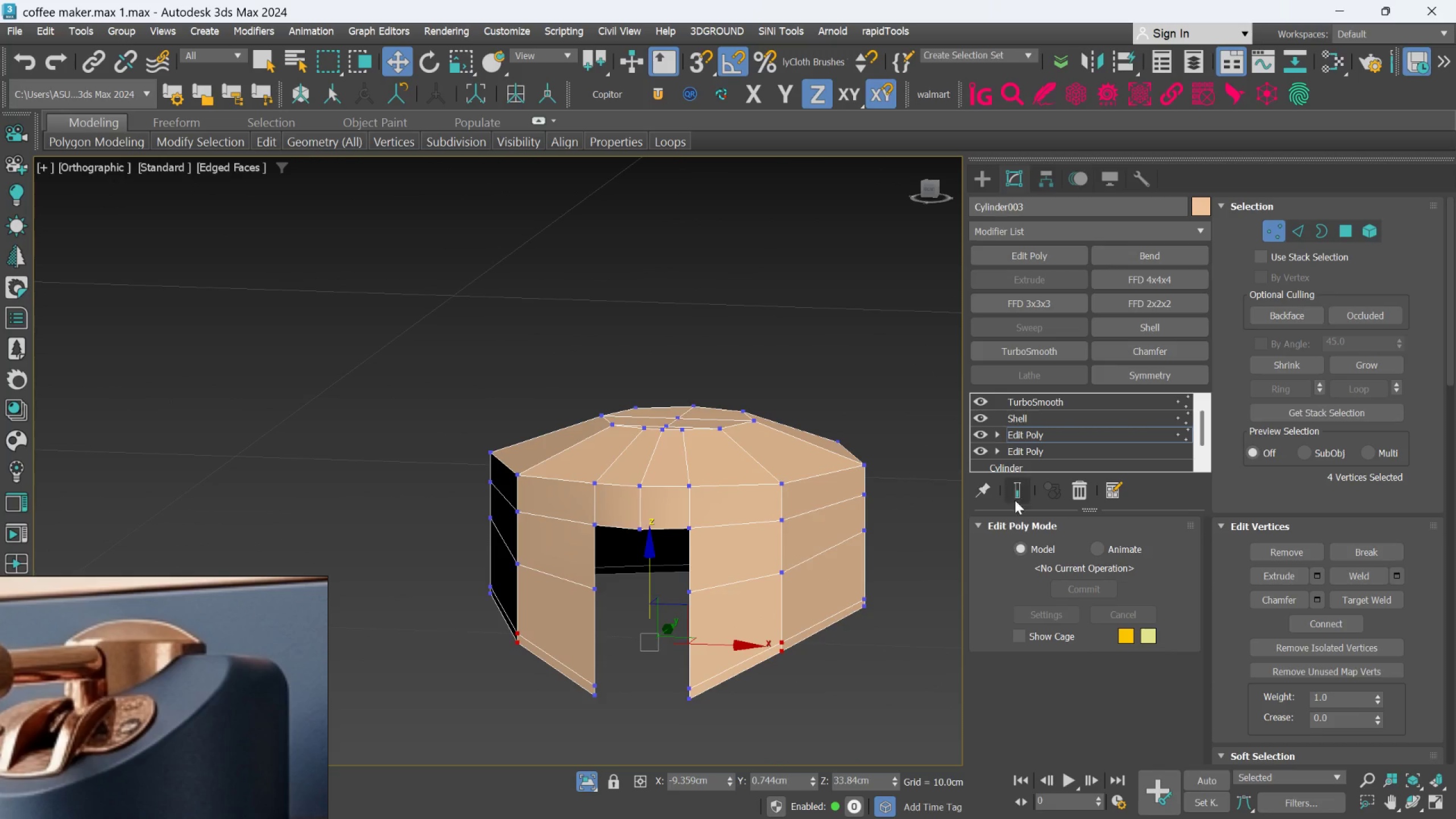 
left_click([1016, 489])
 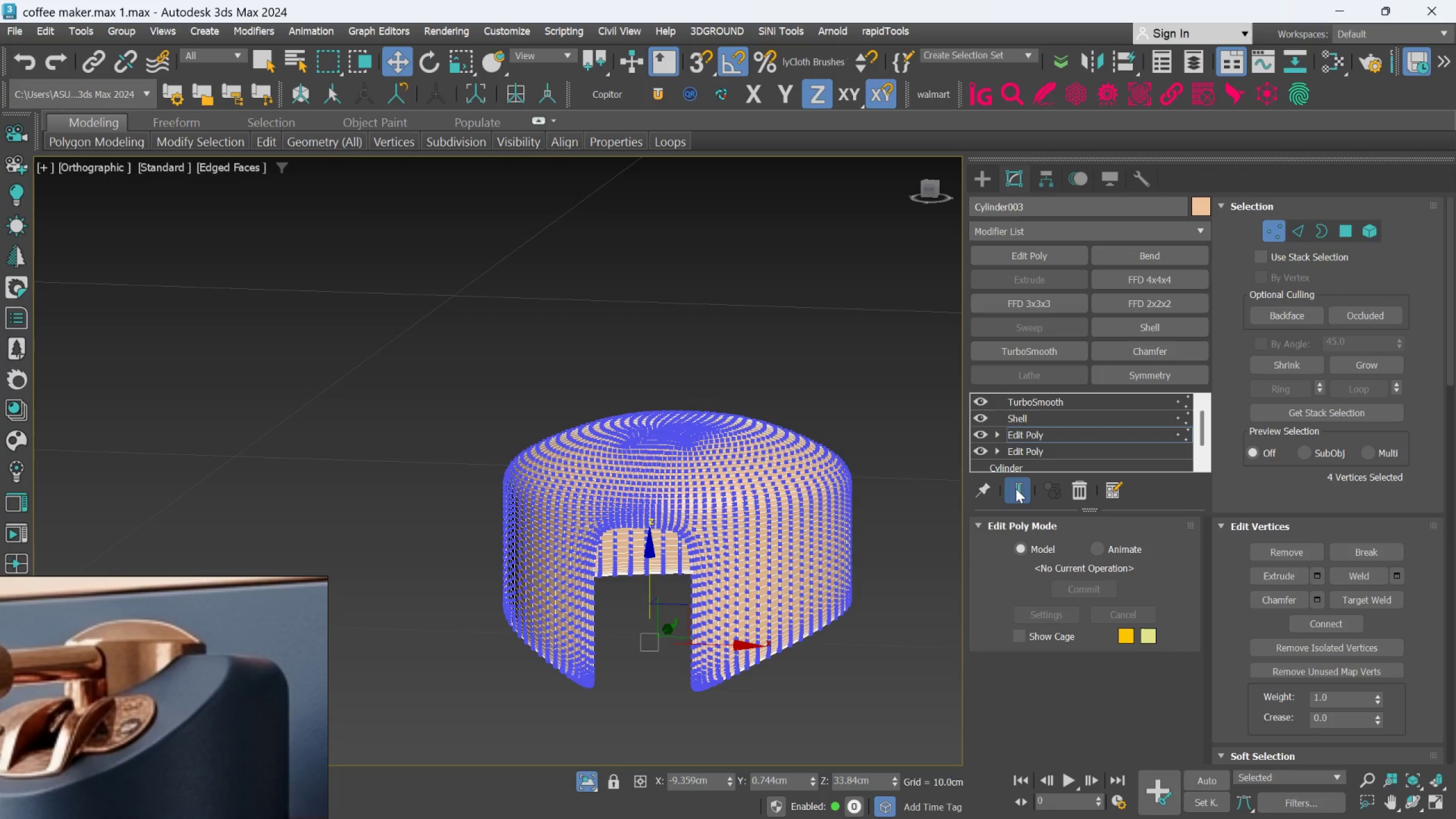 
left_click([1016, 489])
 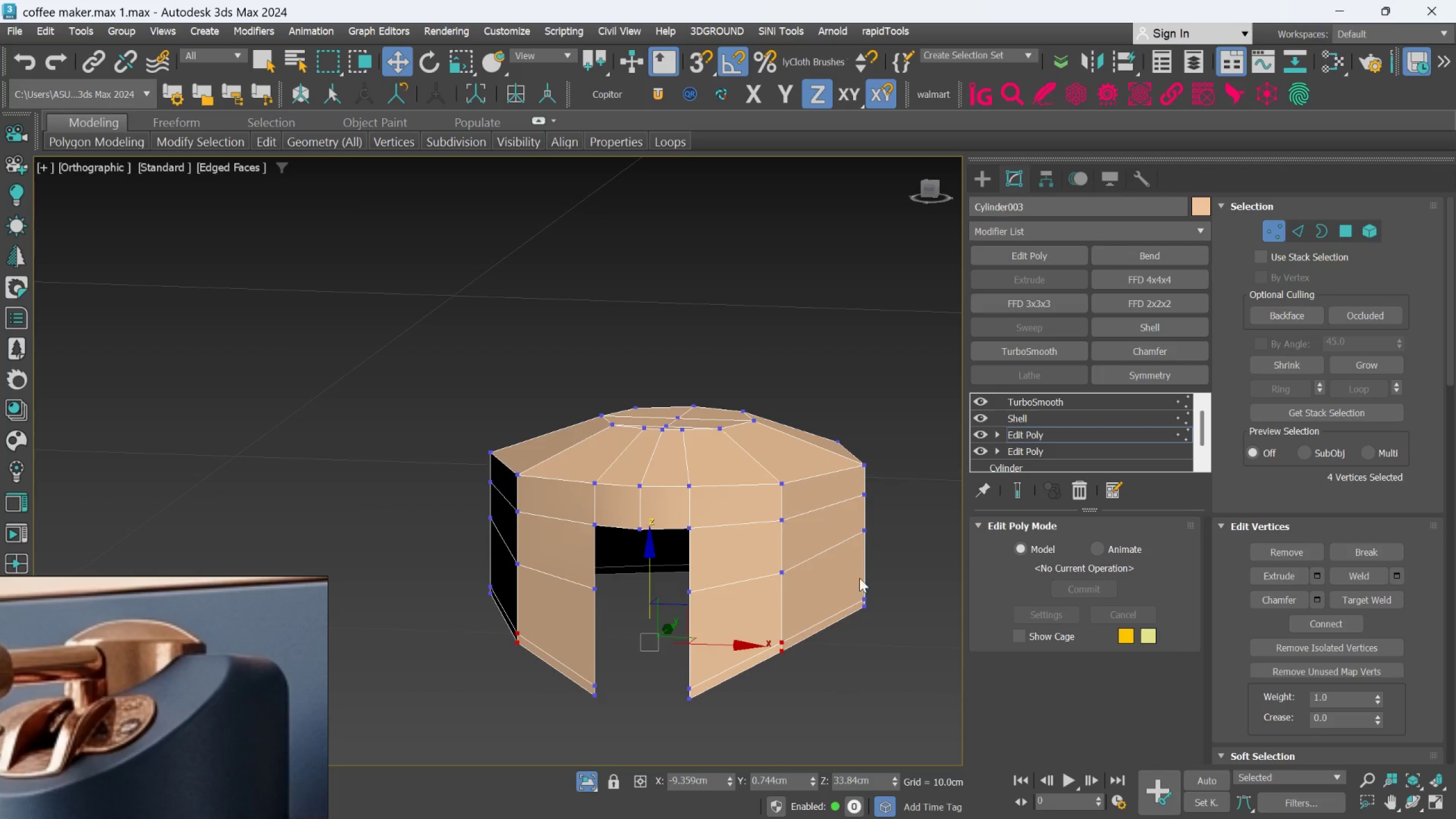 
hold_key(key=AltLeft, duration=0.67)
 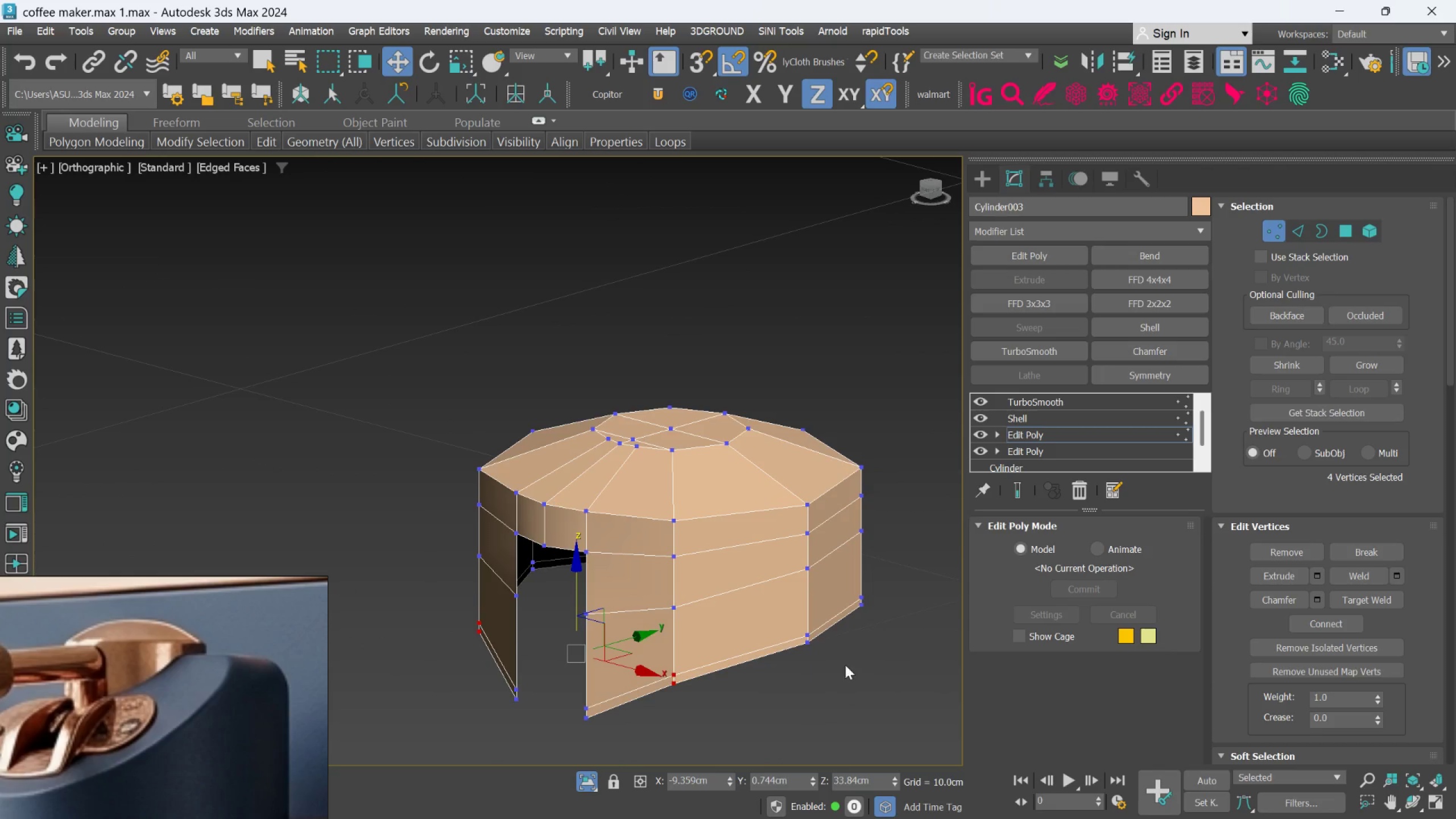 
scroll: coordinate [896, 634], scroll_direction: none, amount: 0.0
 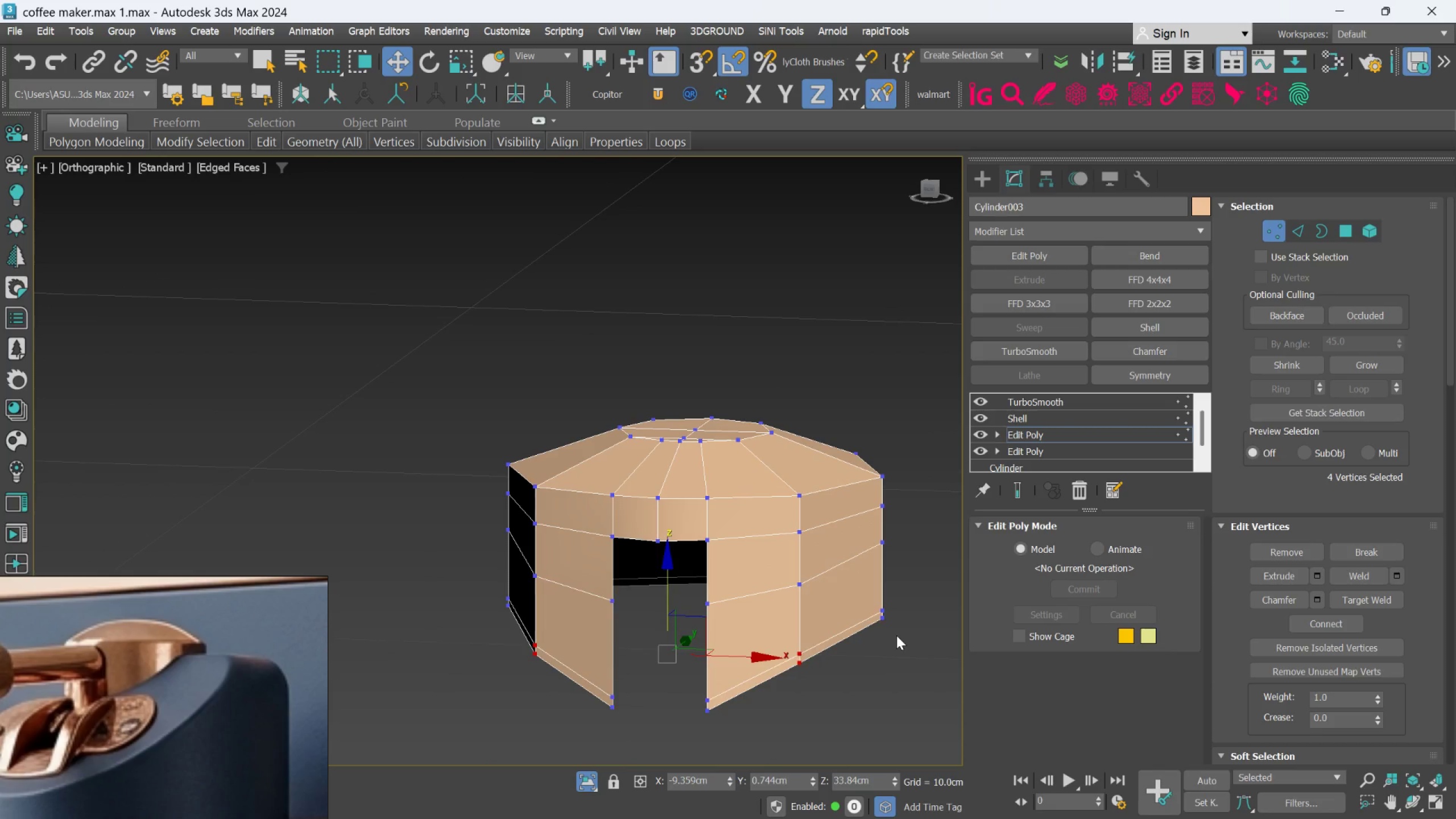 
left_click_drag(start_coordinate=[845, 665], to_coordinate=[797, 618])
 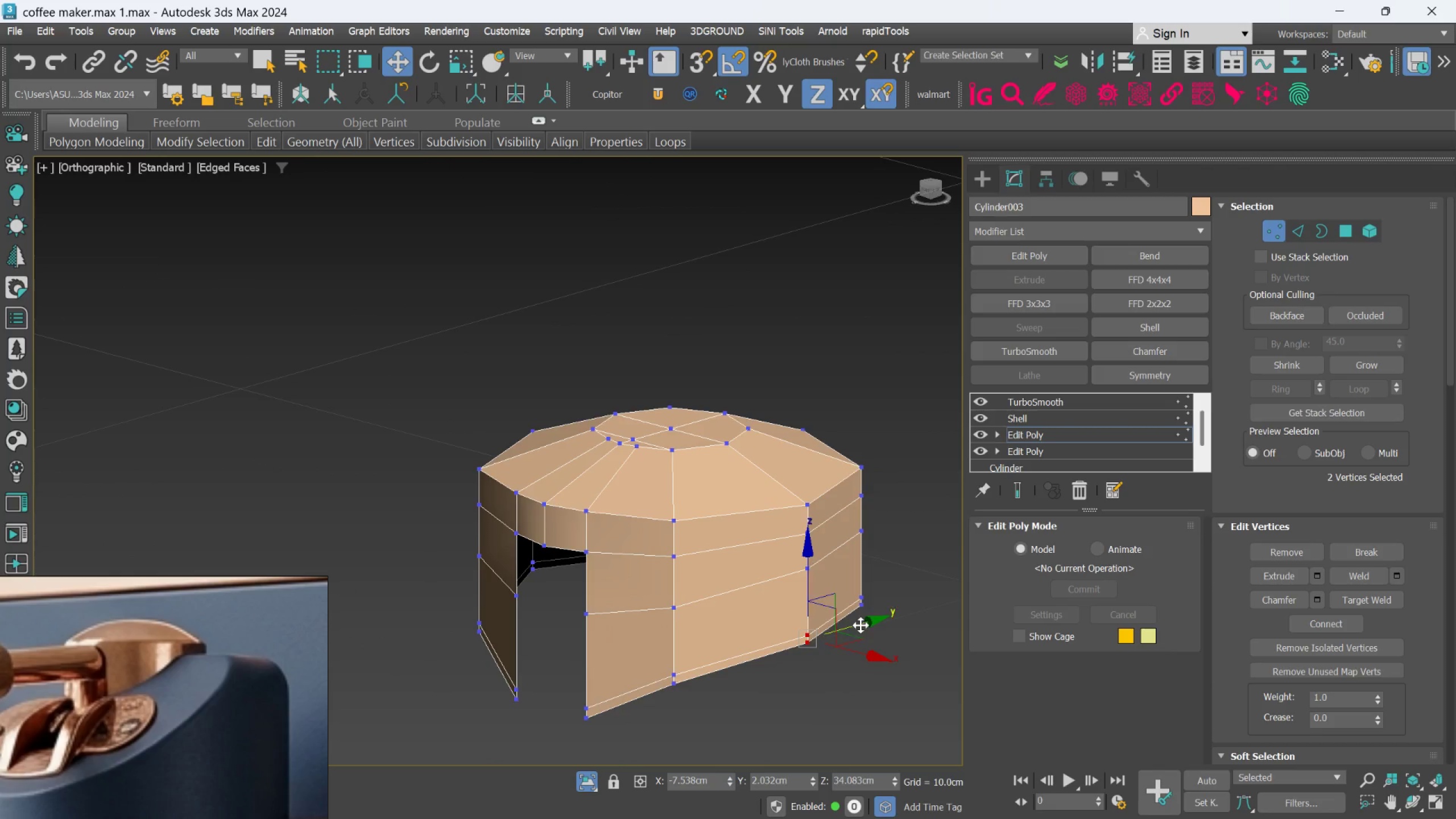 
hold_key(key=AltLeft, duration=1.12)
 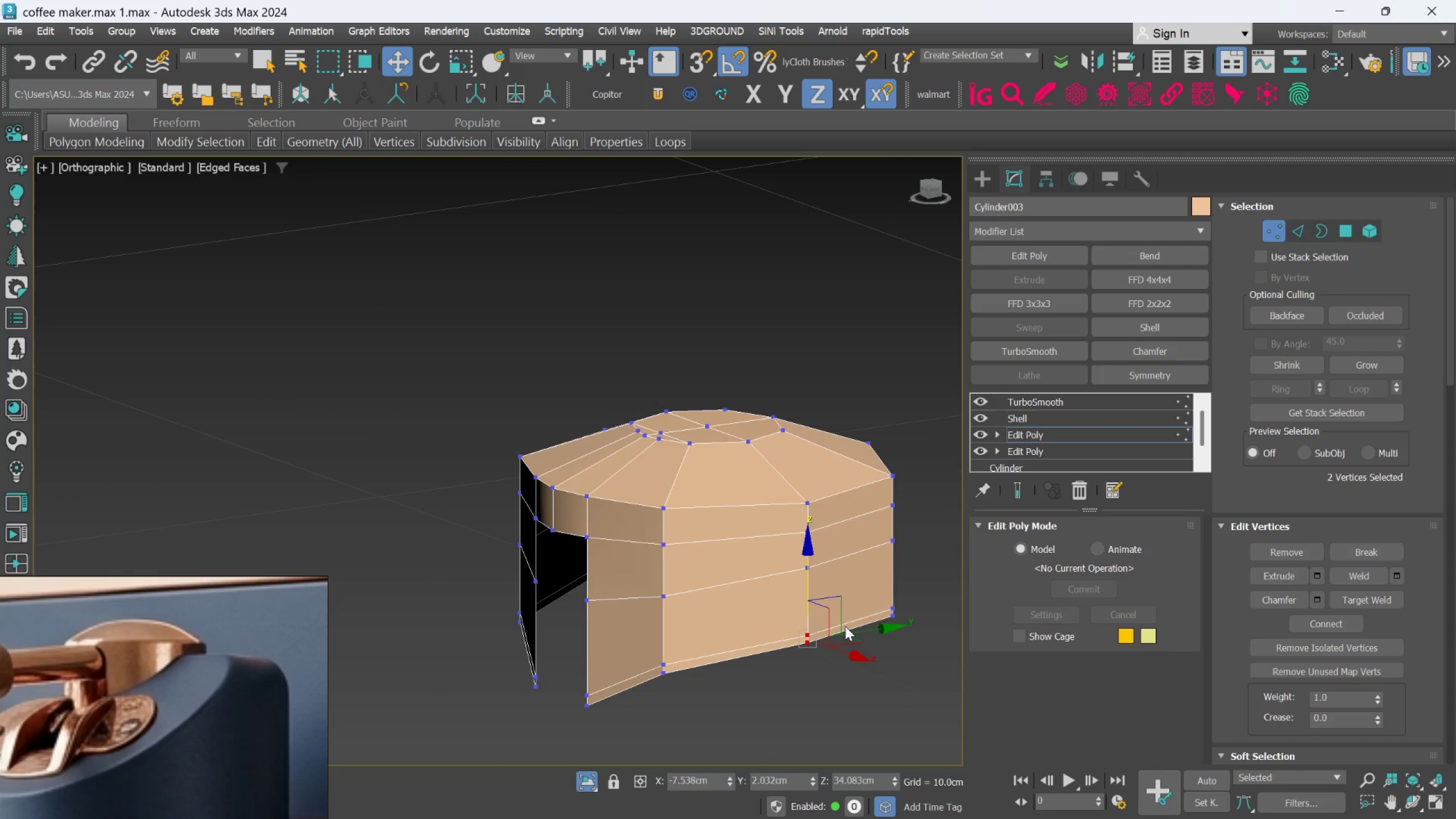 
hold_key(key=AltLeft, duration=0.97)
 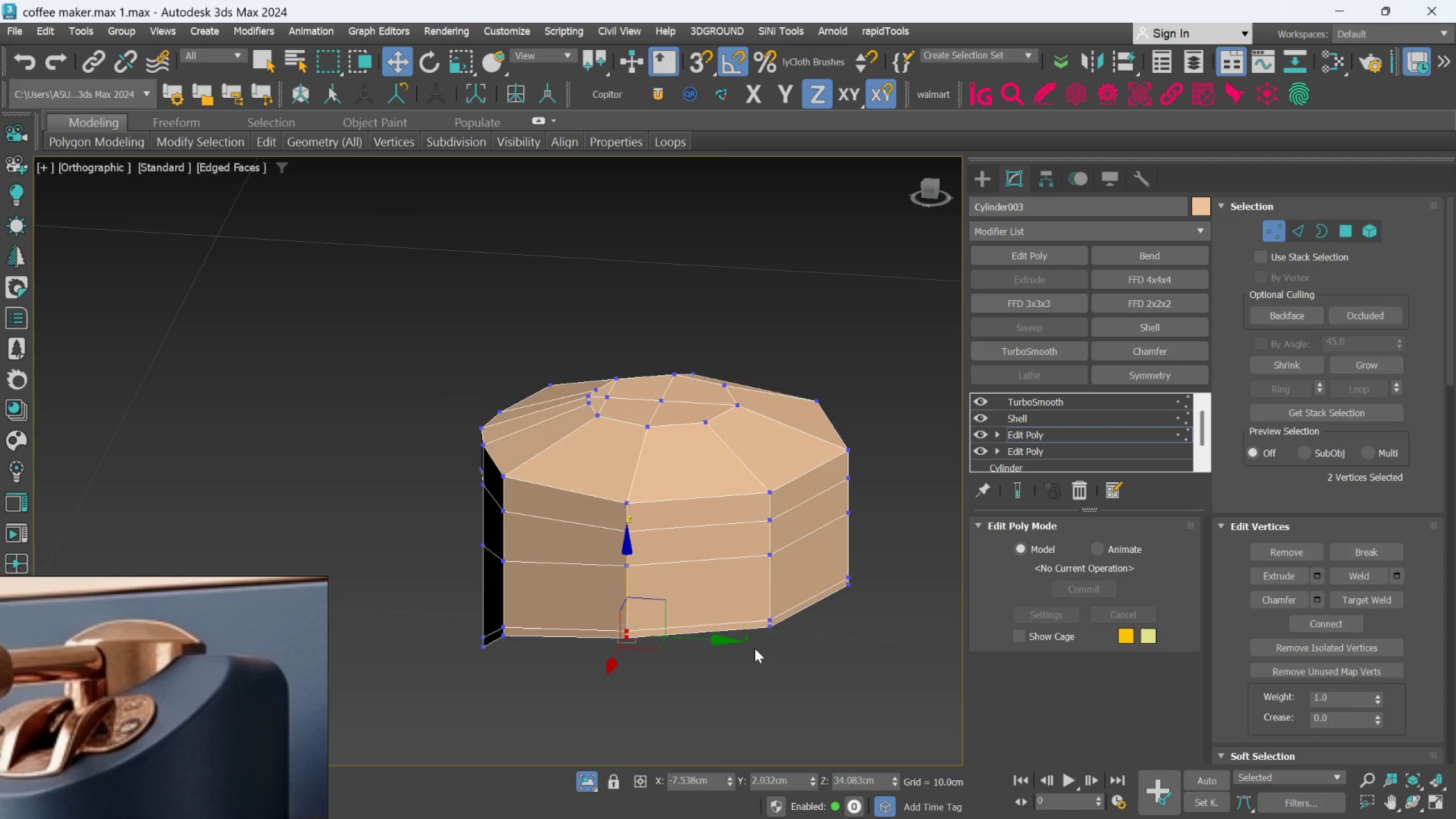 
hold_key(key=ControlLeft, duration=1.05)
left_click([772, 640])
 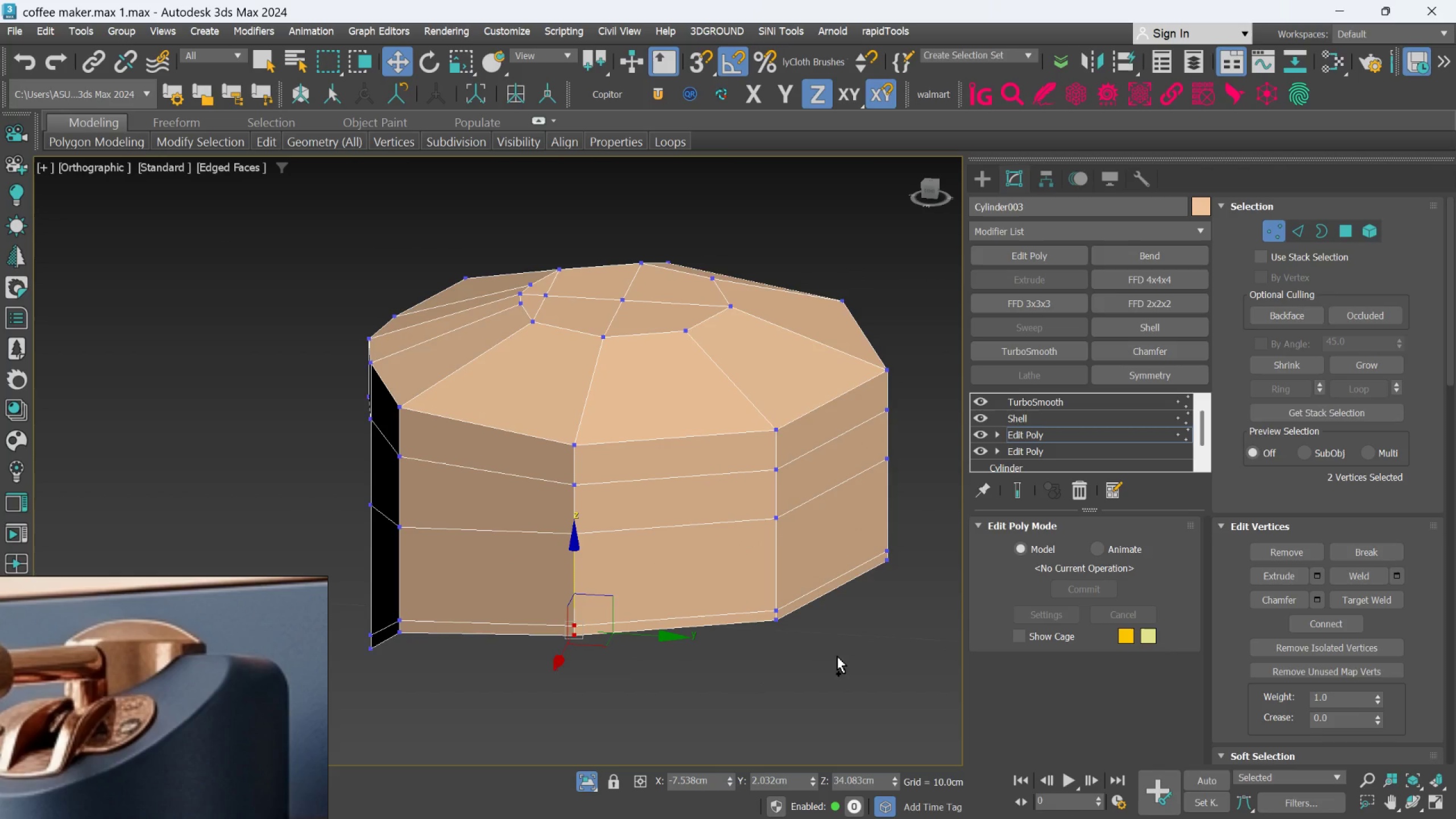 
scroll: coordinate [754, 647], scroll_direction: up, amount: 1.0
 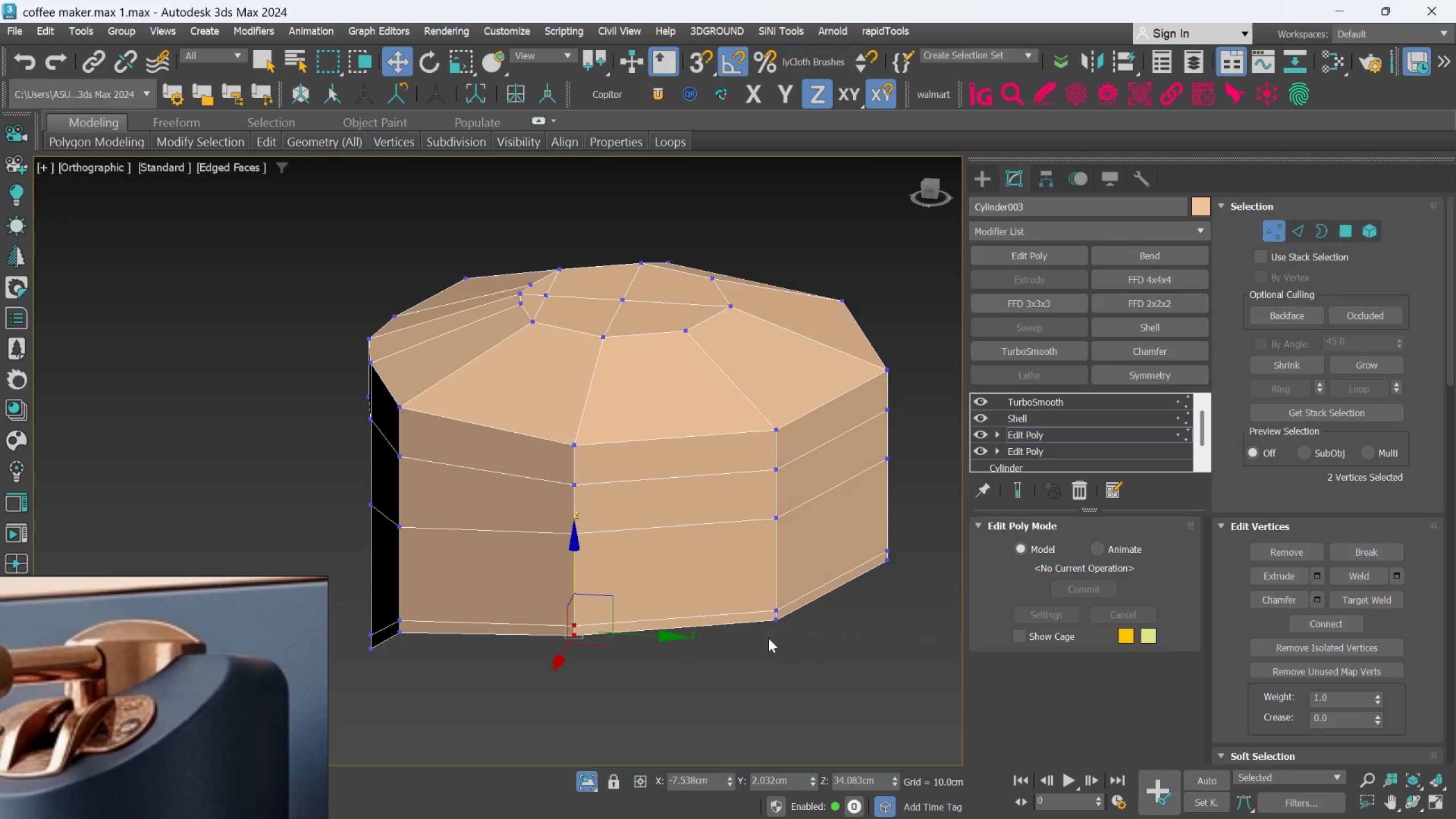 
left_click_drag(start_coordinate=[835, 657], to_coordinate=[769, 595])
 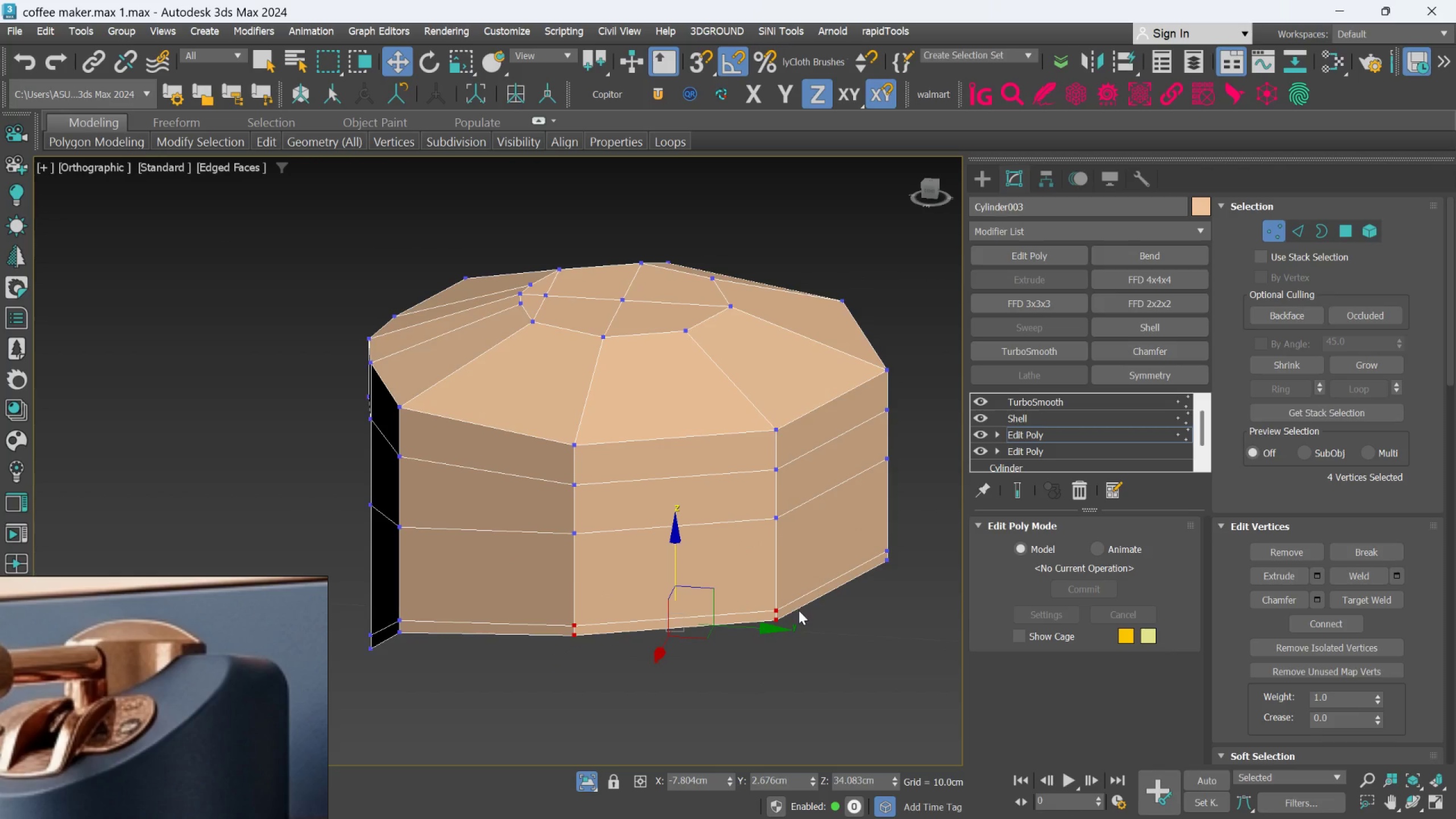 
hold_key(key=AltLeft, duration=0.36)
 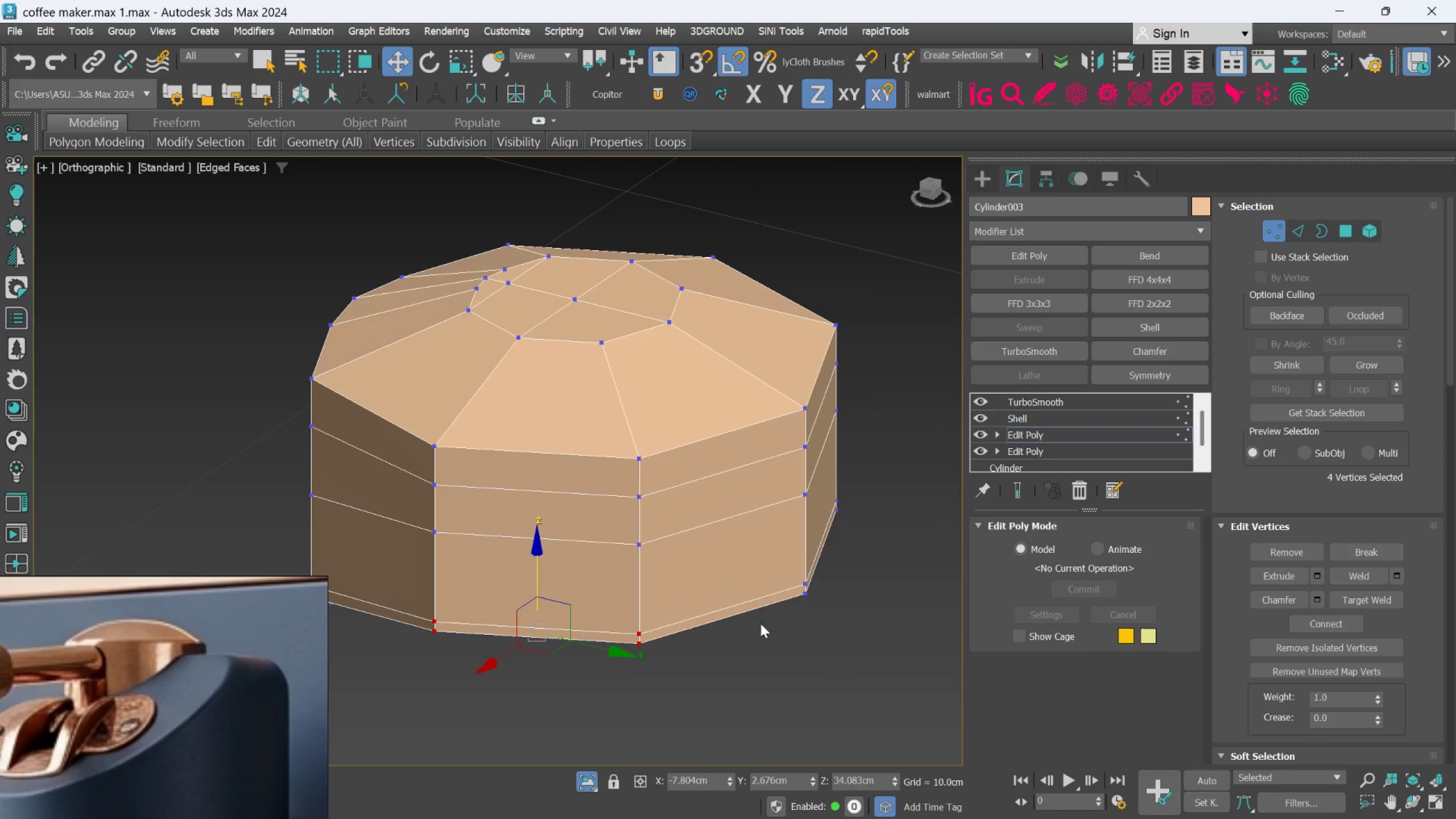 
key(Alt+AltLeft)
 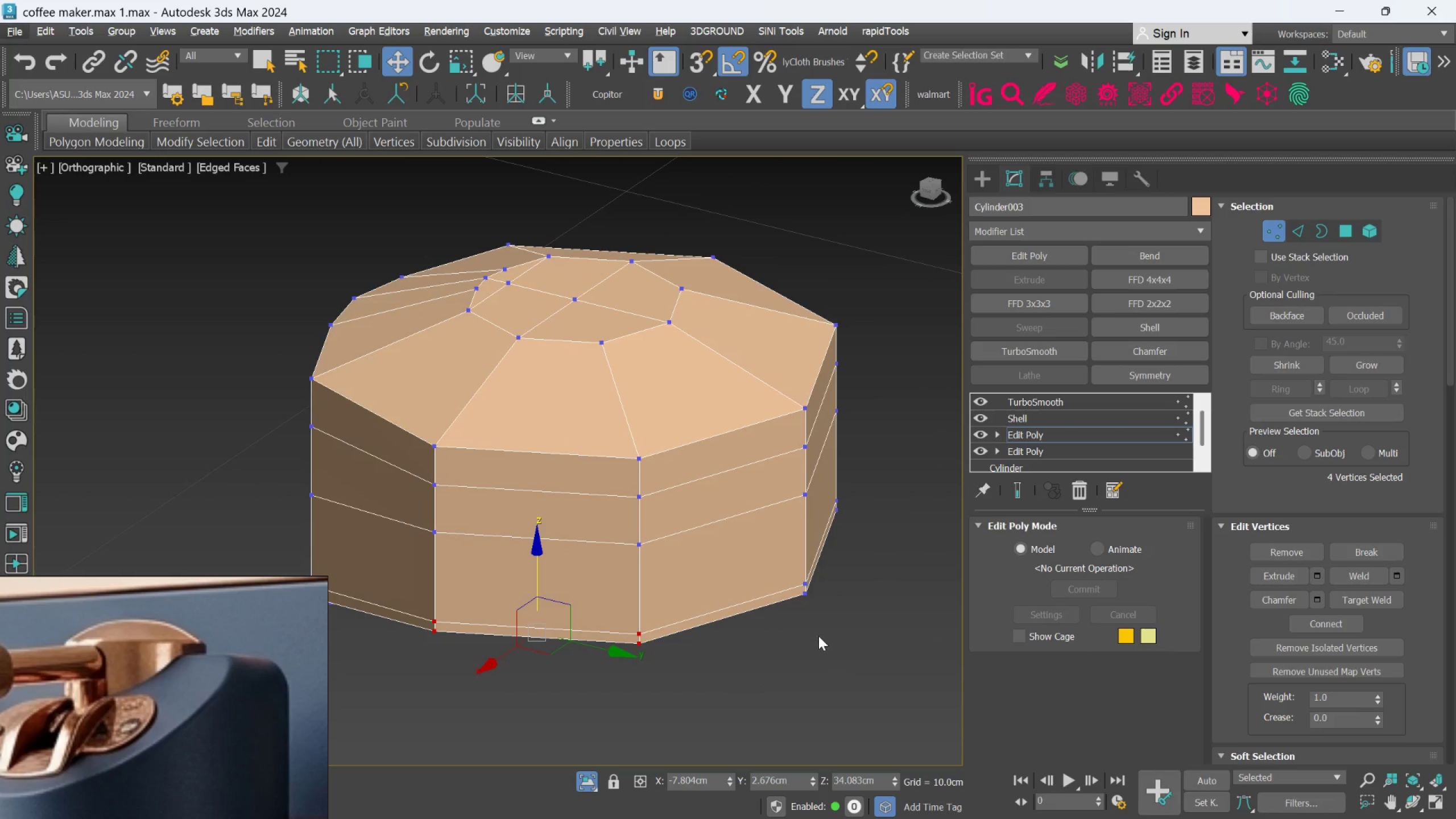 
hold_key(key=AltLeft, duration=0.36)
 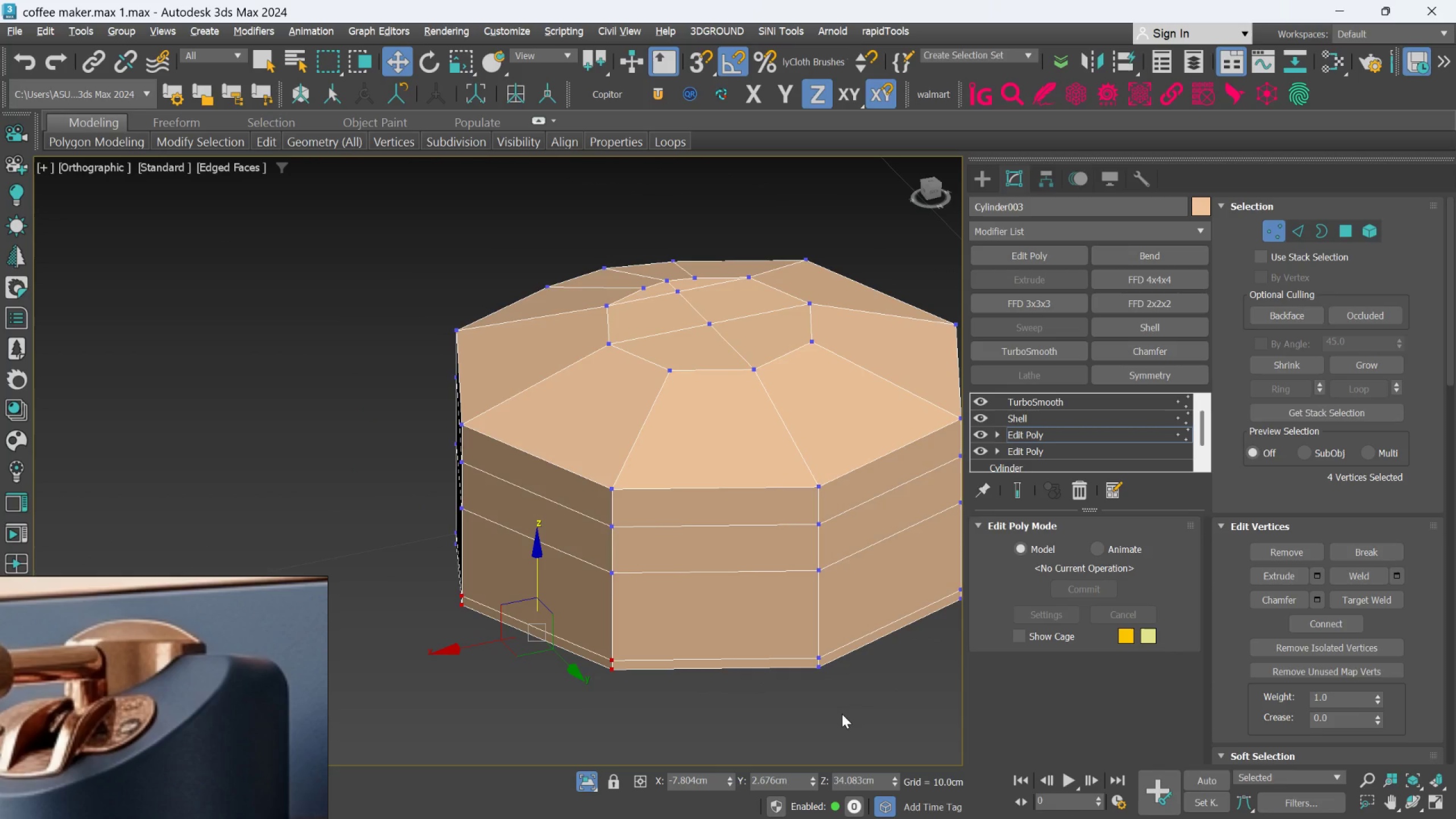 
hold_key(key=ControlLeft, duration=0.45)
left_click_drag(start_coordinate=[842, 714], to_coordinate=[789, 637])
 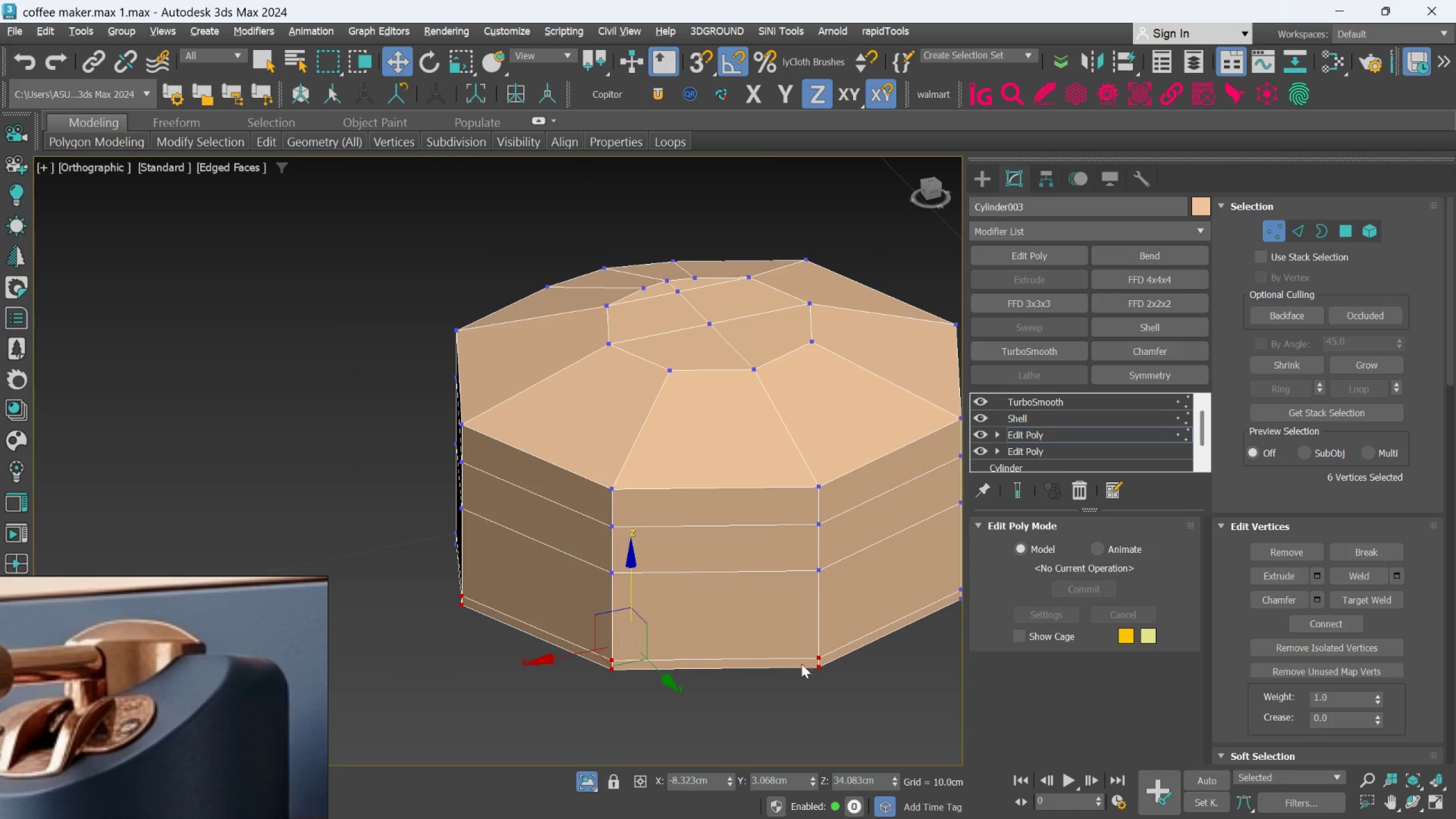 
hold_key(key=AltLeft, duration=0.78)
 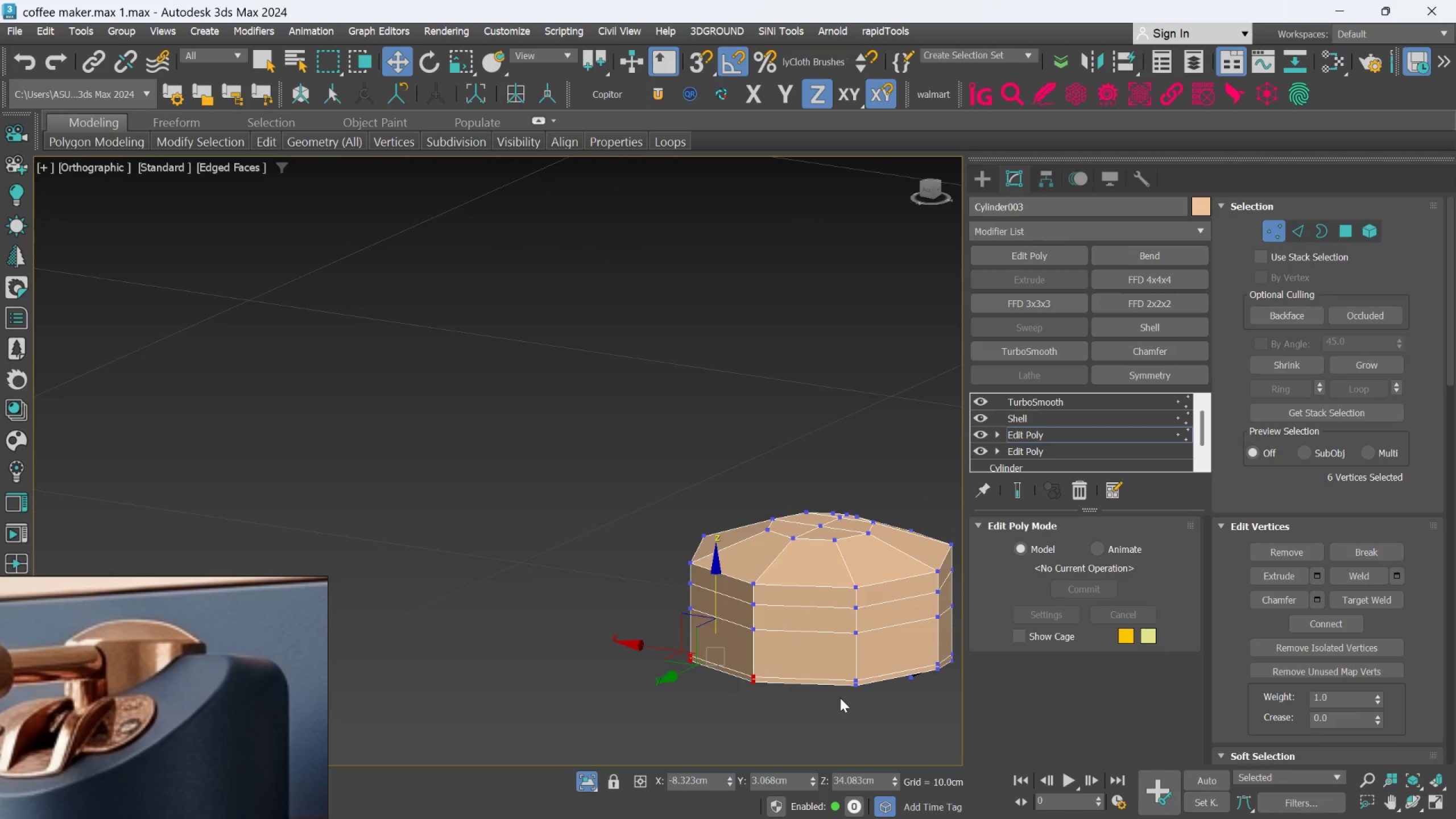 
scroll: coordinate [801, 672], scroll_direction: down, amount: 2.0
 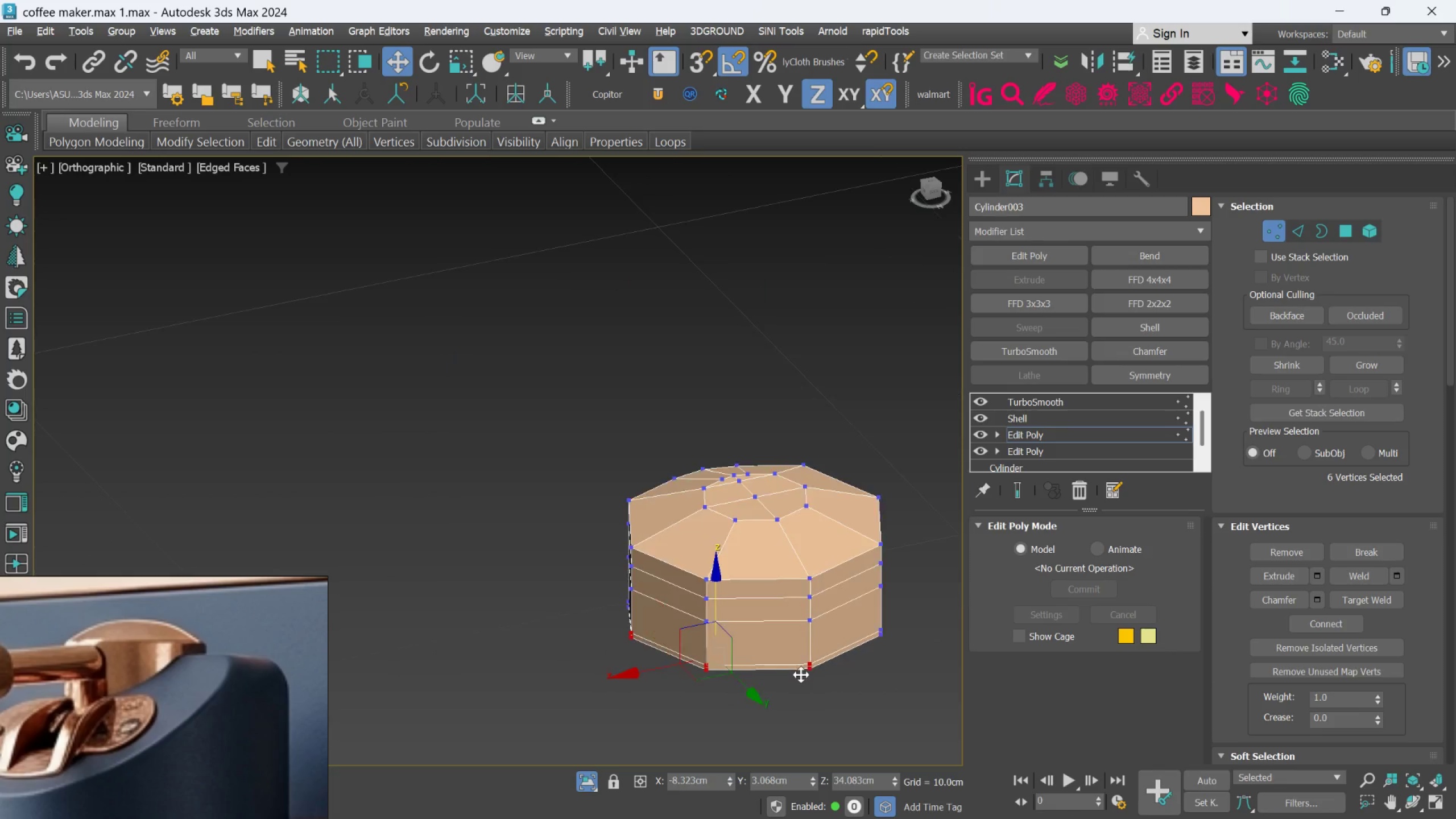 
hold_key(key=ControlLeft, duration=0.72)
left_click_drag(start_coordinate=[864, 704], to_coordinate=[850, 653])
 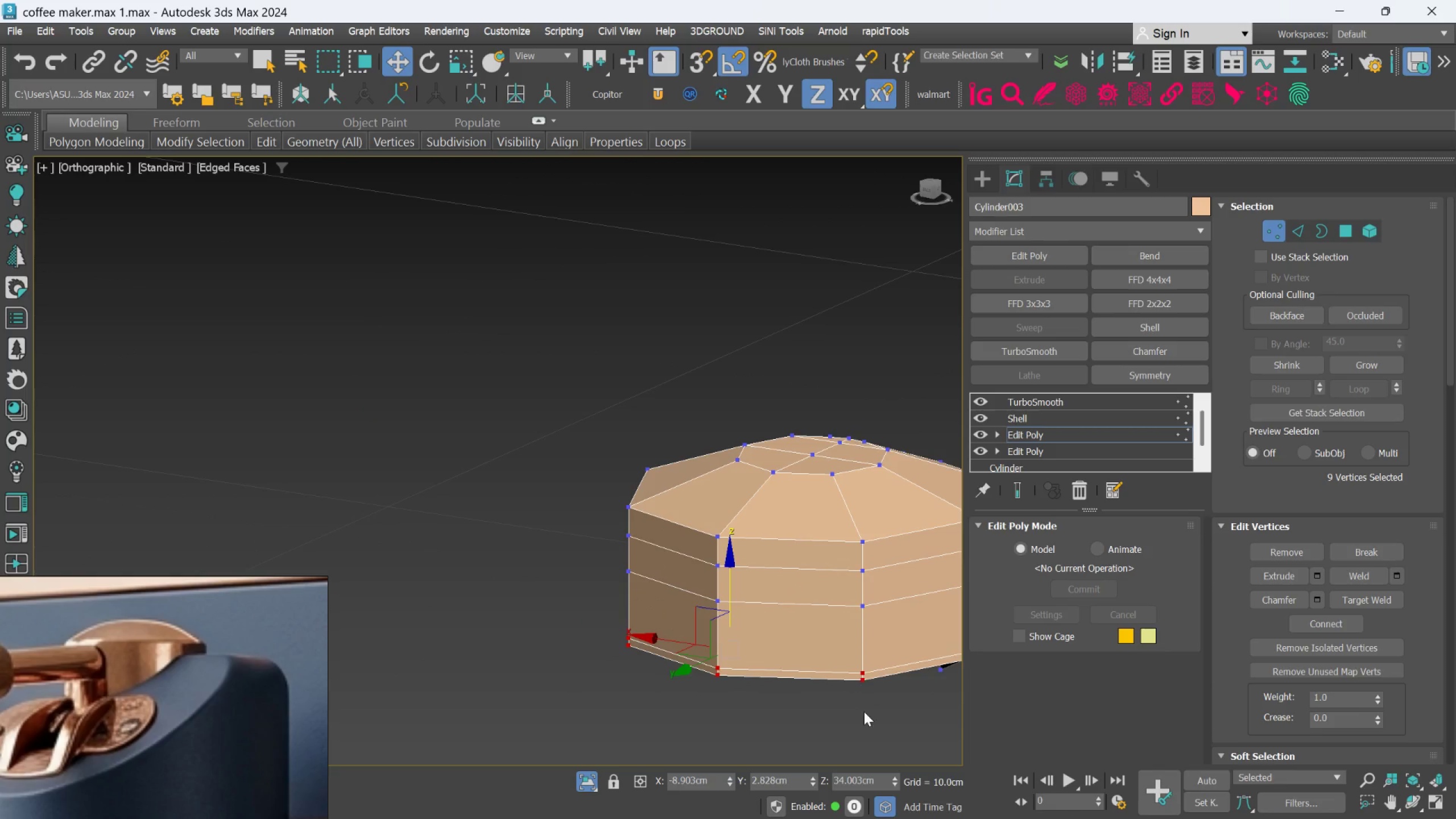 
scroll: coordinate [840, 698], scroll_direction: up, amount: 1.0
 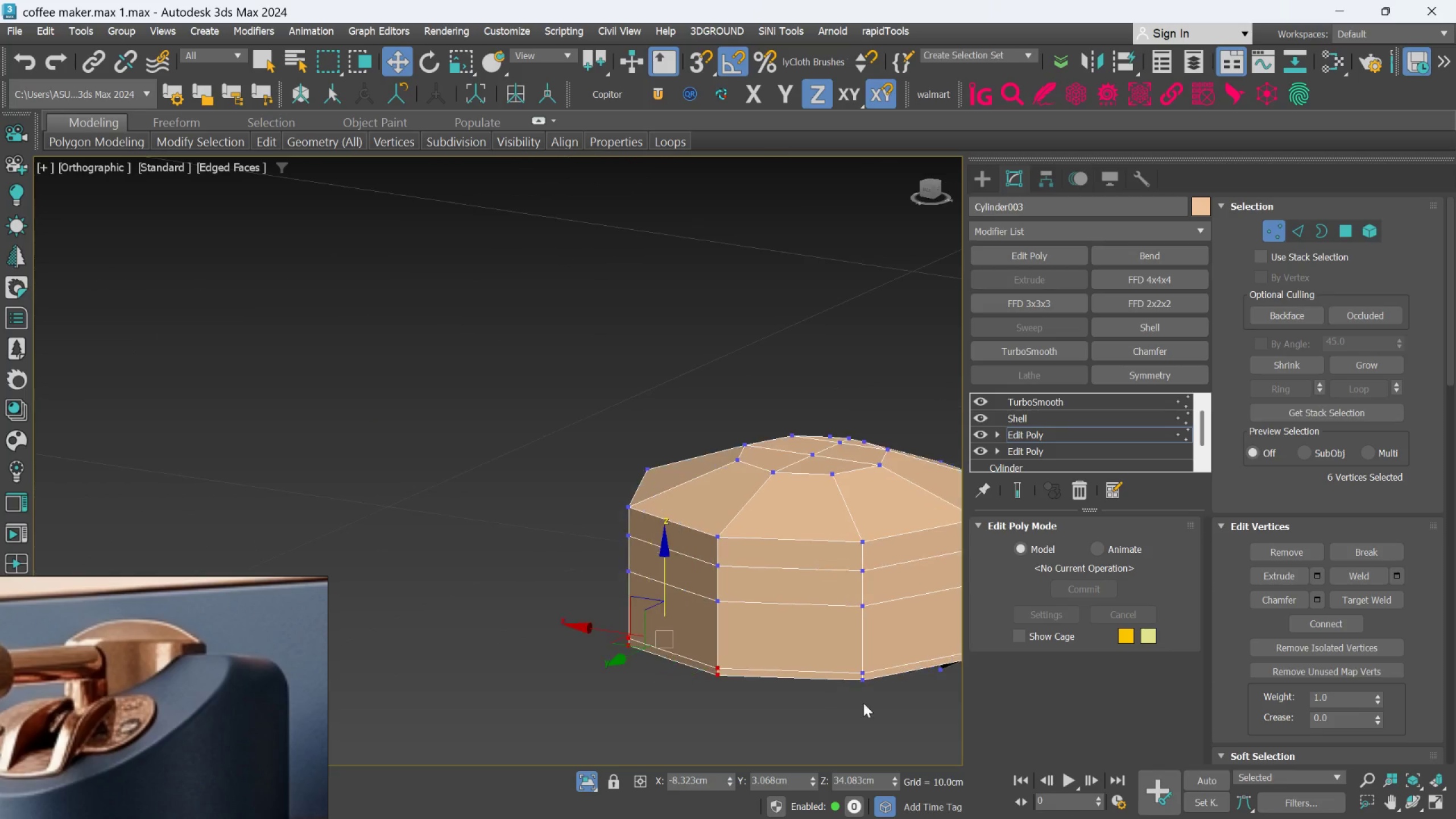 
scroll: coordinate [864, 715], scroll_direction: down, amount: 2.0
 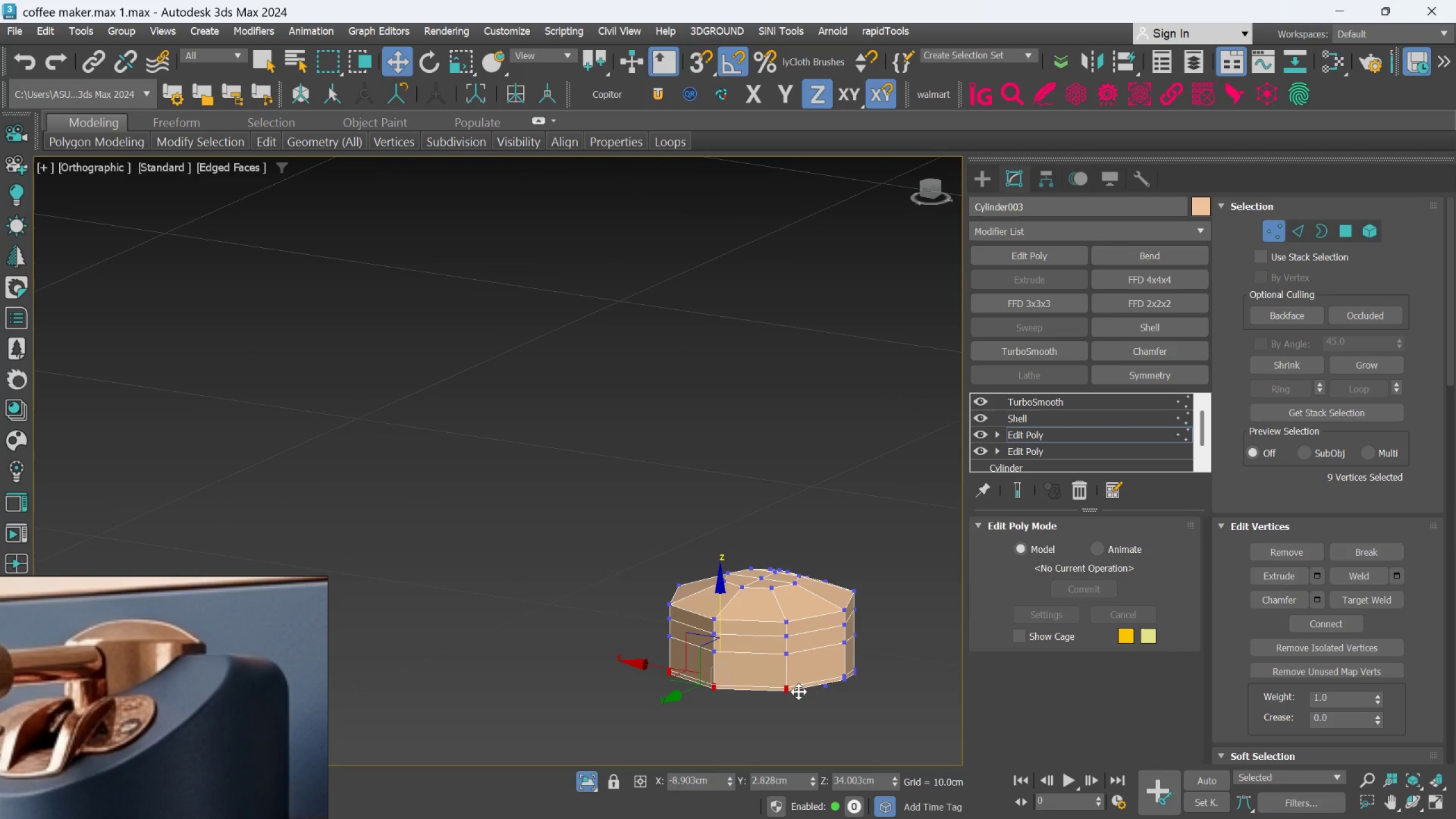 
hold_key(key=AltLeft, duration=0.48)
 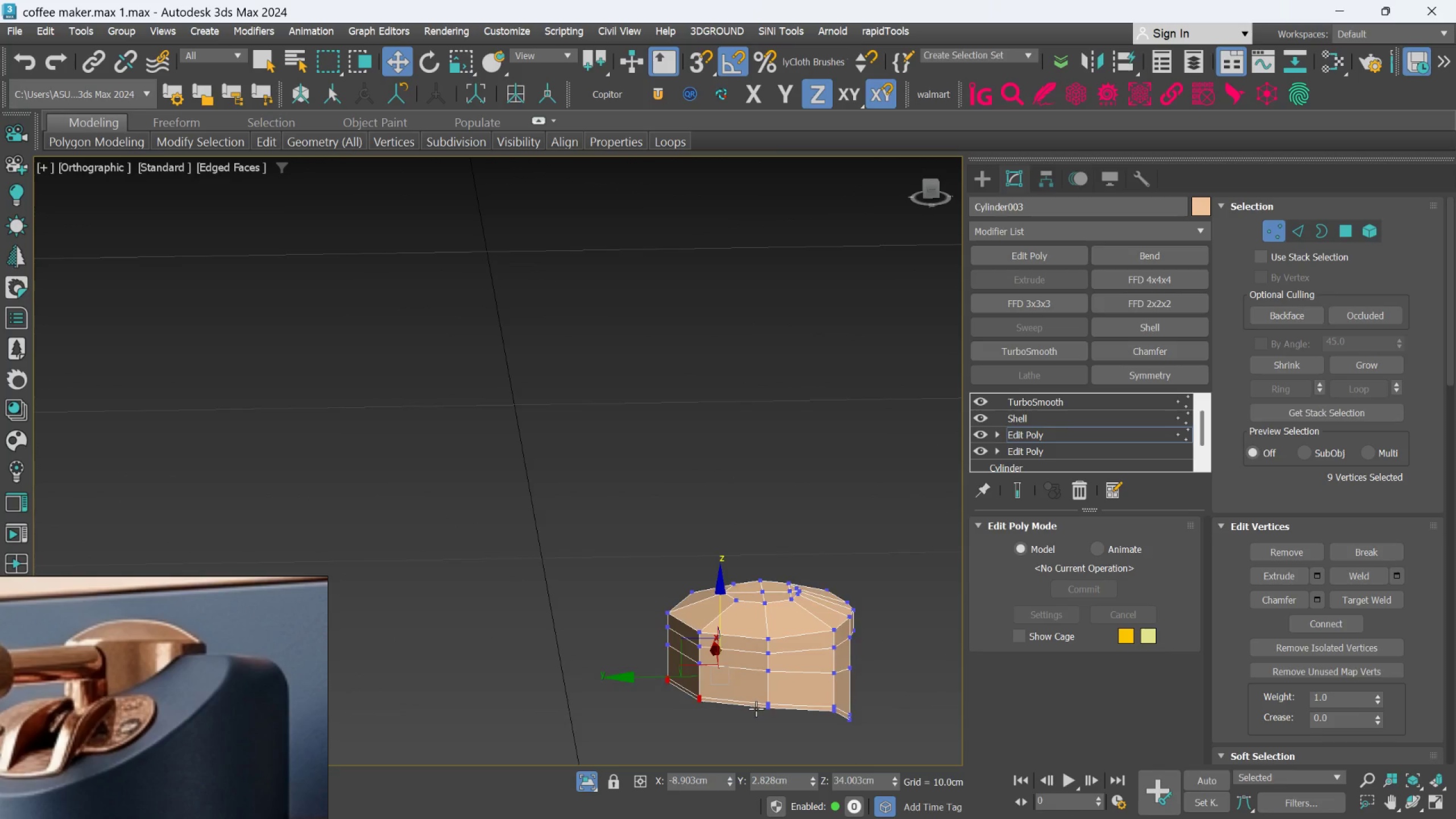 
hold_key(key=AltLeft, duration=0.7)
 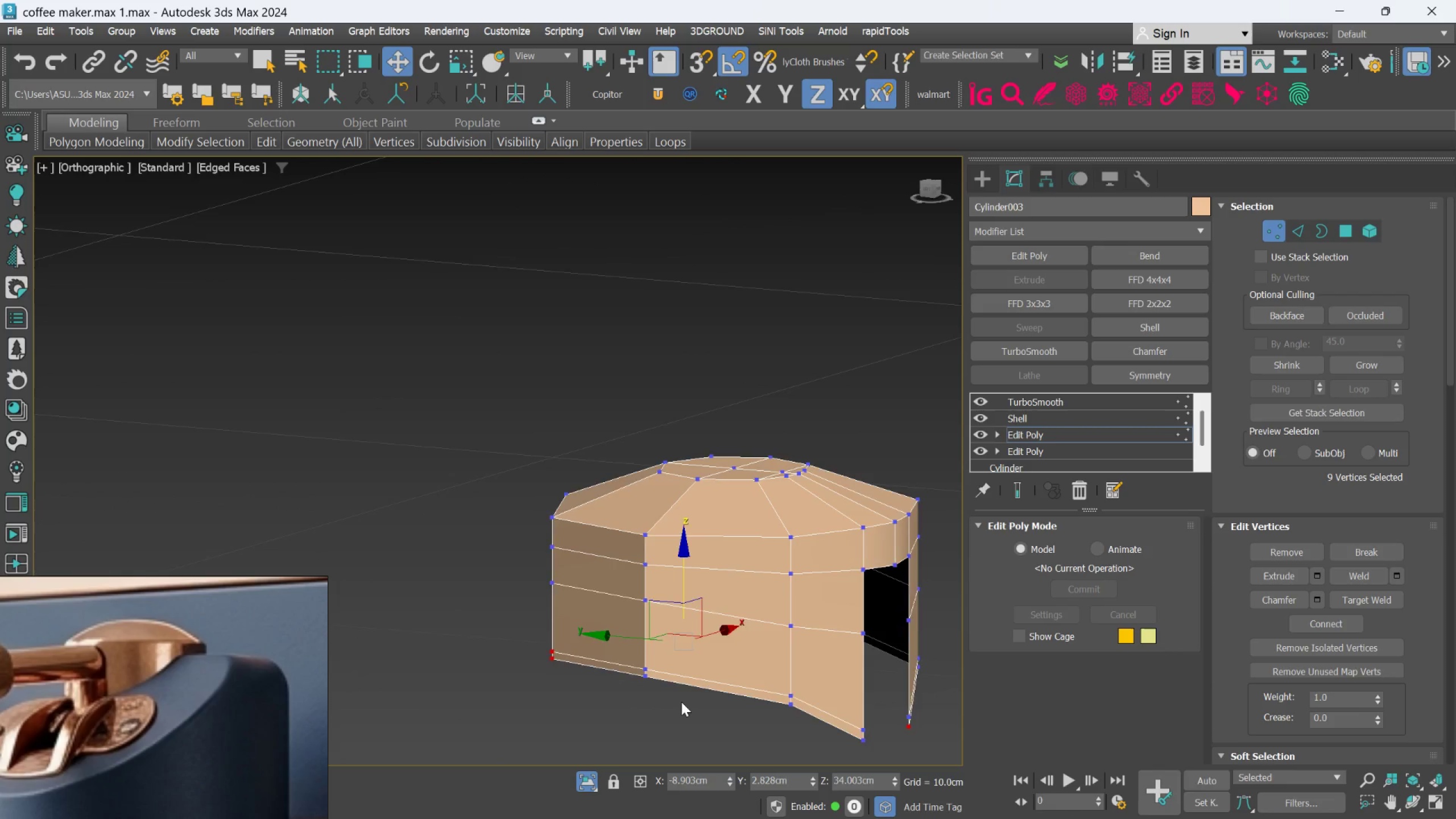 
scroll: coordinate [756, 709], scroll_direction: up, amount: 2.0
 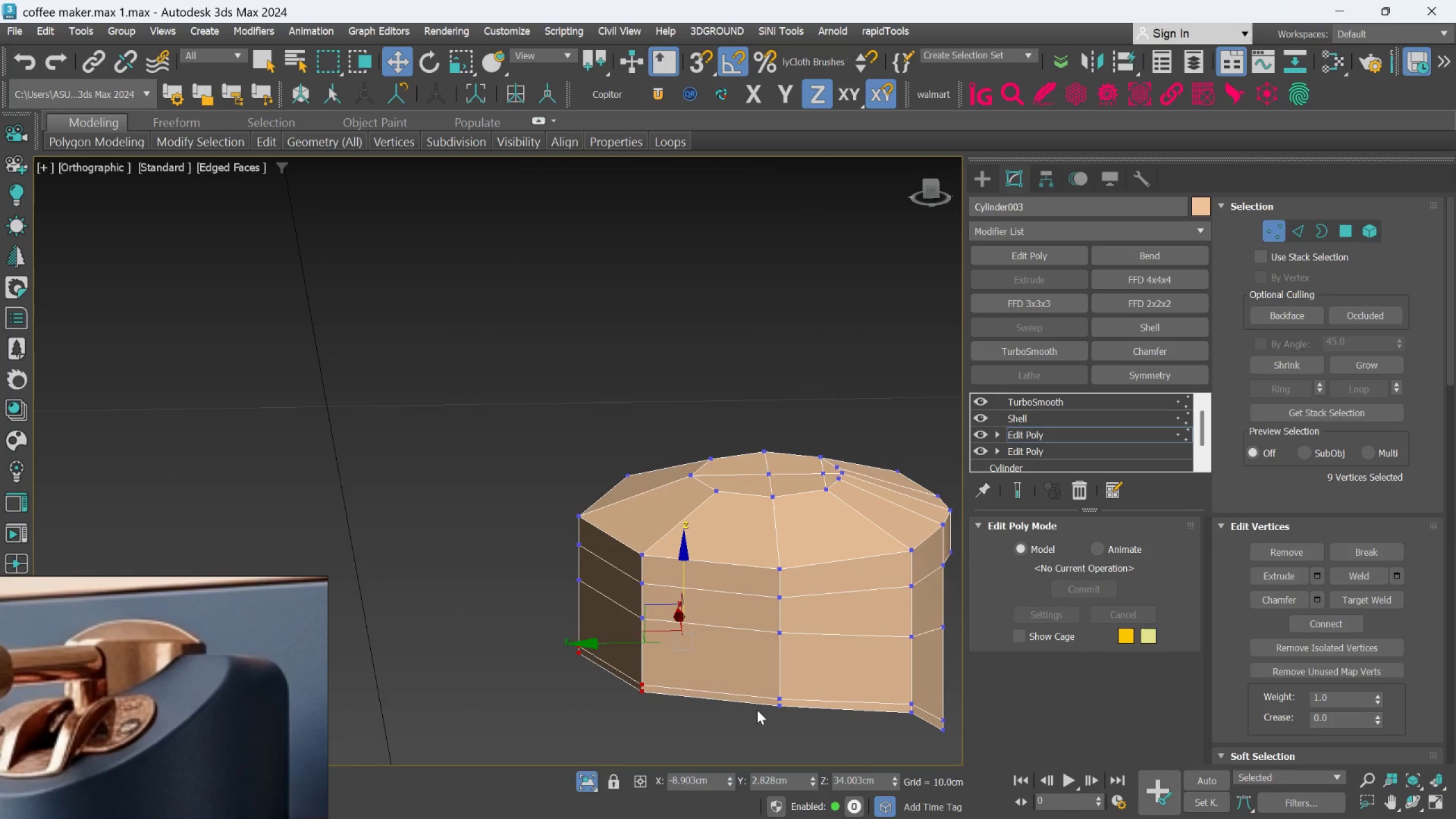 
hold_key(key=ControlLeft, duration=0.95)
 